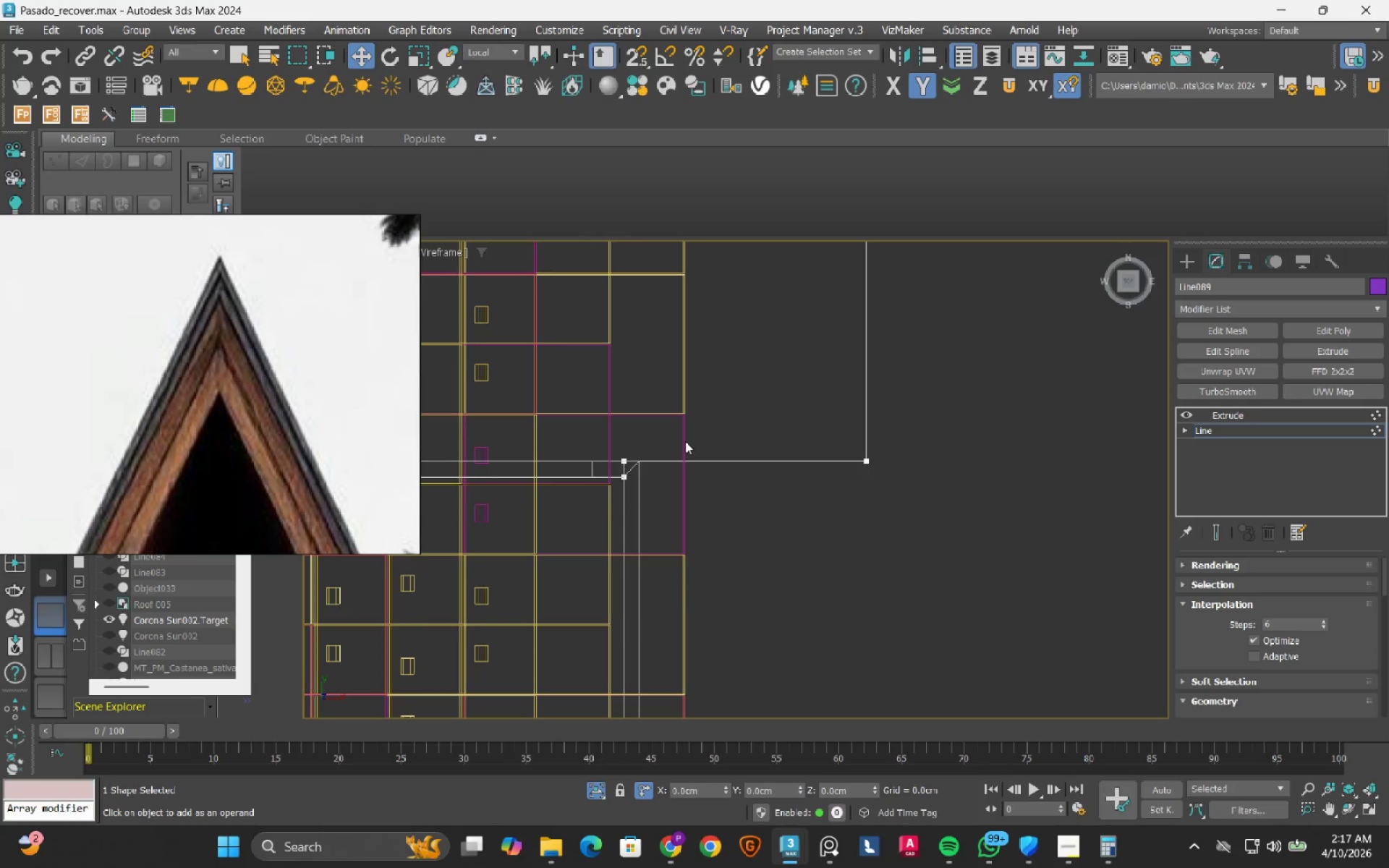 
wait(6.89)
 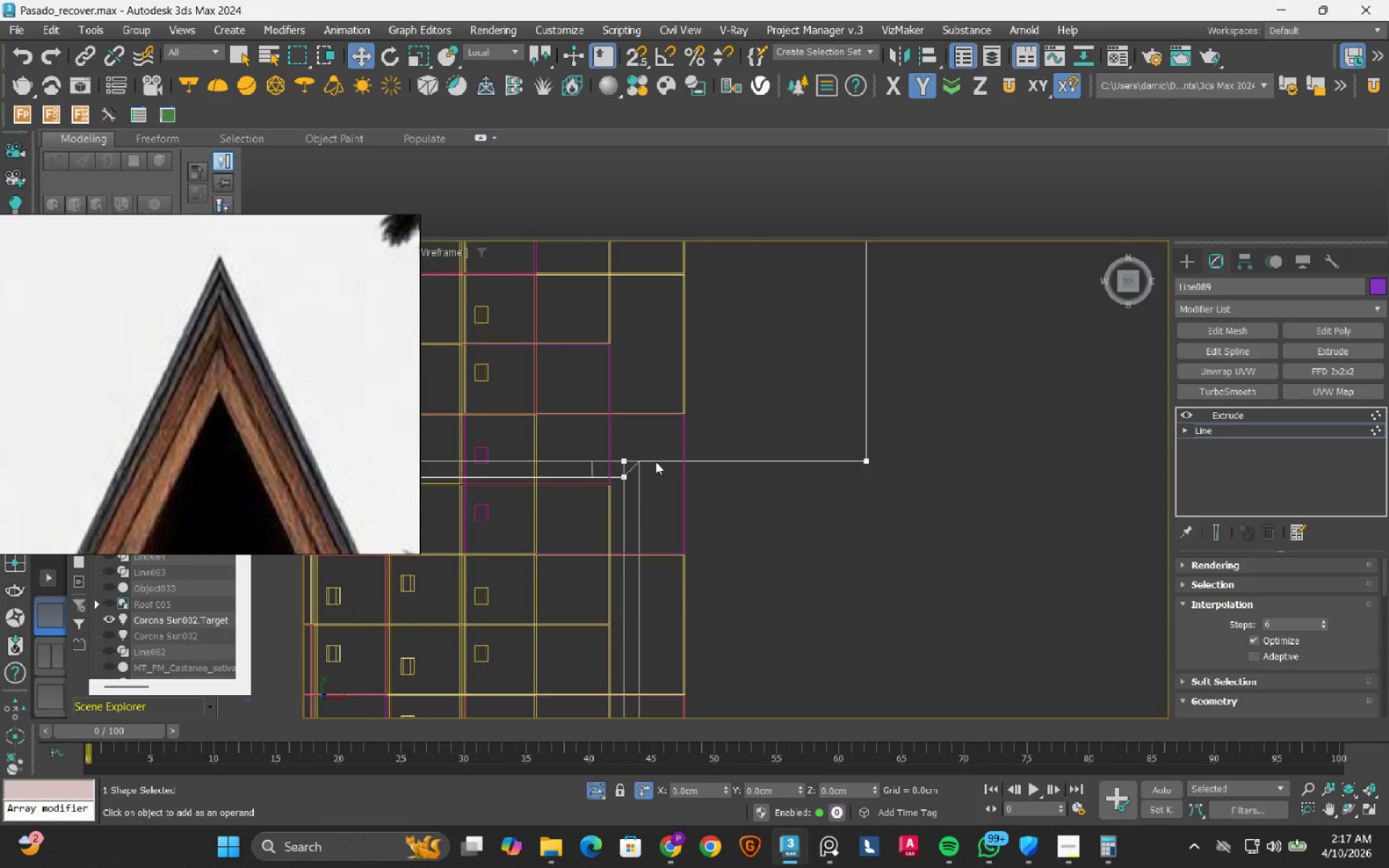 
scroll: coordinate [623, 458], scroll_direction: up, amount: 2.0
 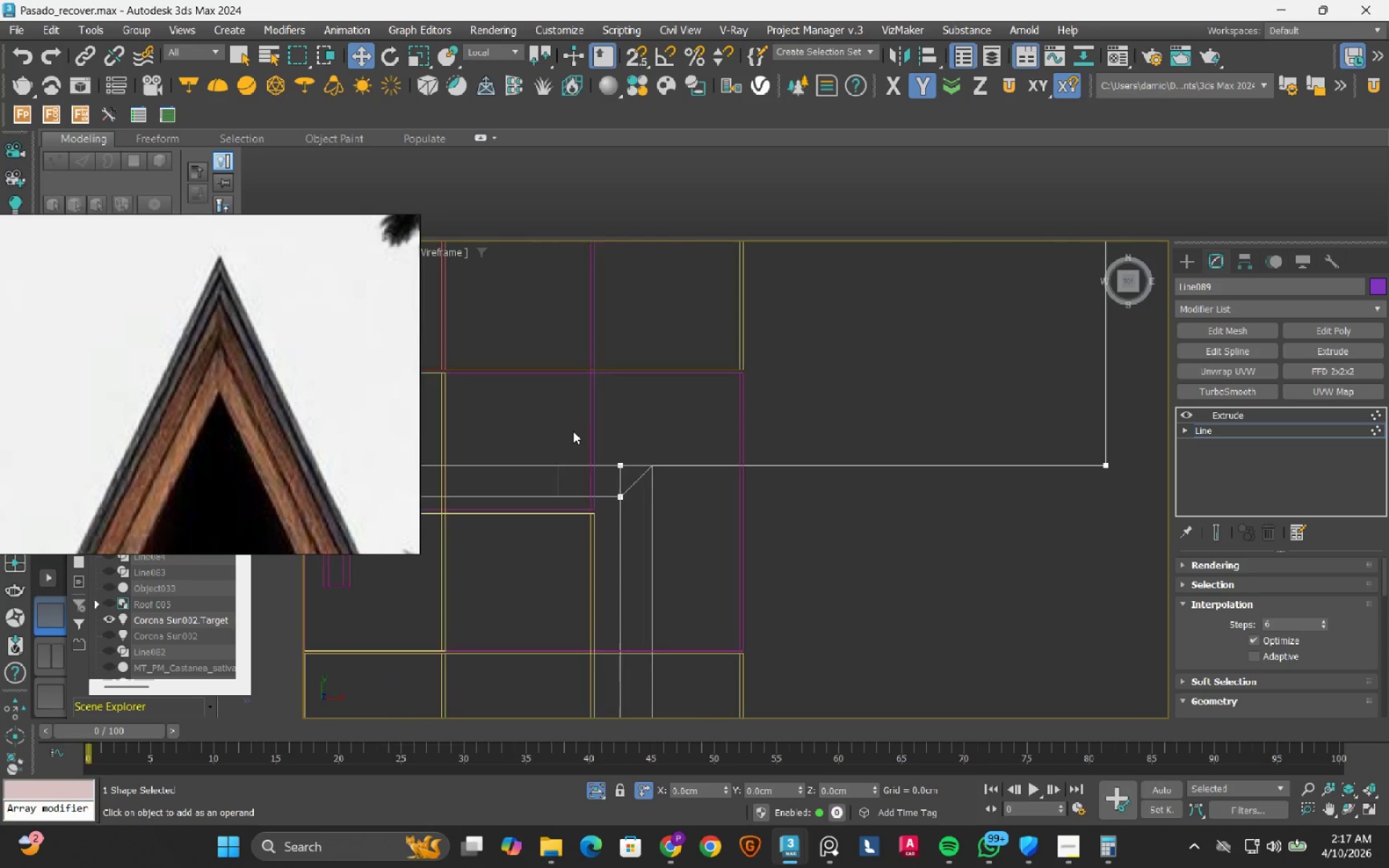 
scroll: coordinate [573, 431], scroll_direction: down, amount: 2.0
 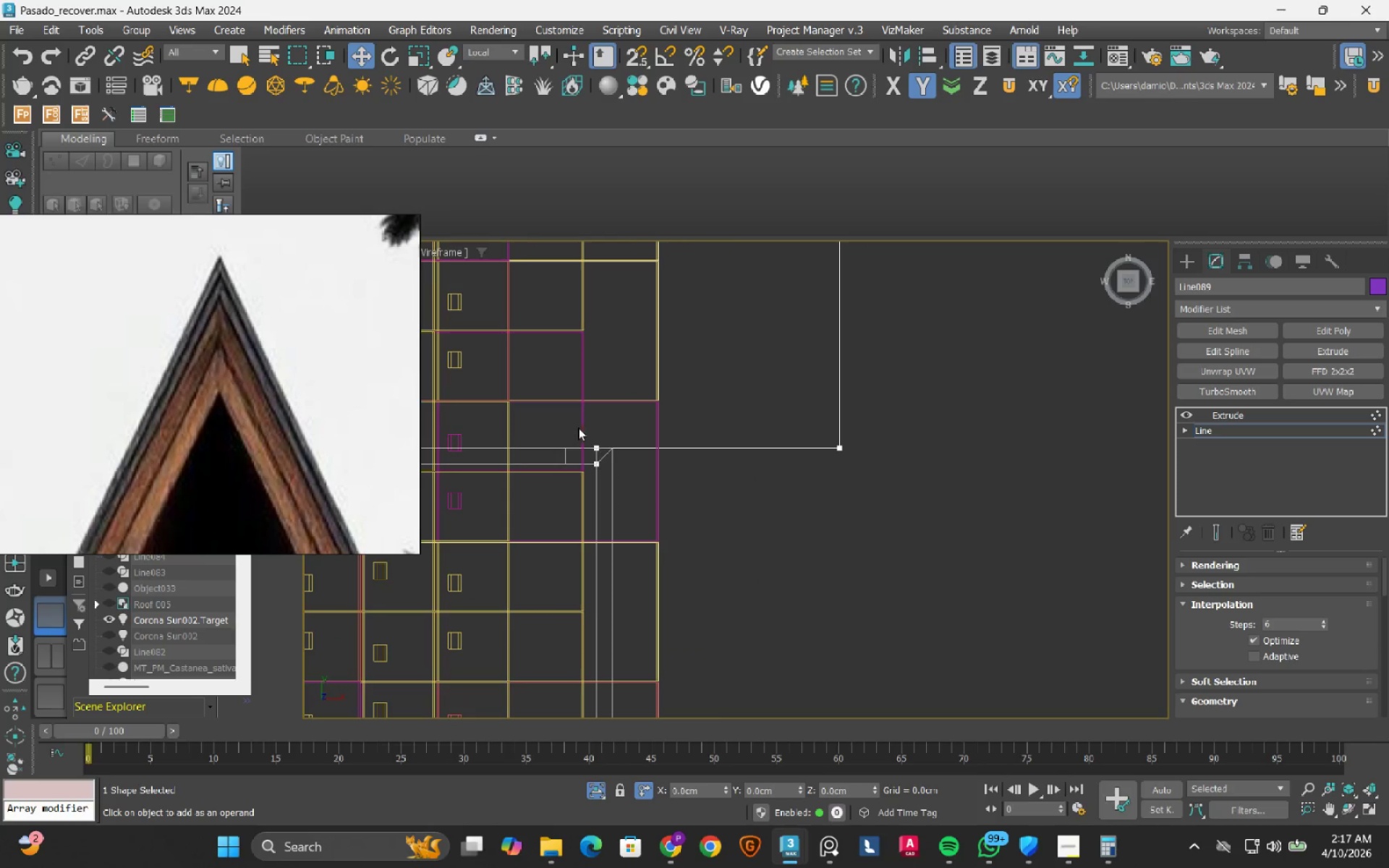 
left_click_drag(start_coordinate=[573, 427], to_coordinate=[902, 455])
 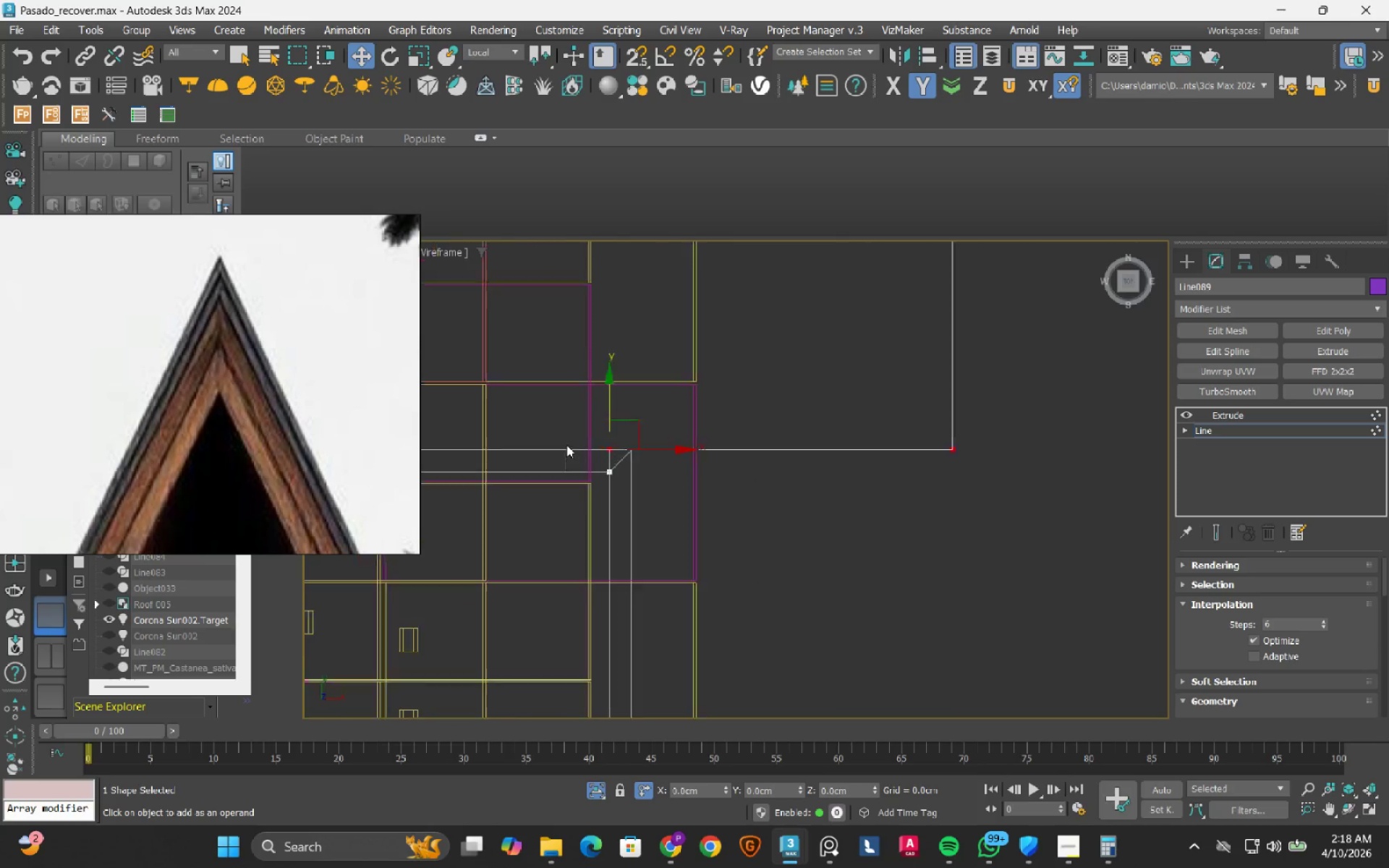 
scroll: coordinate [566, 445], scroll_direction: up, amount: 3.0
 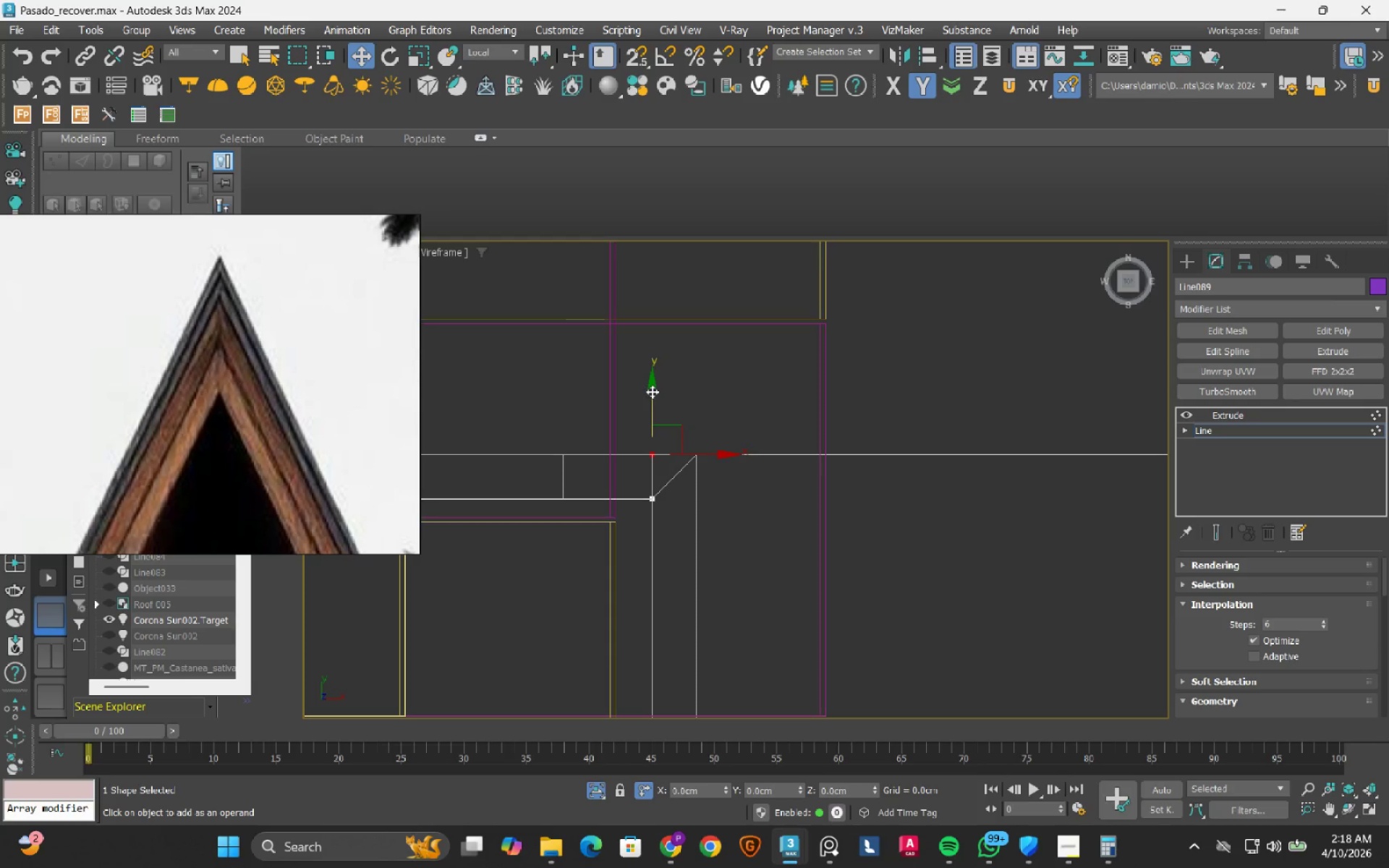 
scroll: coordinate [652, 391], scroll_direction: down, amount: 3.0
 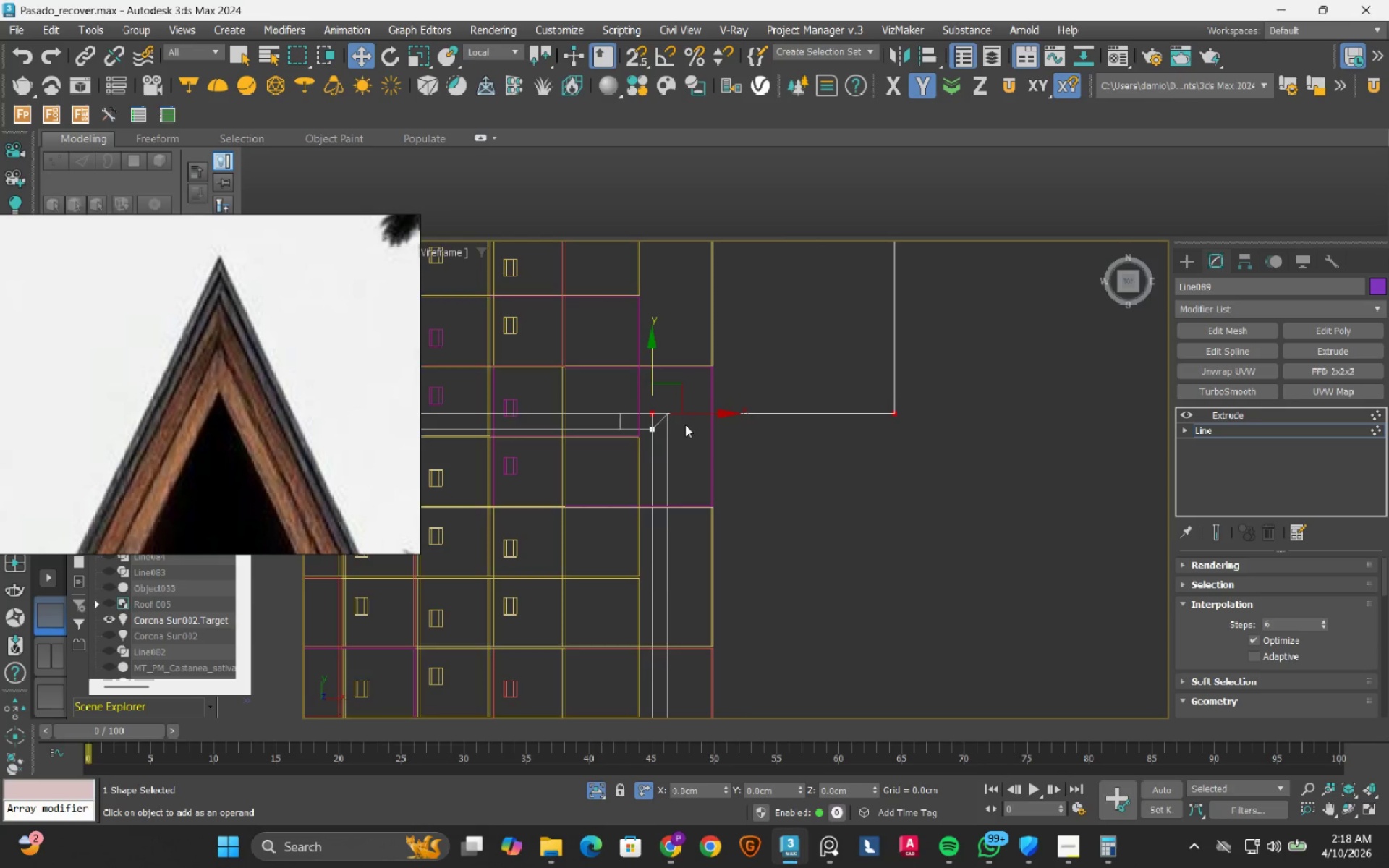 
left_click([763, 463])
 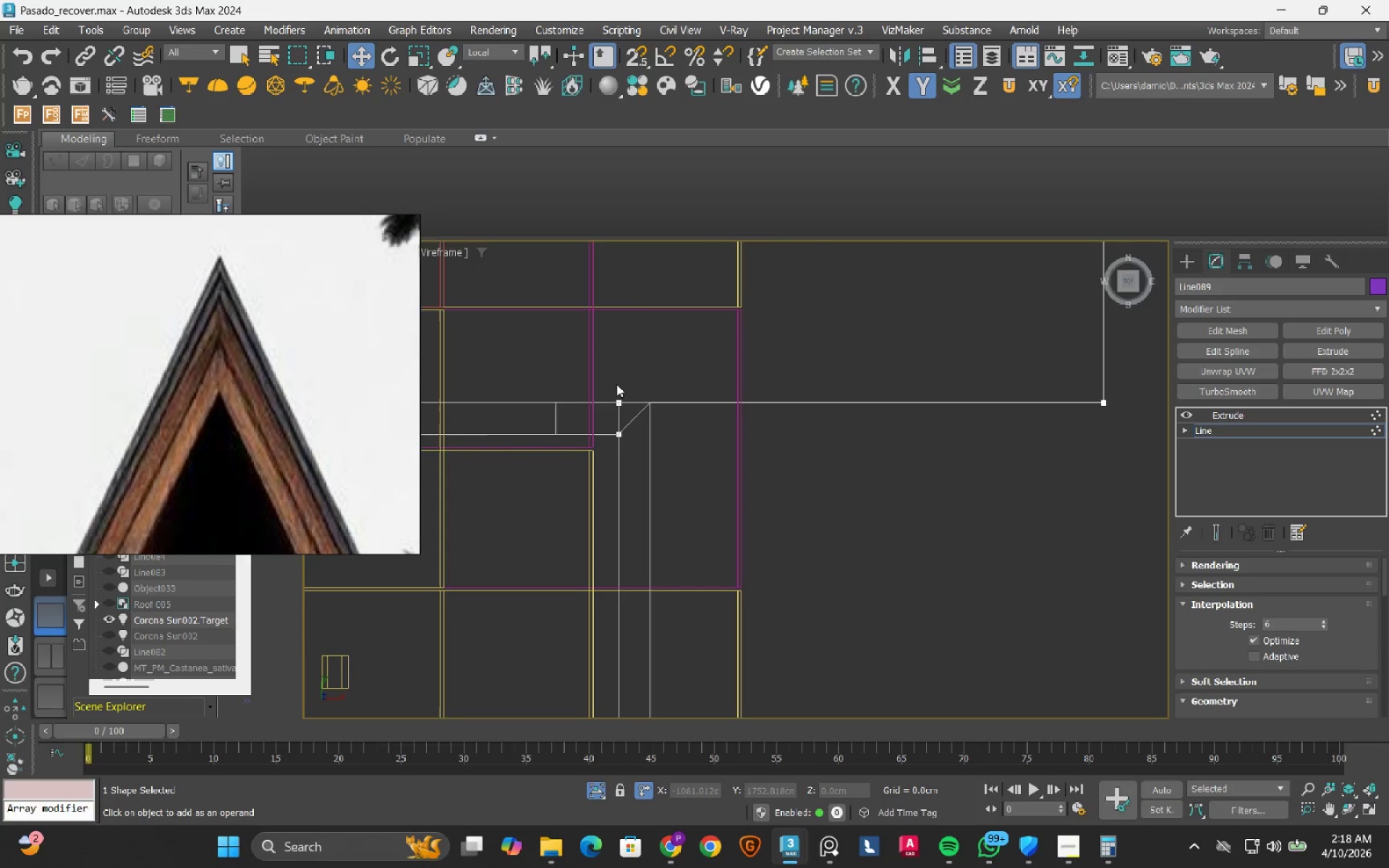 
scroll: coordinate [685, 425], scroll_direction: up, amount: 2.0
 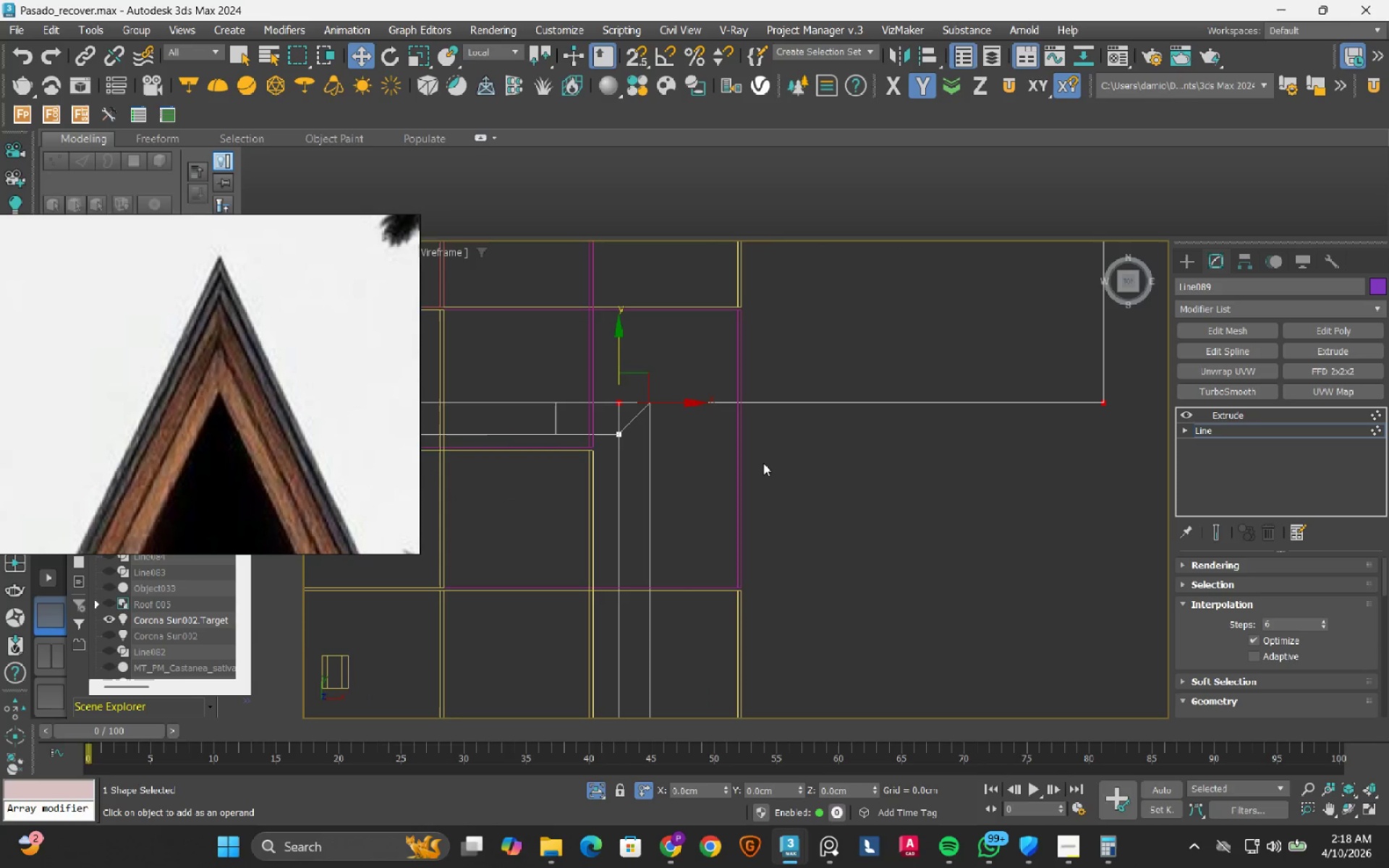 
left_click_drag(start_coordinate=[615, 384], to_coordinate=[648, 415])
 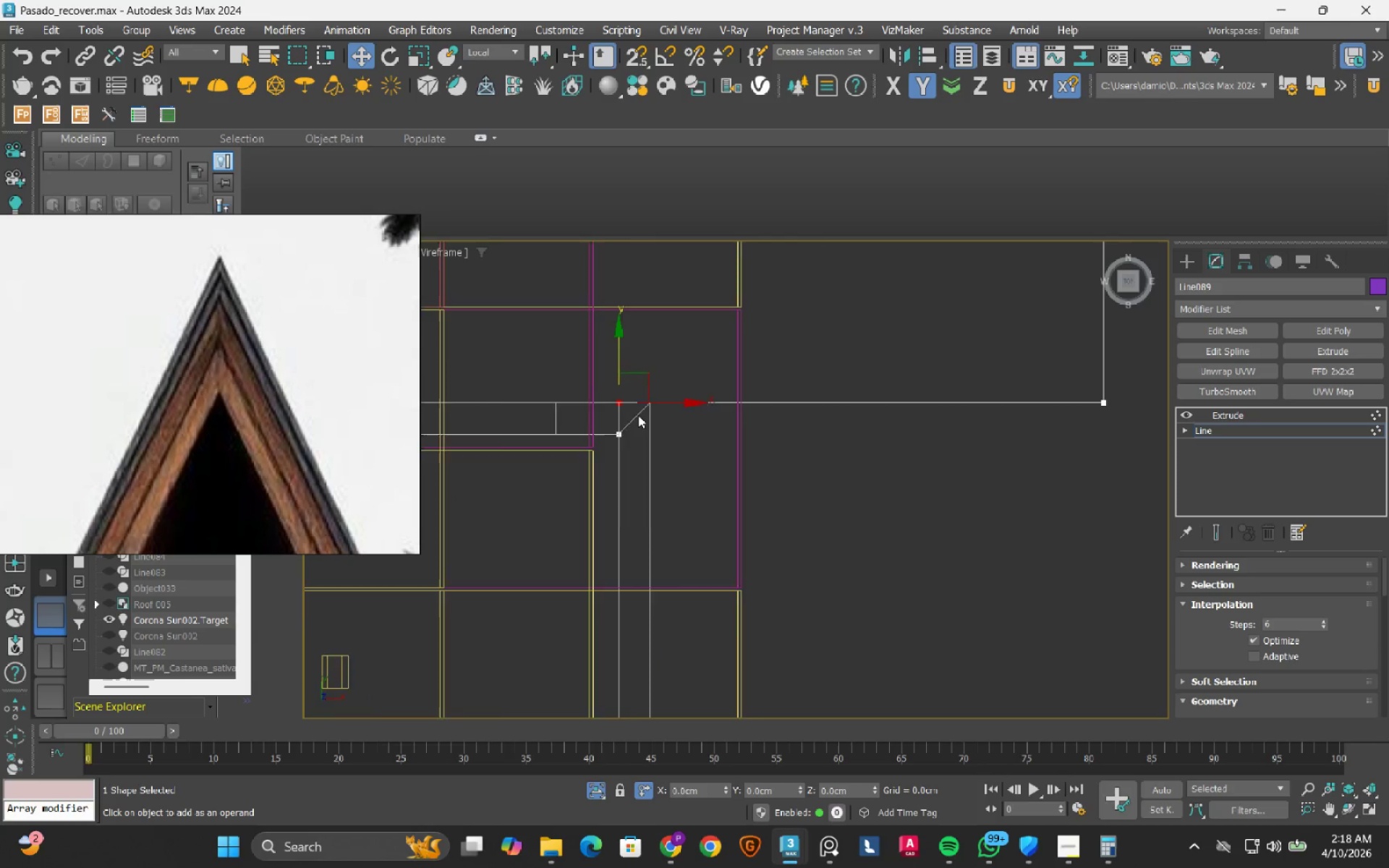 
scroll: coordinate [637, 415], scroll_direction: down, amount: 2.0
 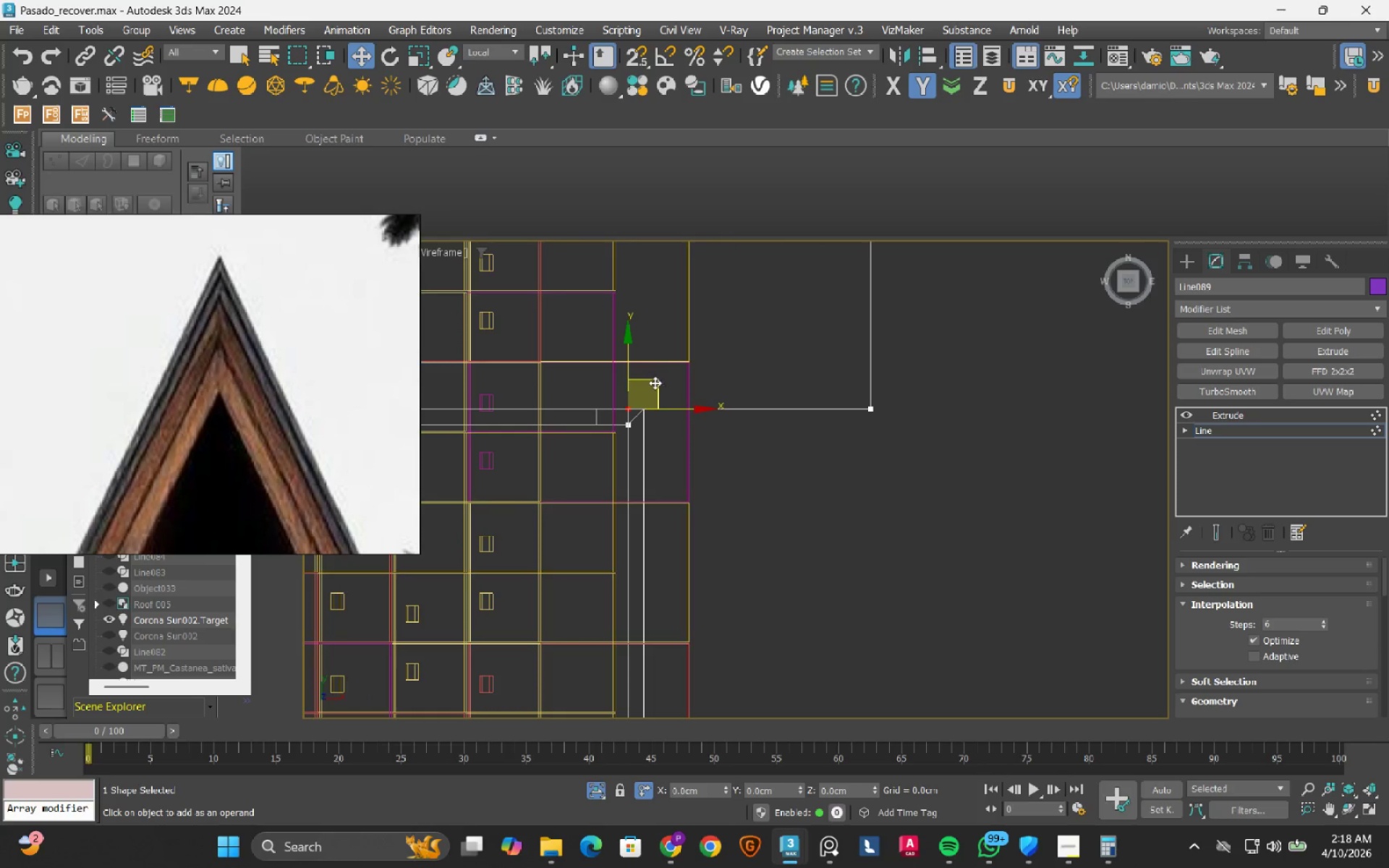 
left_click_drag(start_coordinate=[655, 386], to_coordinate=[887, 407])
 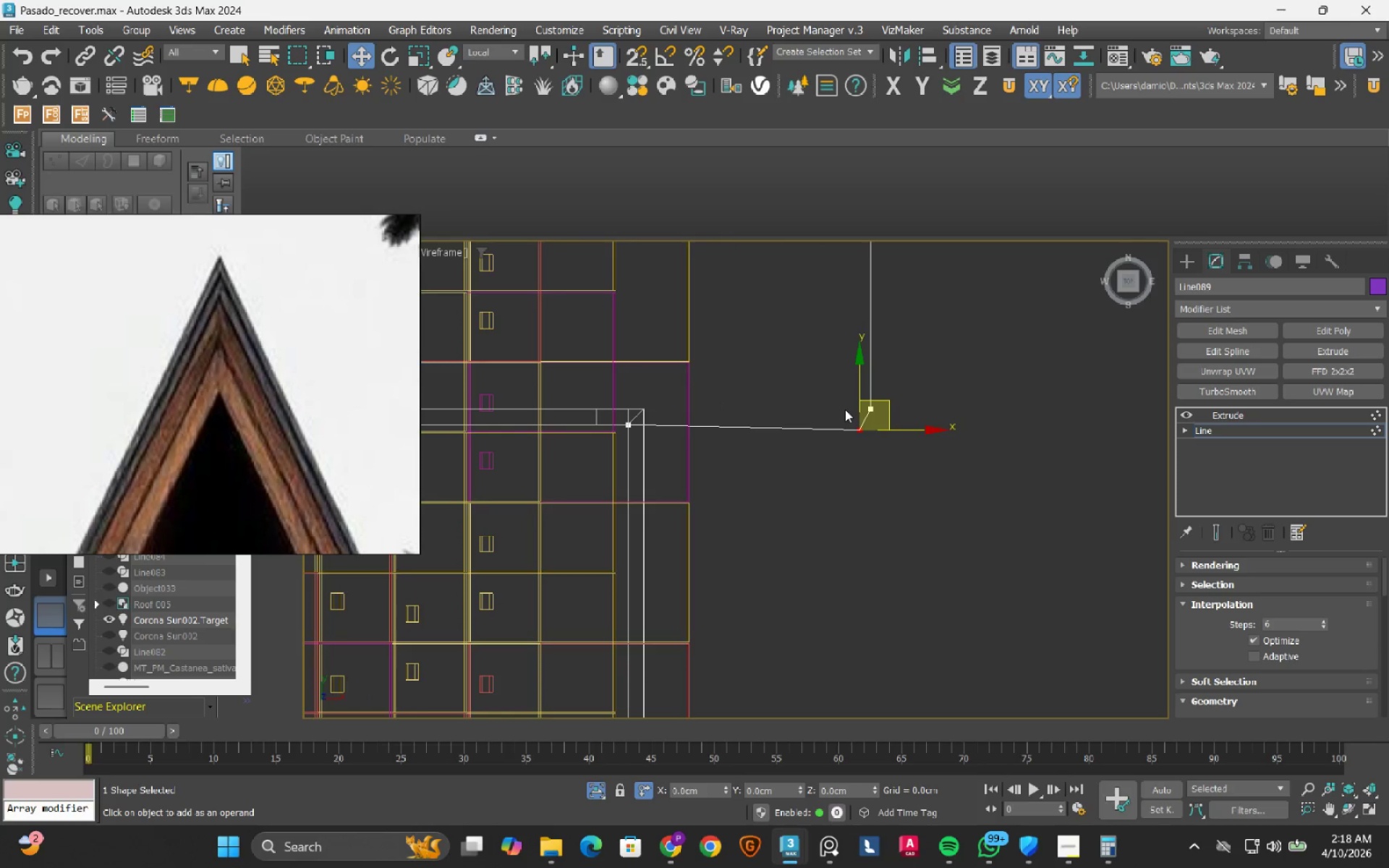 
scroll: coordinate [845, 409], scroll_direction: up, amount: 2.0
 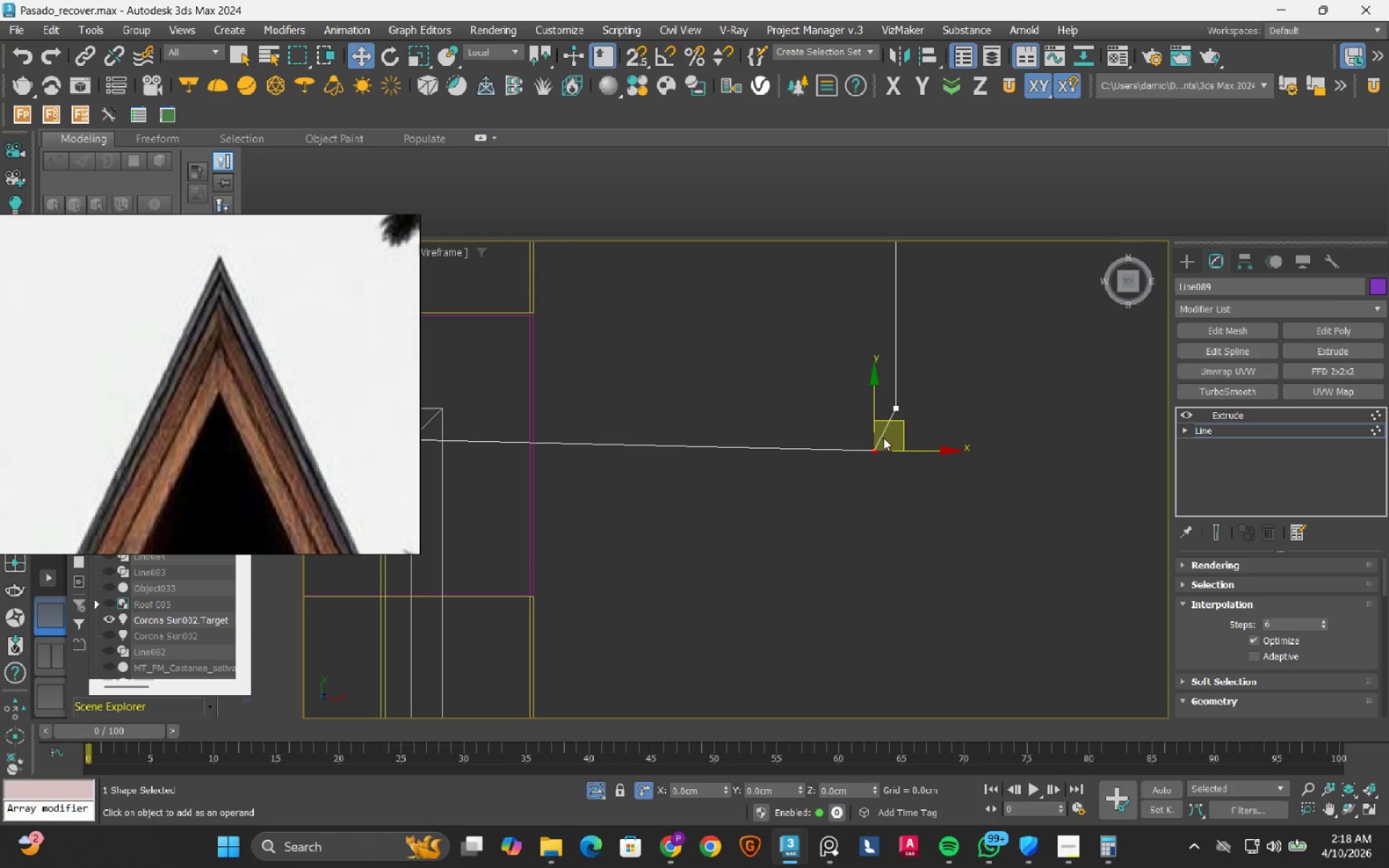 
key(S)
 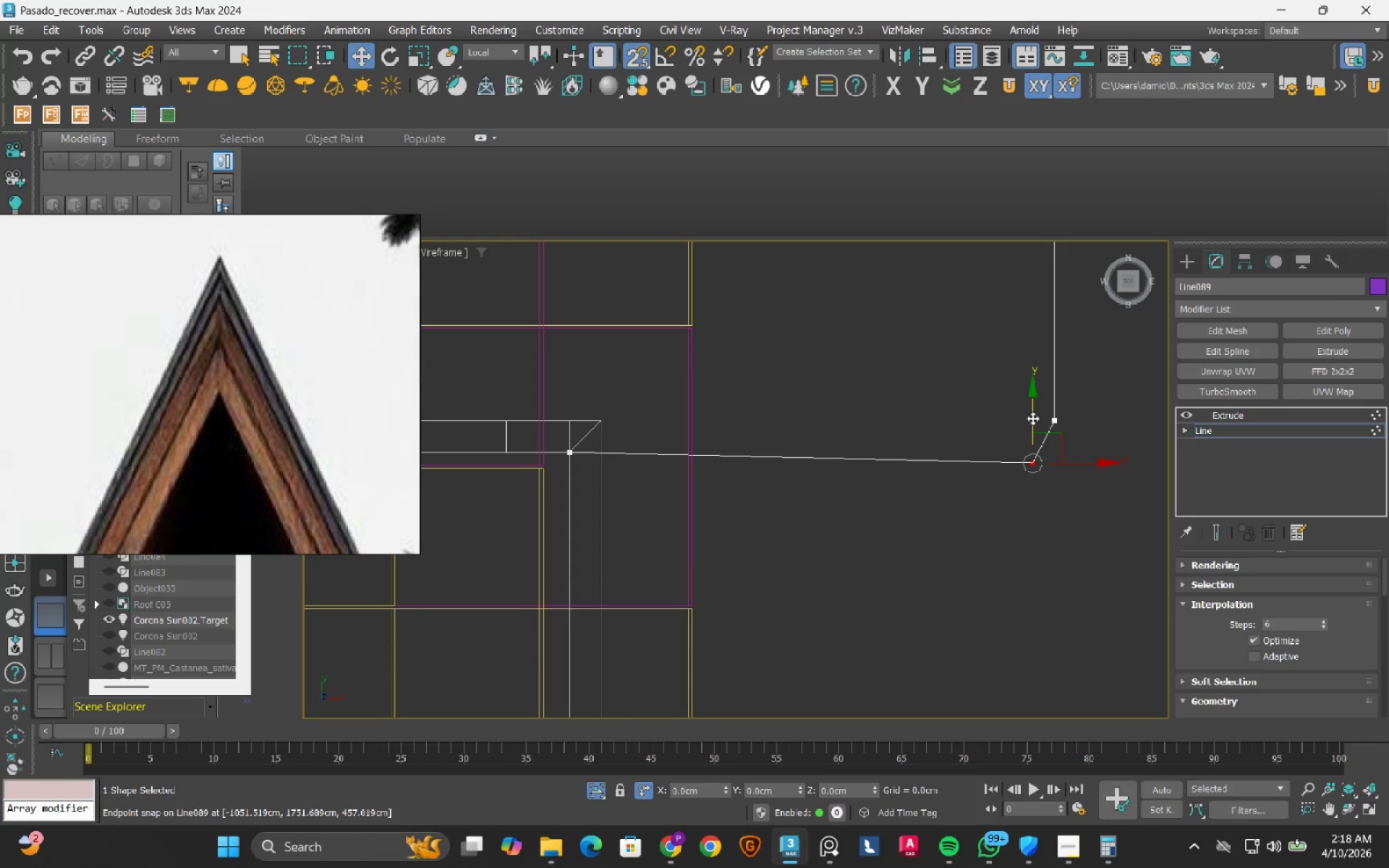 
left_click_drag(start_coordinate=[1081, 464], to_coordinate=[1055, 423])
 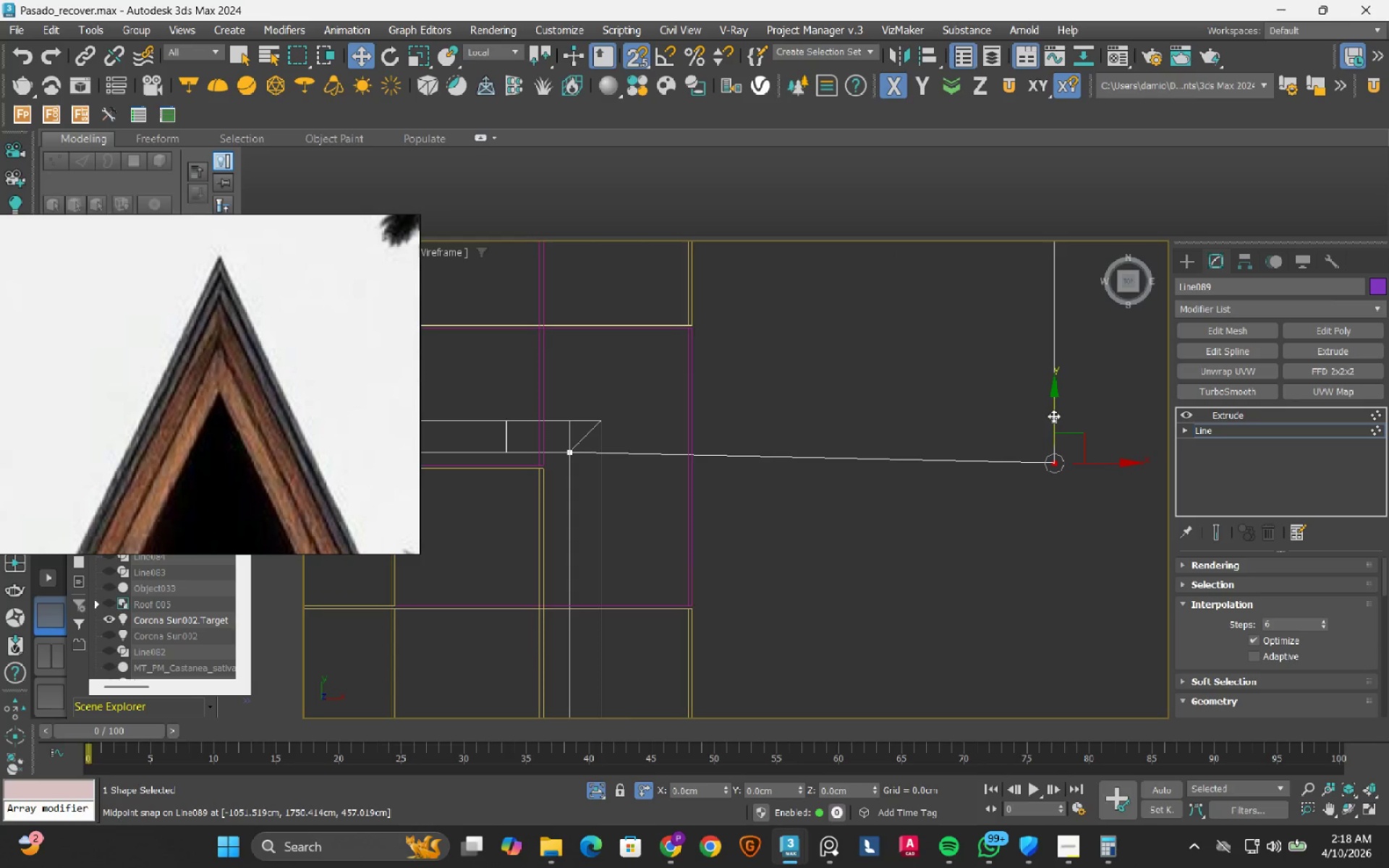 
left_click_drag(start_coordinate=[1053, 416], to_coordinate=[581, 455])
 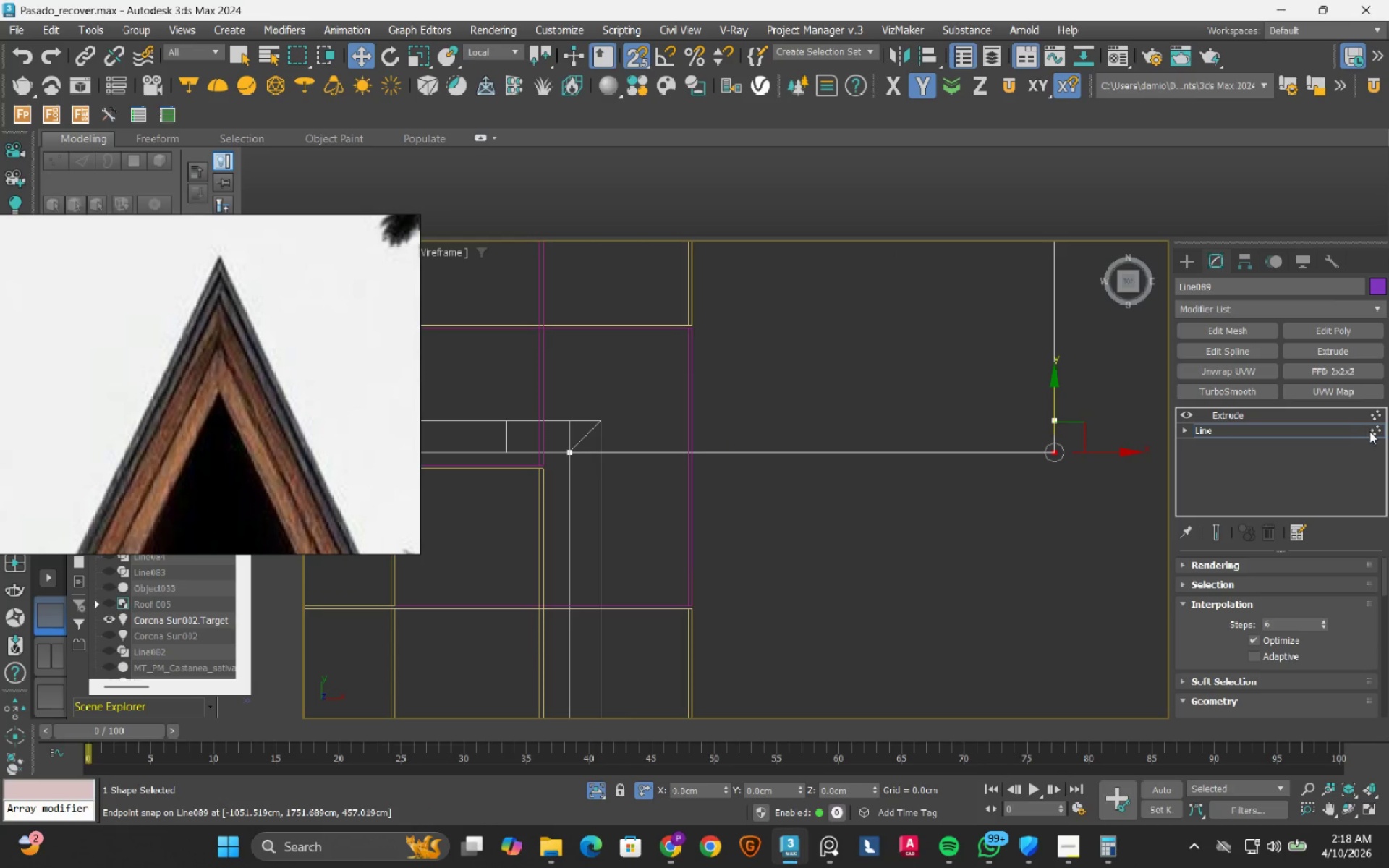 
left_click([1372, 433])
 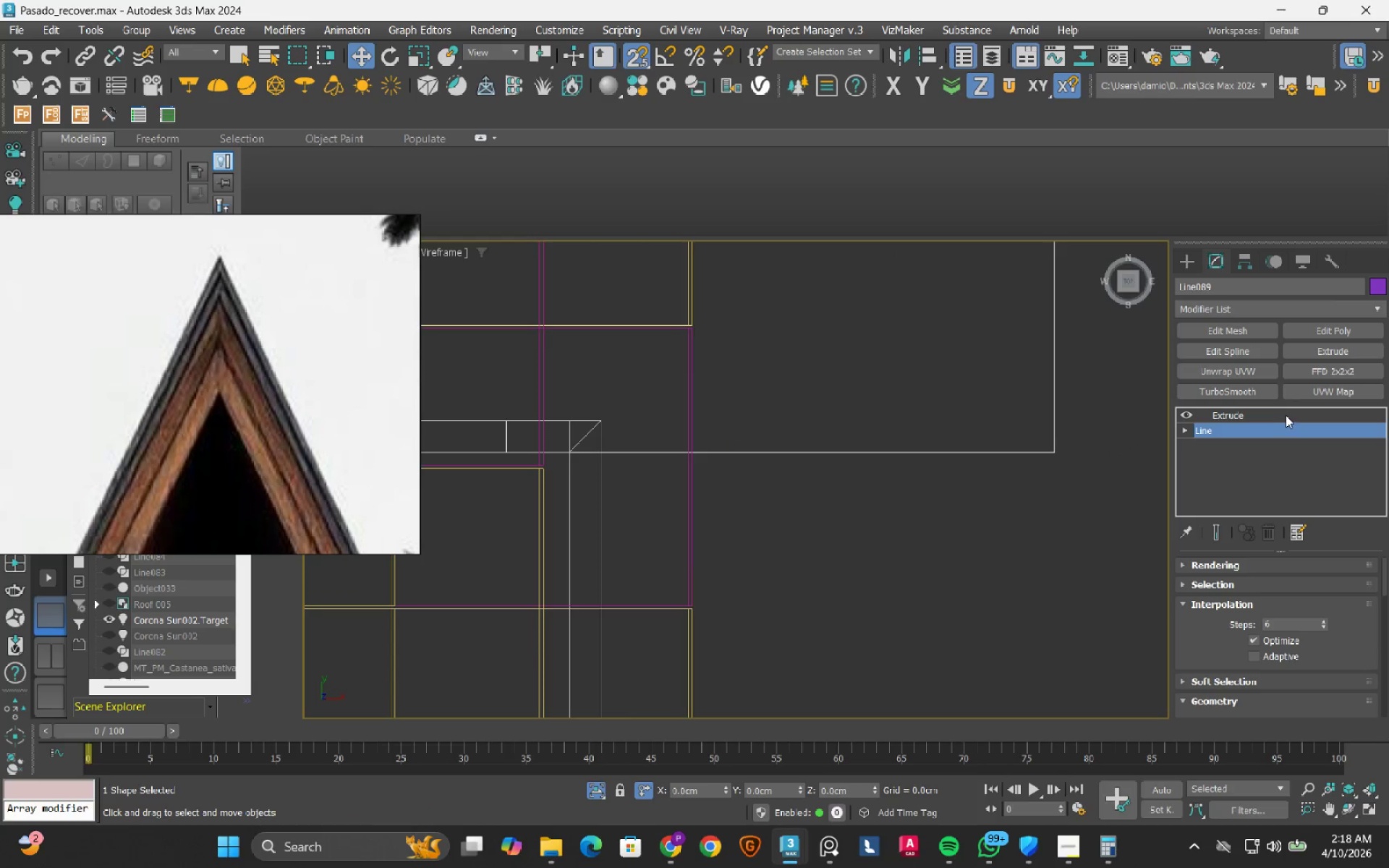 
left_click([1284, 415])
 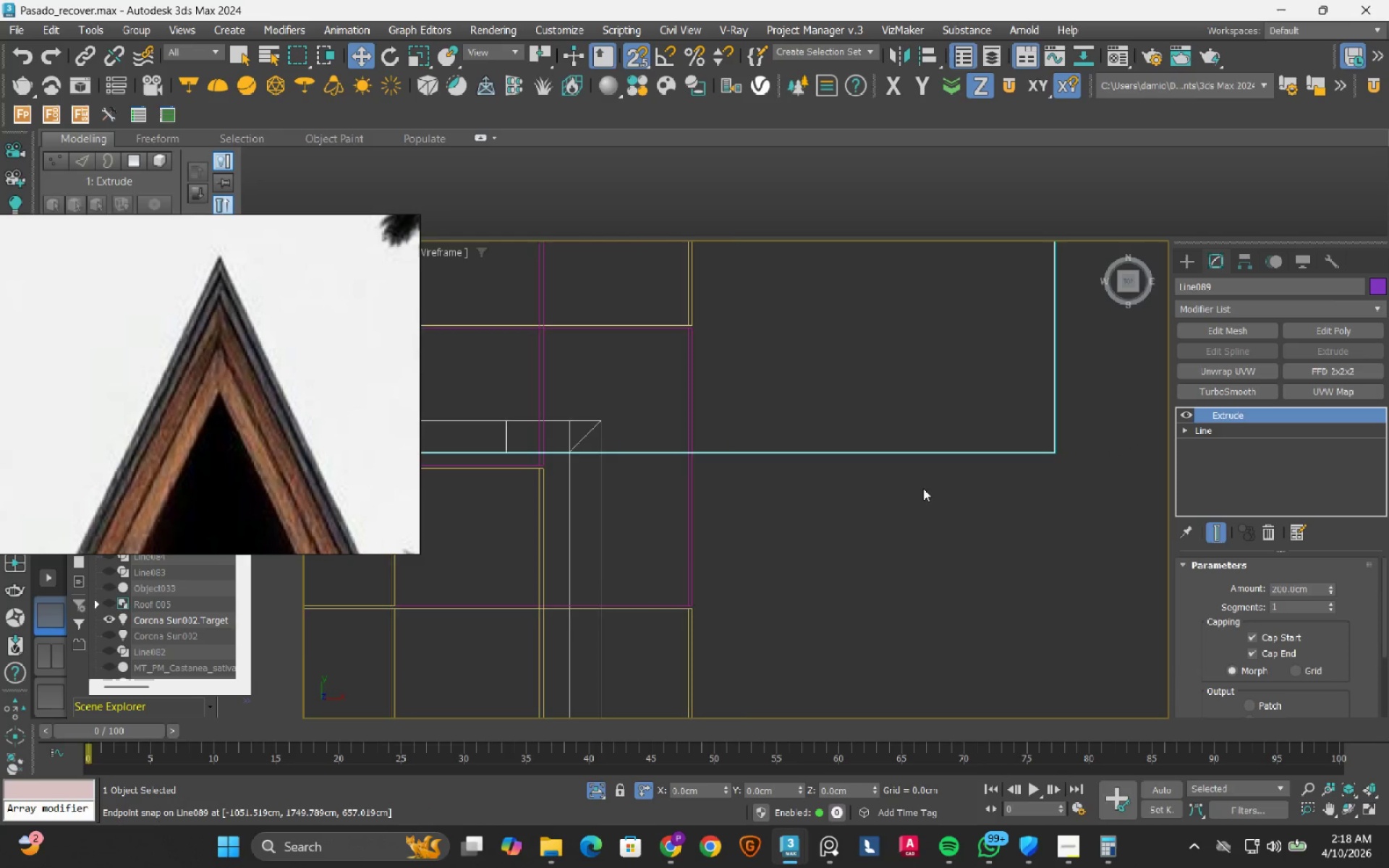 
key(S)
 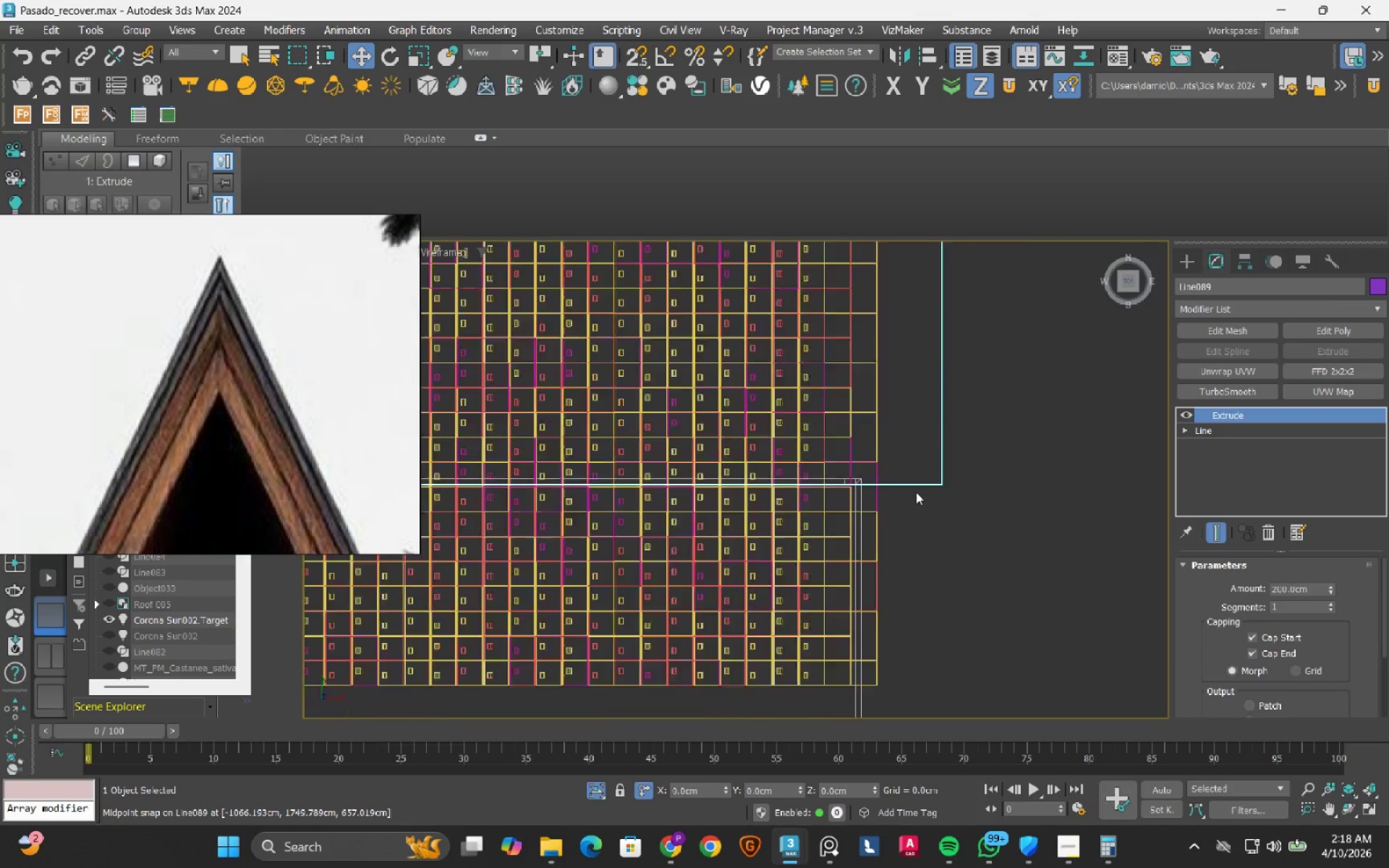 
scroll: coordinate [916, 492], scroll_direction: down, amount: 7.0
 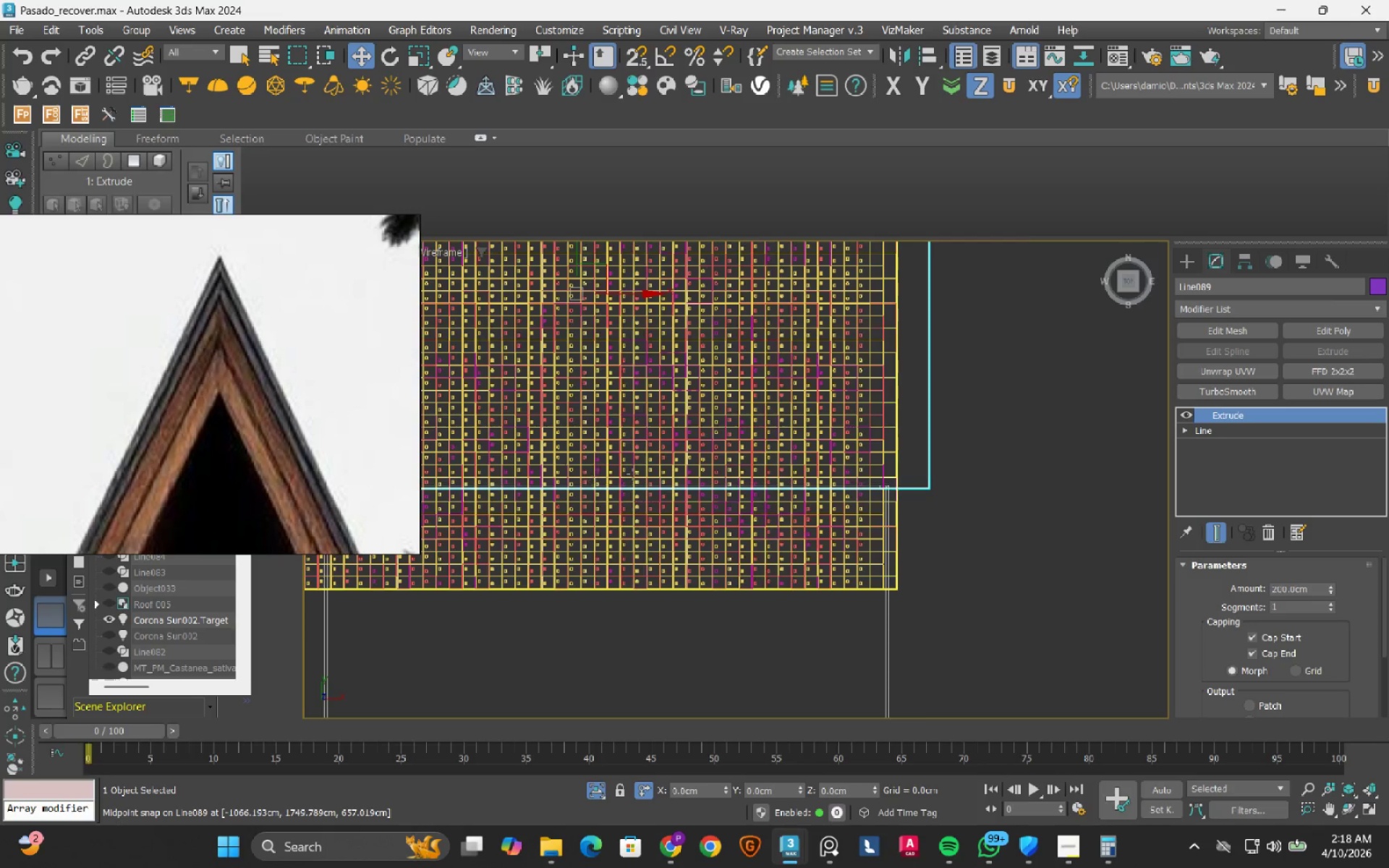 
hold_key(key=AltLeft, duration=0.67)
 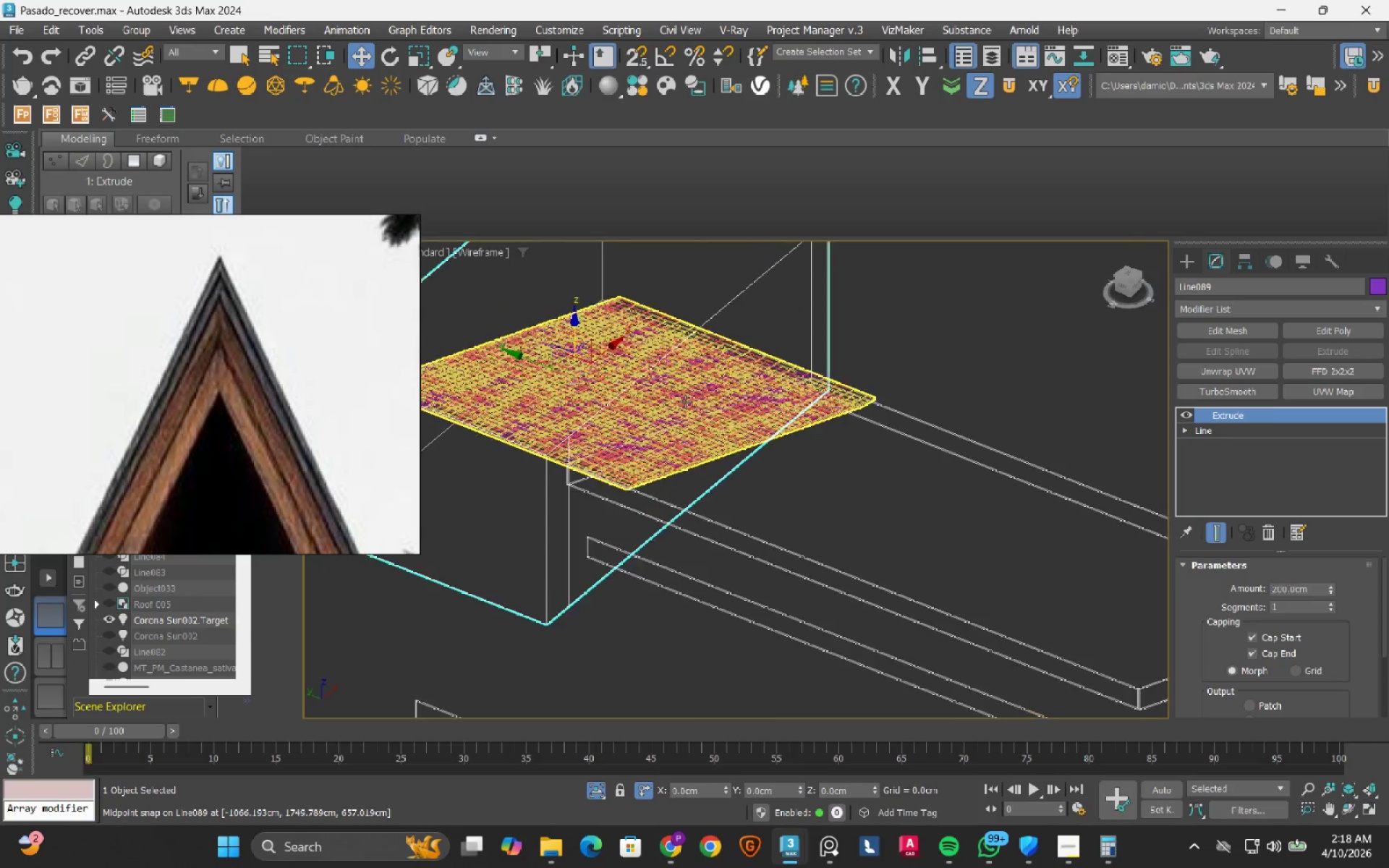 
scroll: coordinate [640, 476], scroll_direction: down, amount: 2.0
 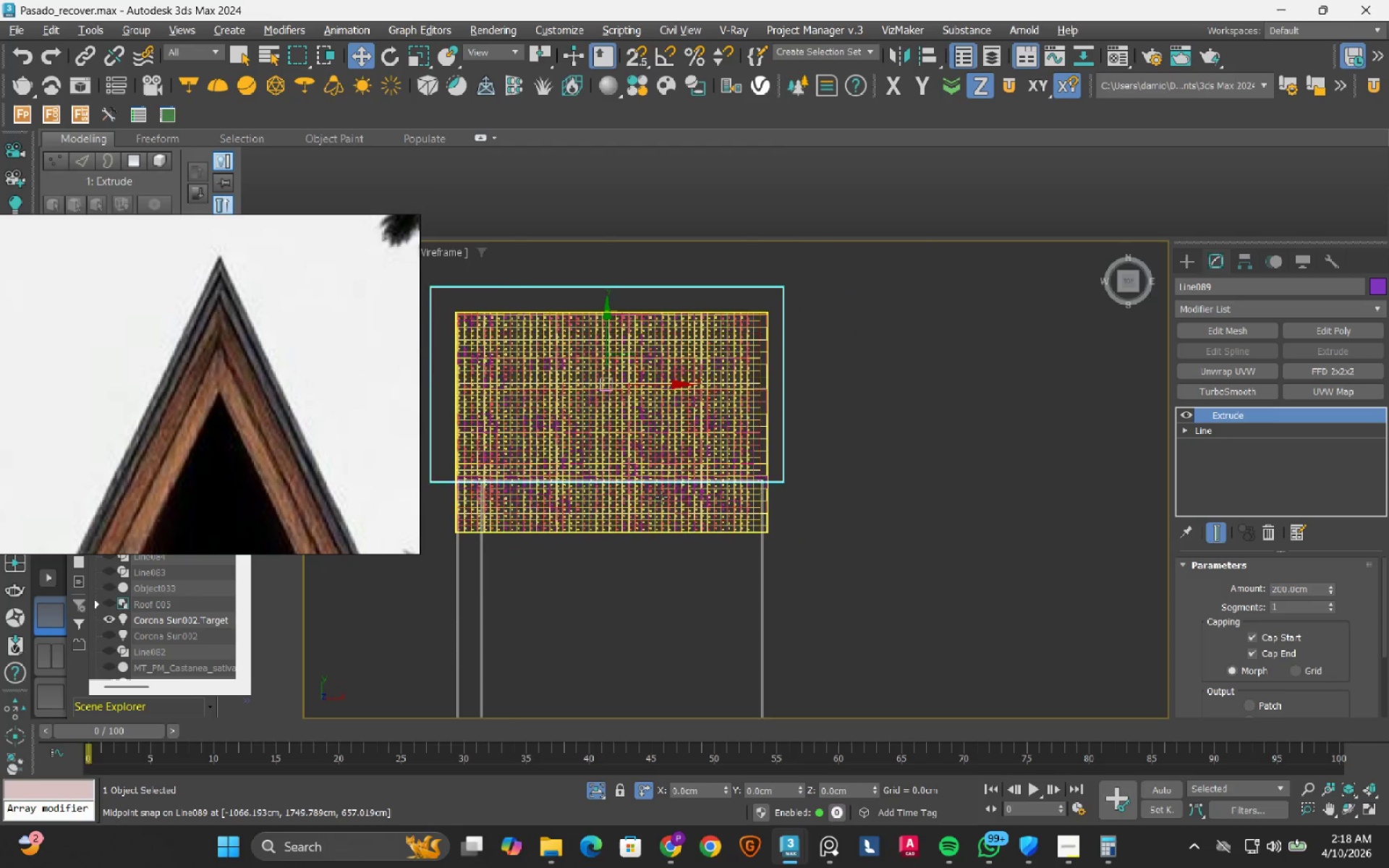 
scroll: coordinate [685, 401], scroll_direction: up, amount: 2.0
 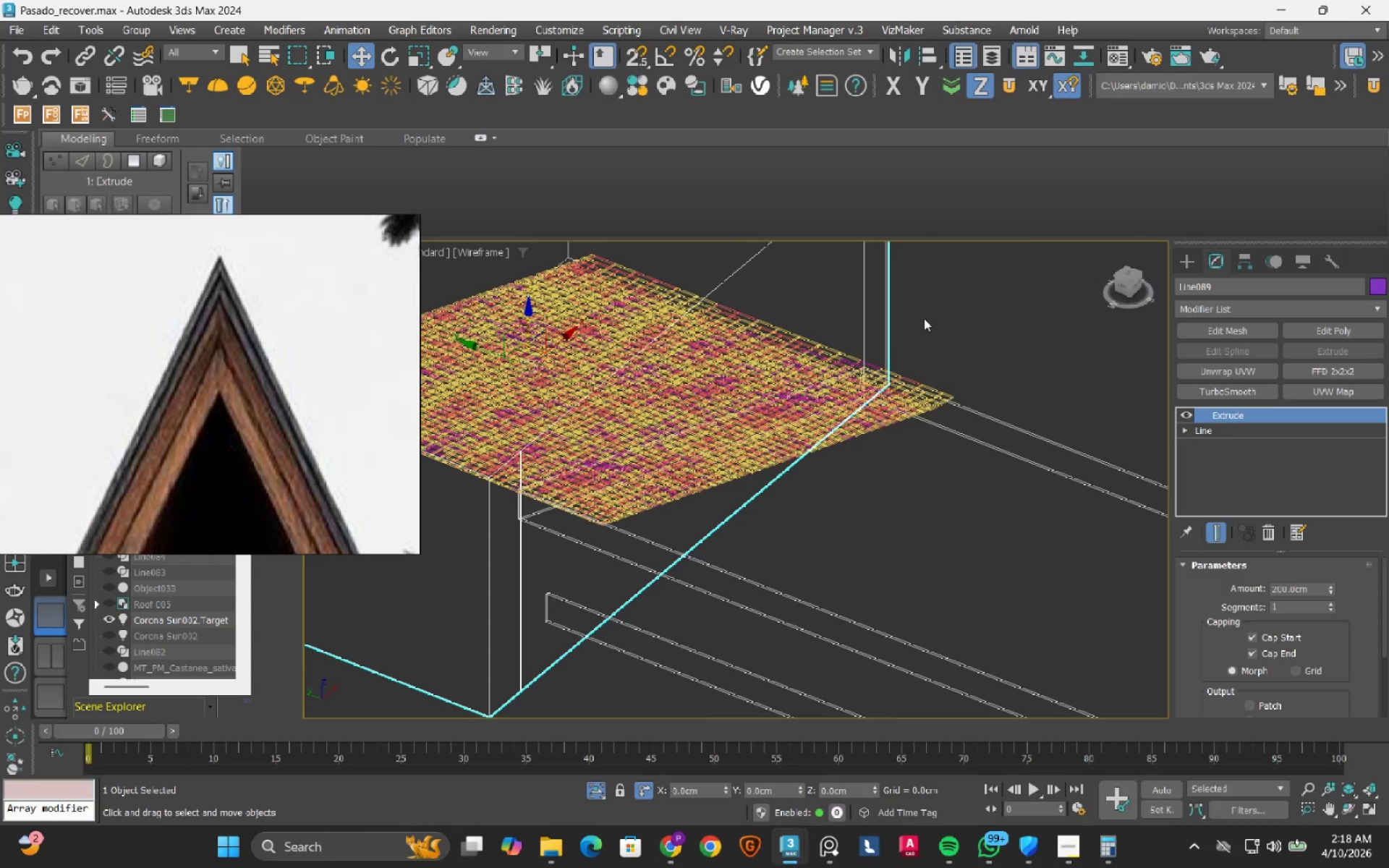 
left_click([925, 318])
 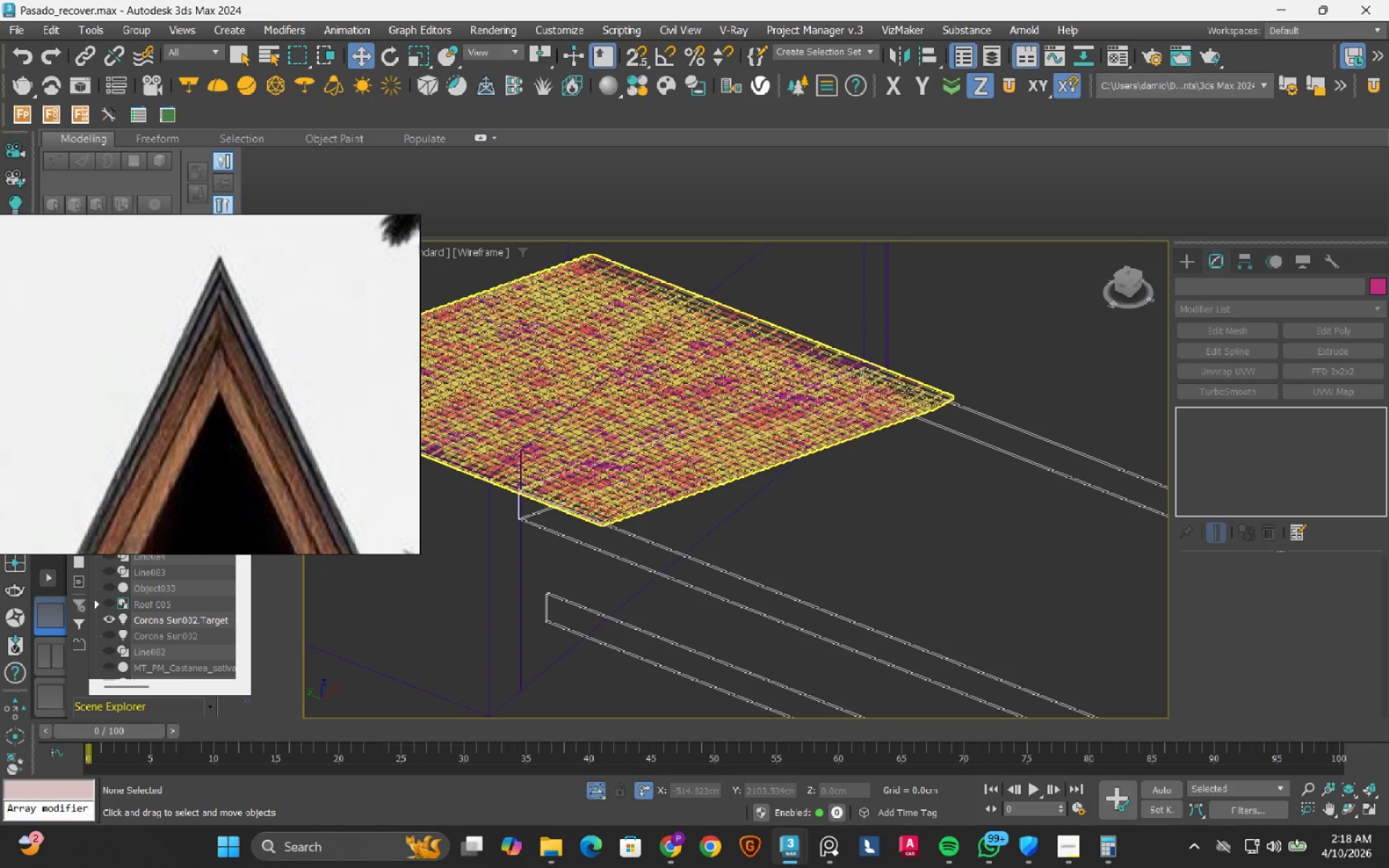 
left_click([906, 392])
 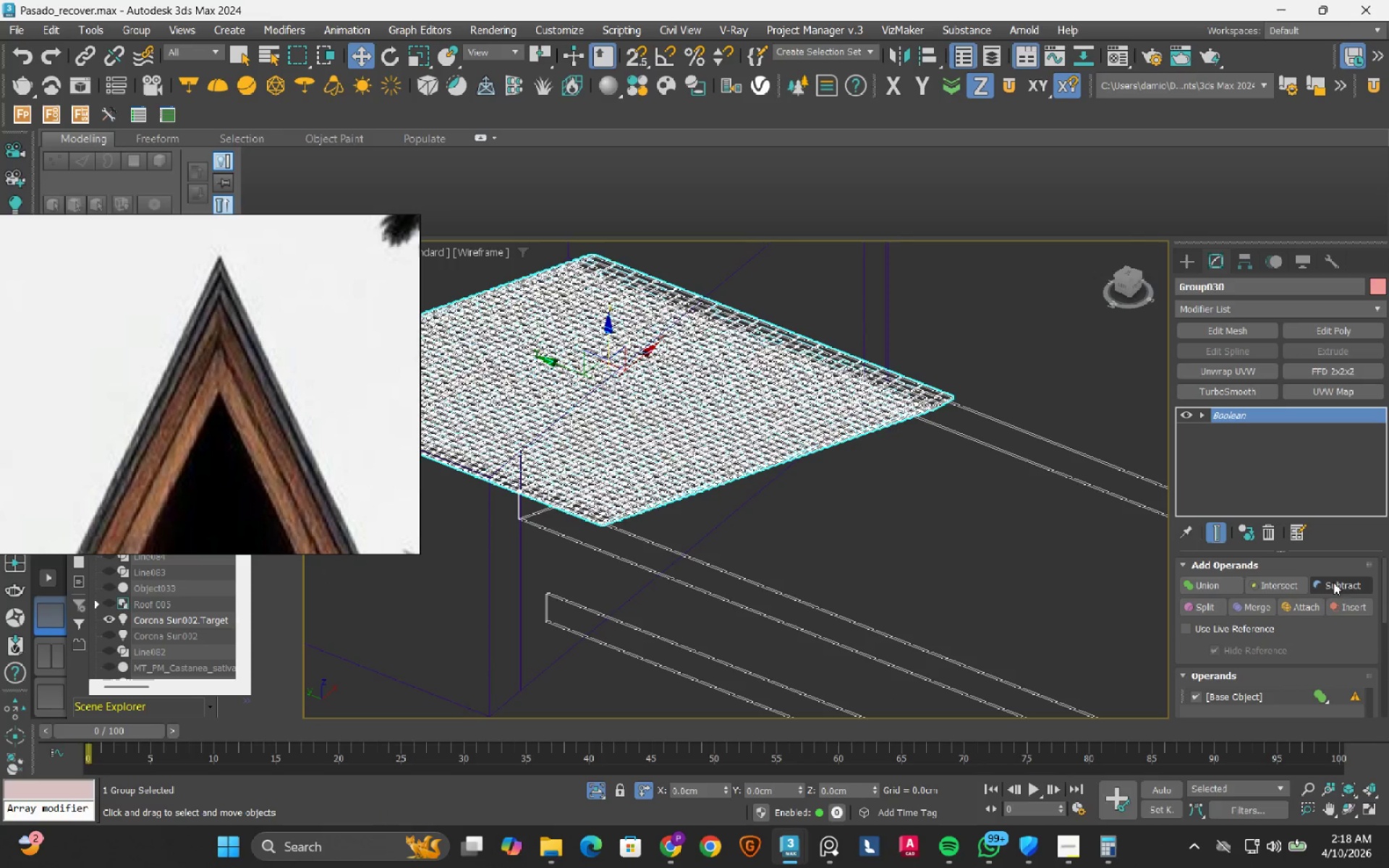 
left_click([1335, 582])
 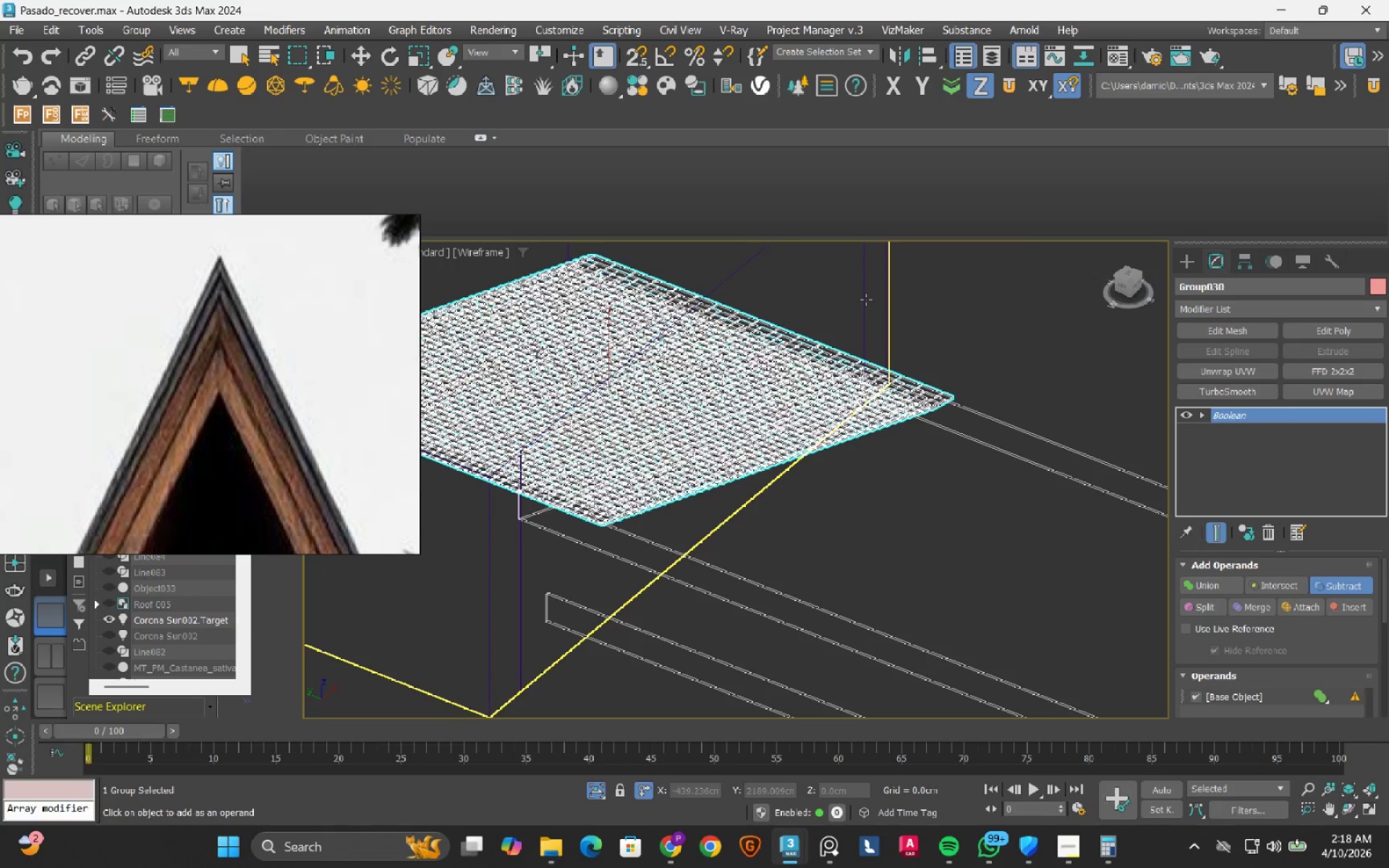 
left_click([866, 299])
 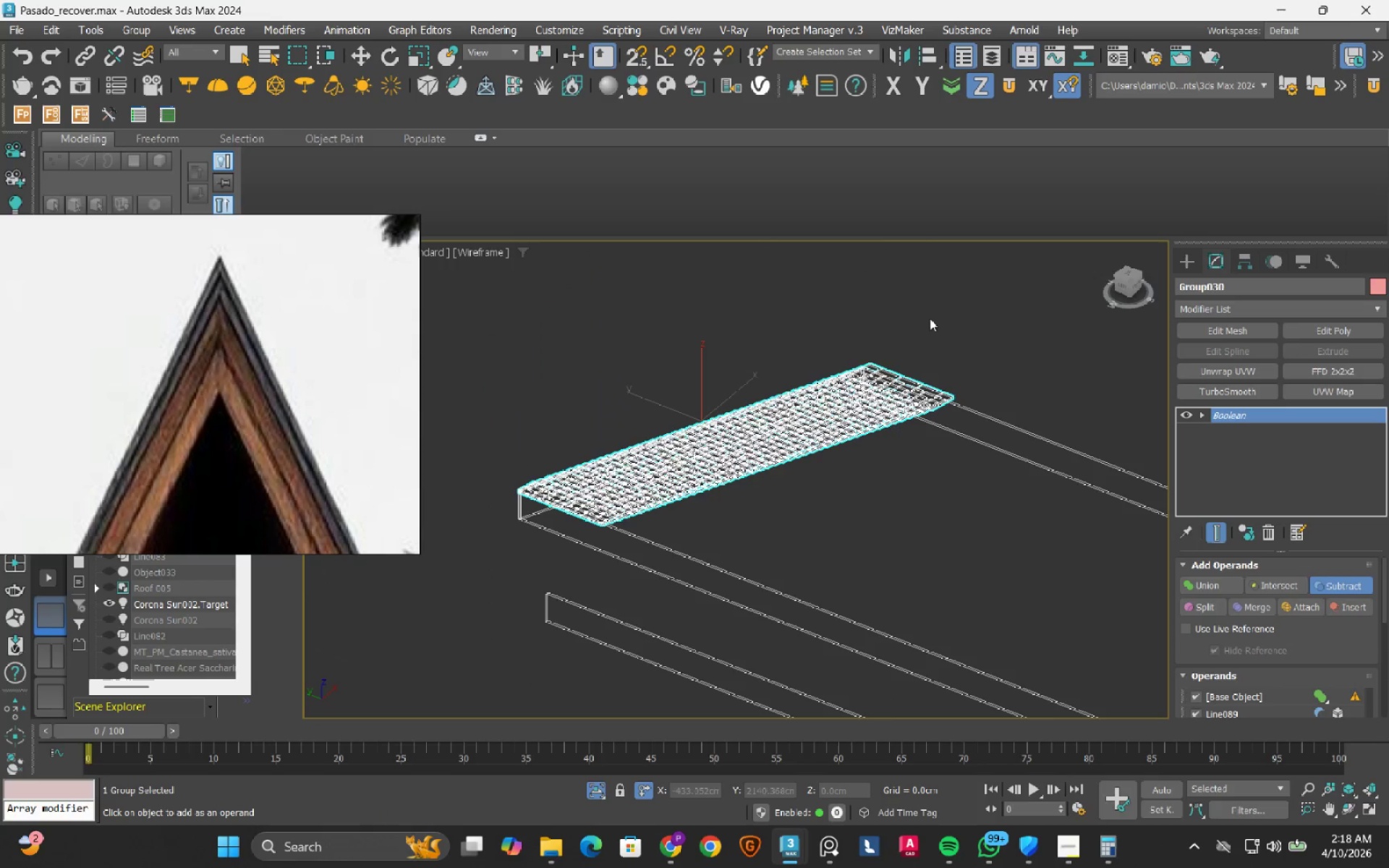 
left_click([1343, 591])
 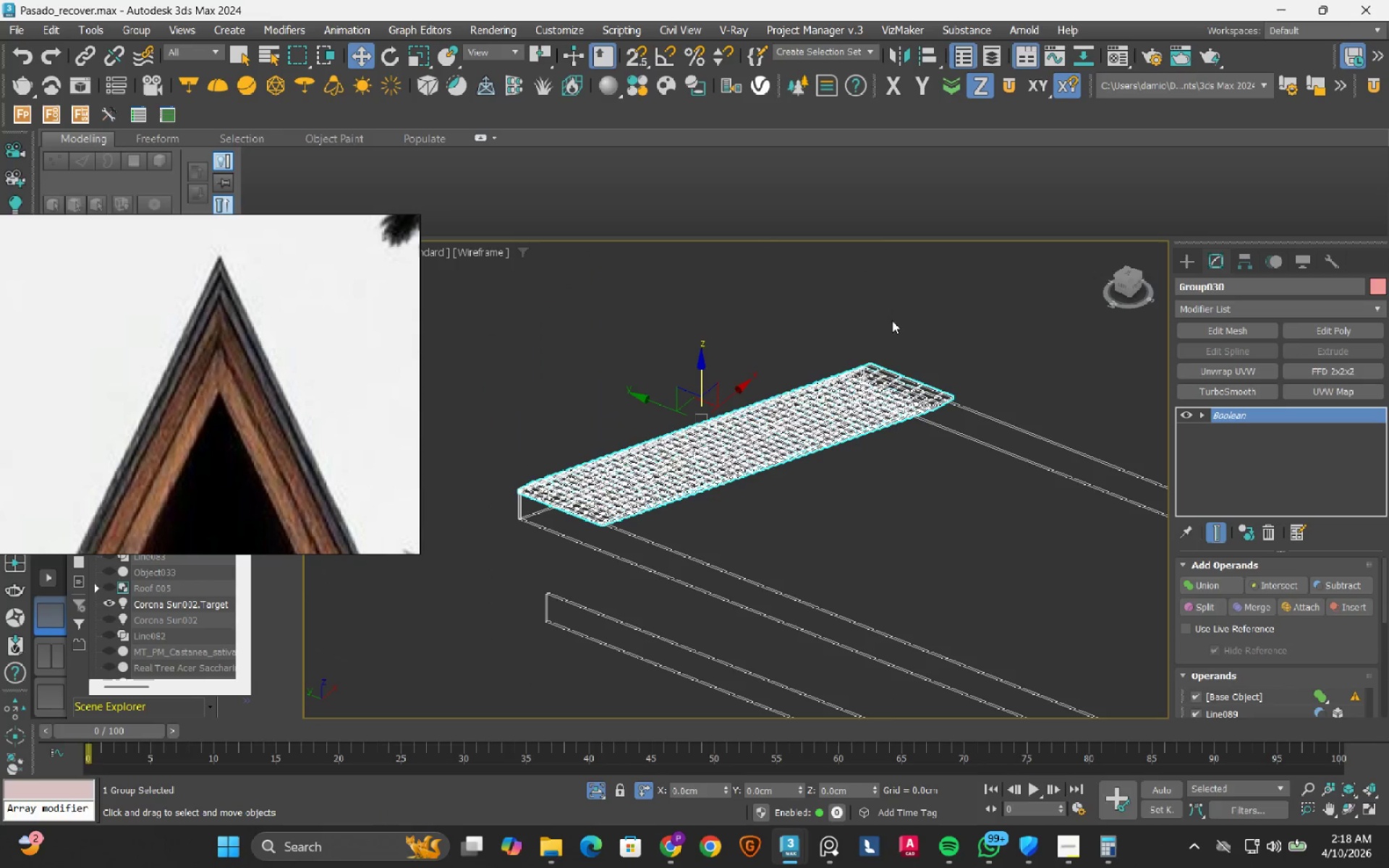 
left_click([924, 307])
 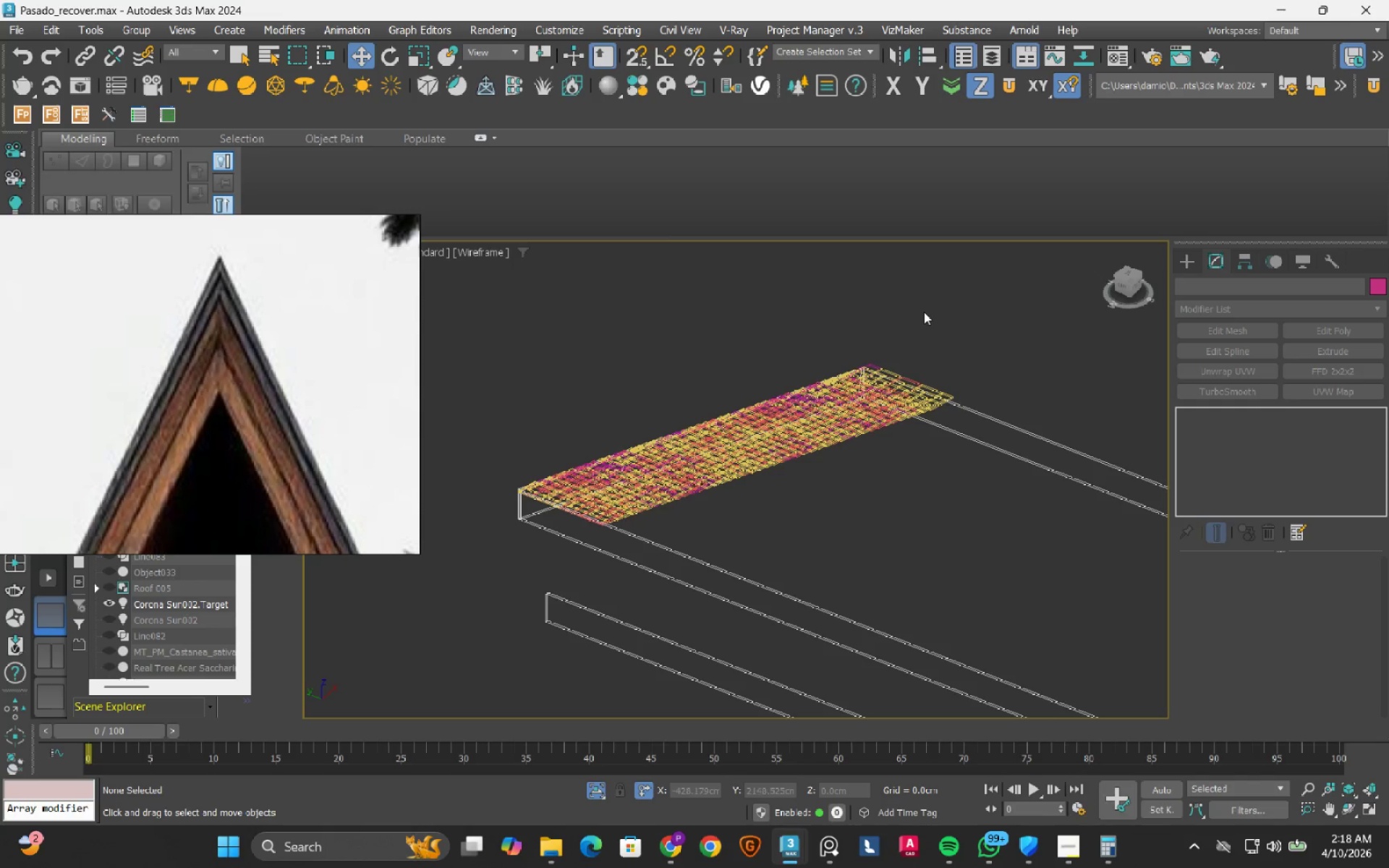 
hold_key(key=AltLeft, duration=0.53)
 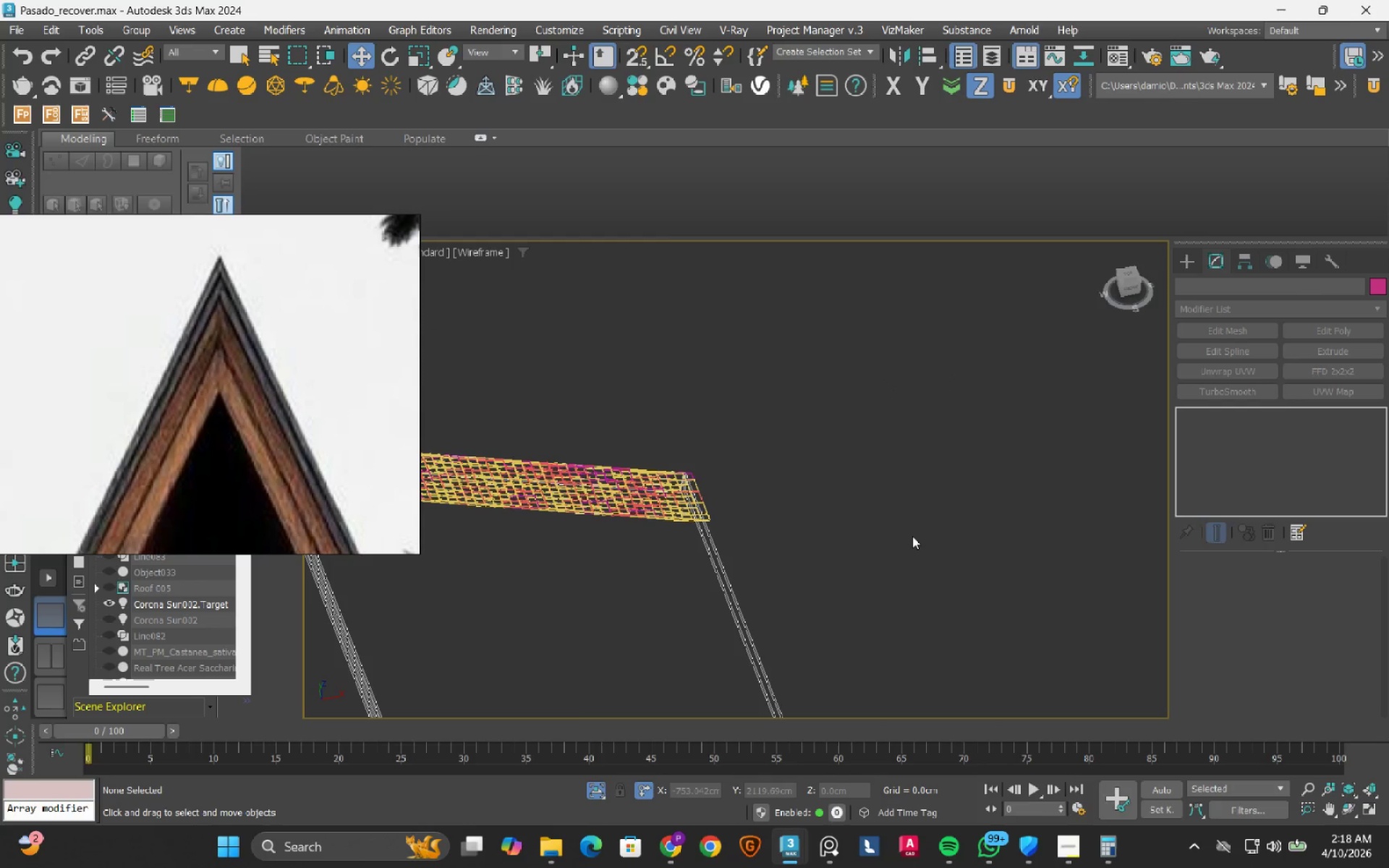 
scroll: coordinate [924, 312], scroll_direction: down, amount: 1.0
 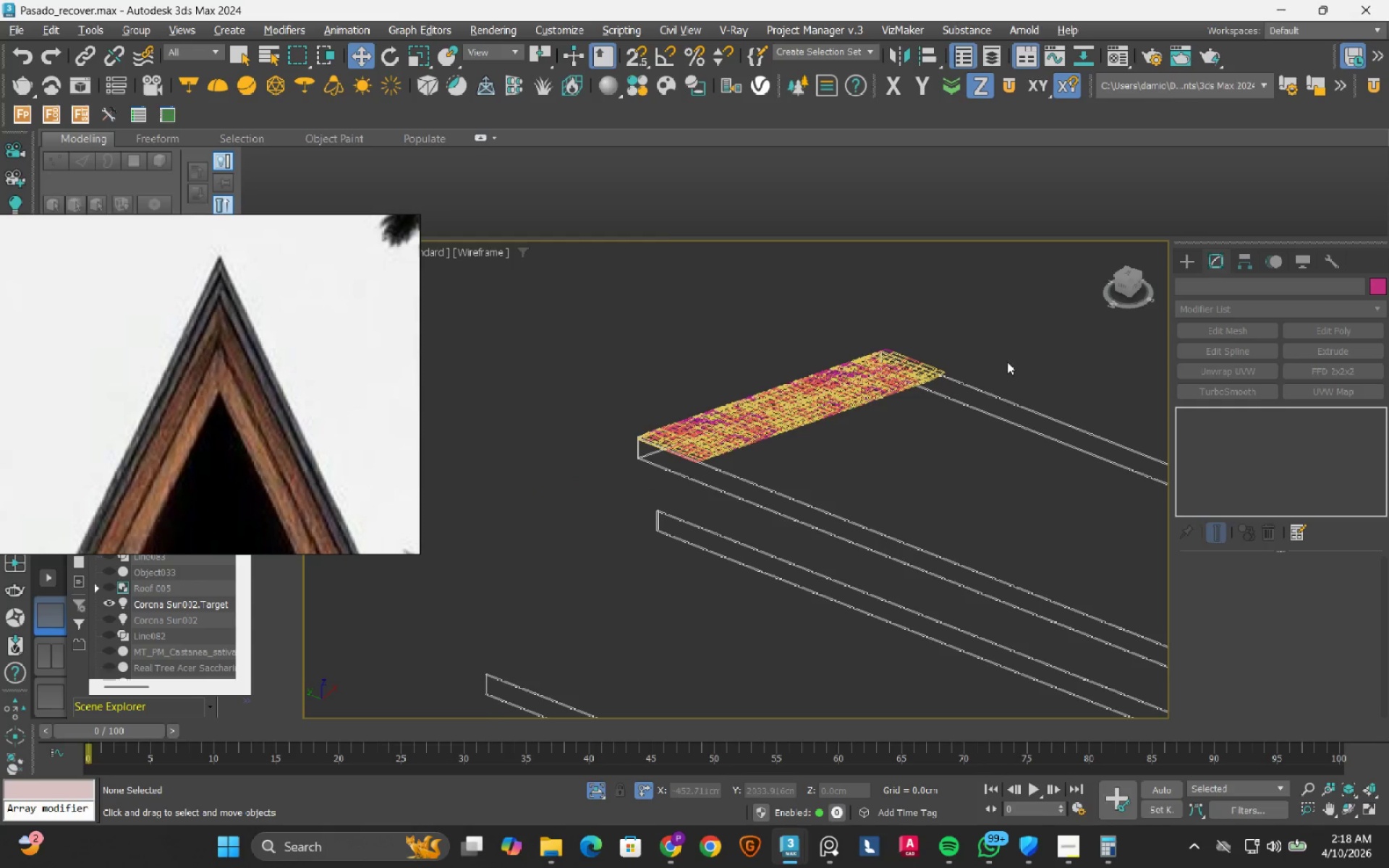 
key(F3)
 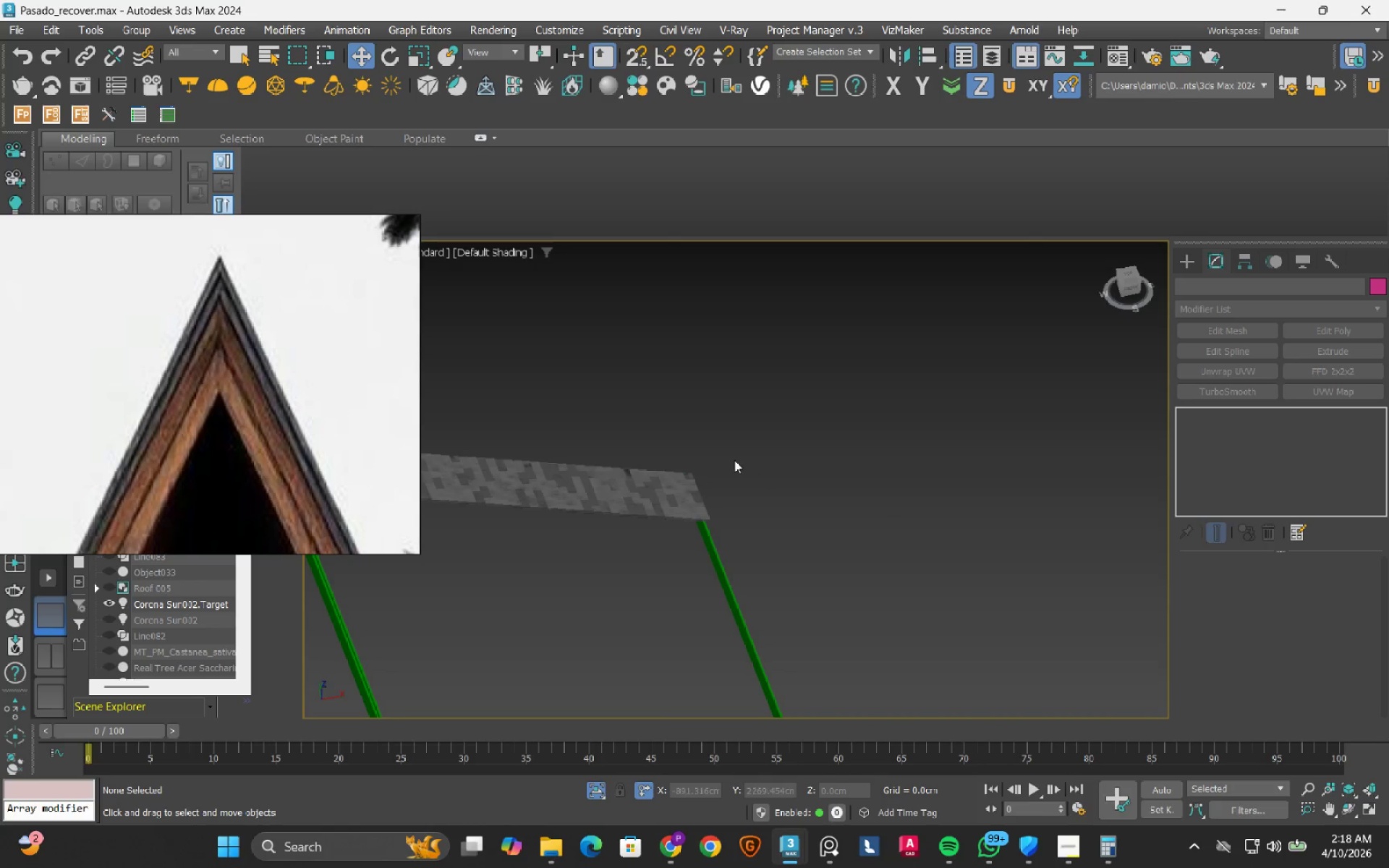 
hold_key(key=AltLeft, duration=0.86)
 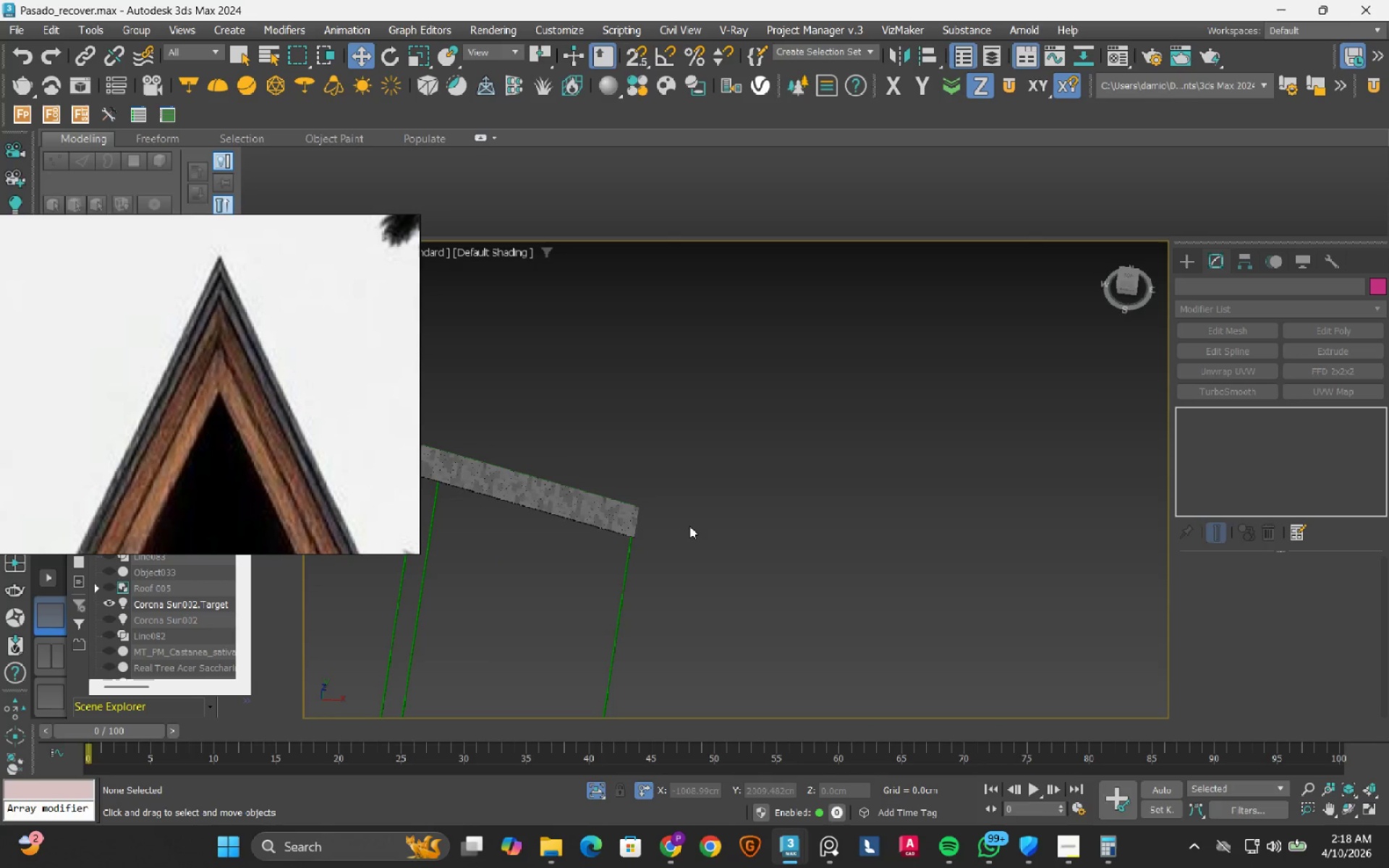 
scroll: coordinate [734, 460], scroll_direction: down, amount: 3.0
 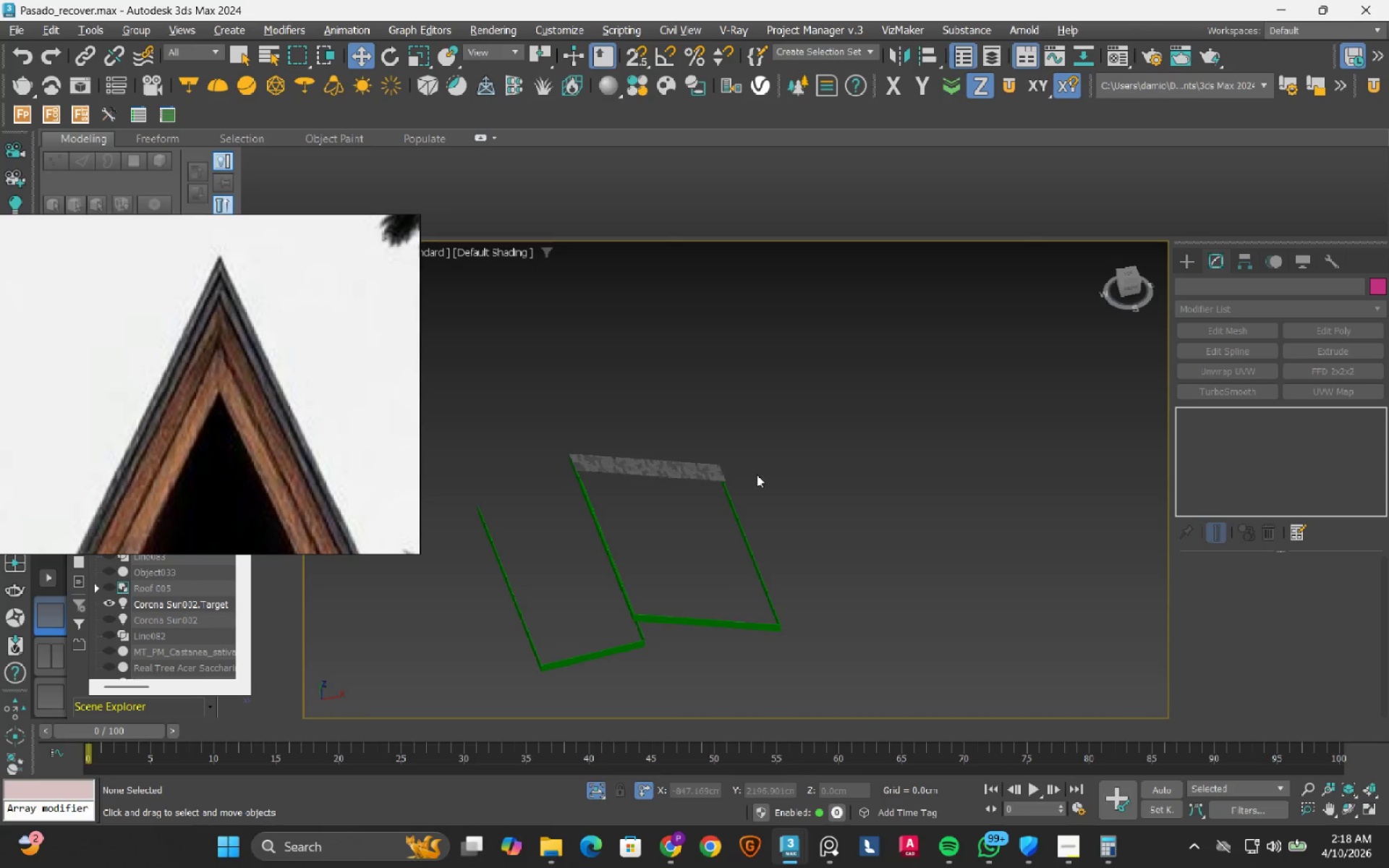 
scroll: coordinate [576, 409], scroll_direction: up, amount: 8.0
 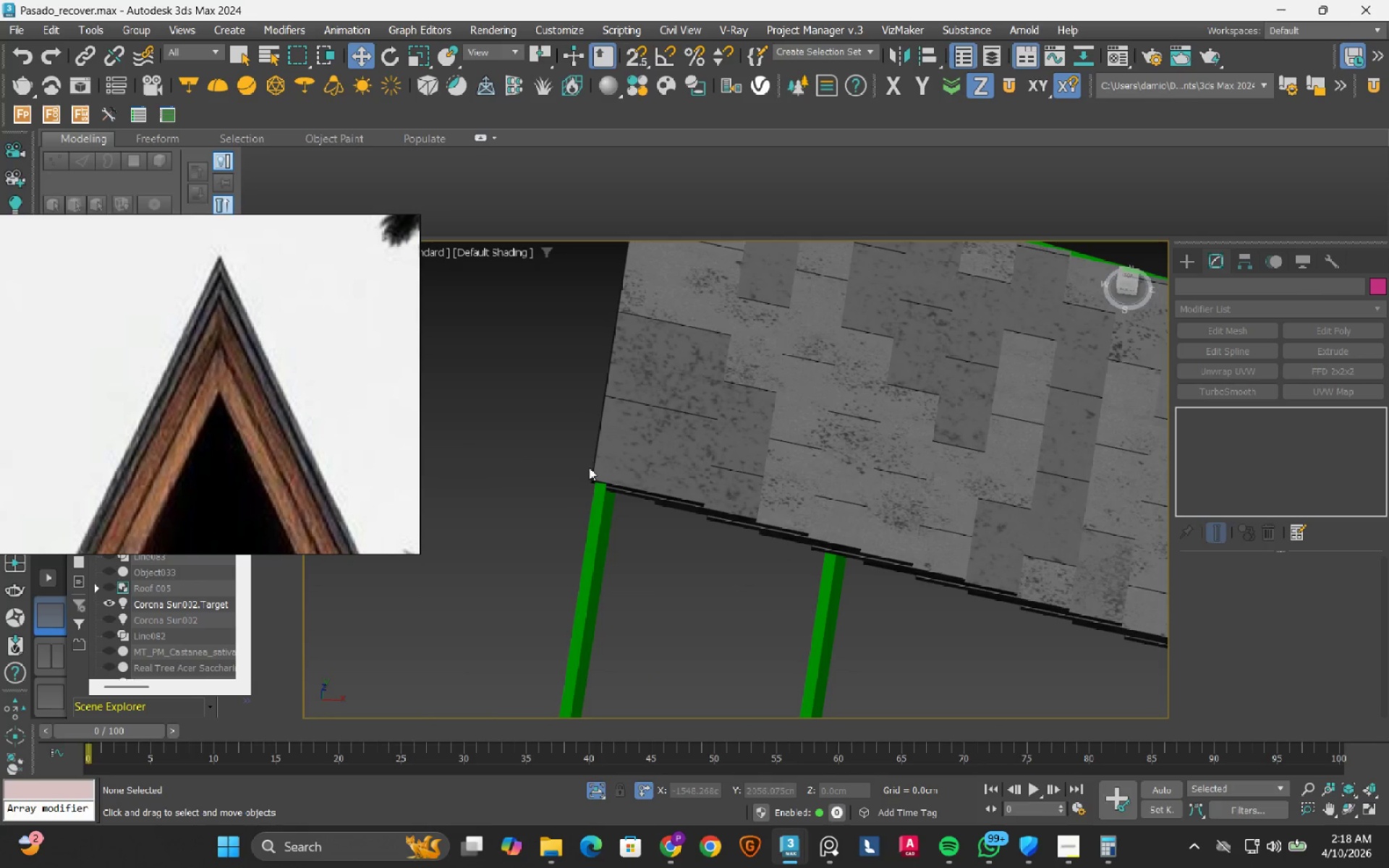 
scroll: coordinate [614, 359], scroll_direction: down, amount: 7.0
 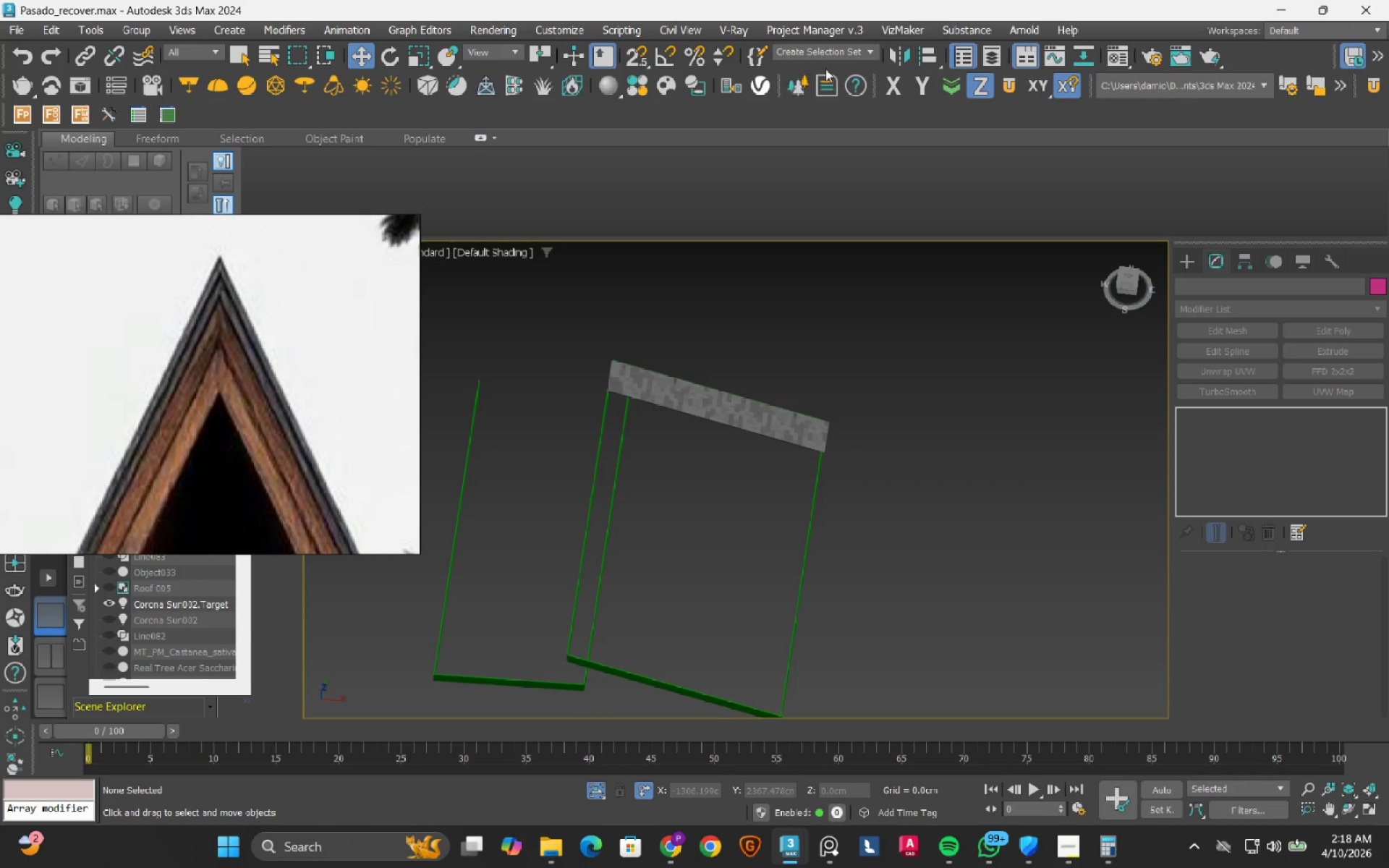 
left_click([865, 52])
 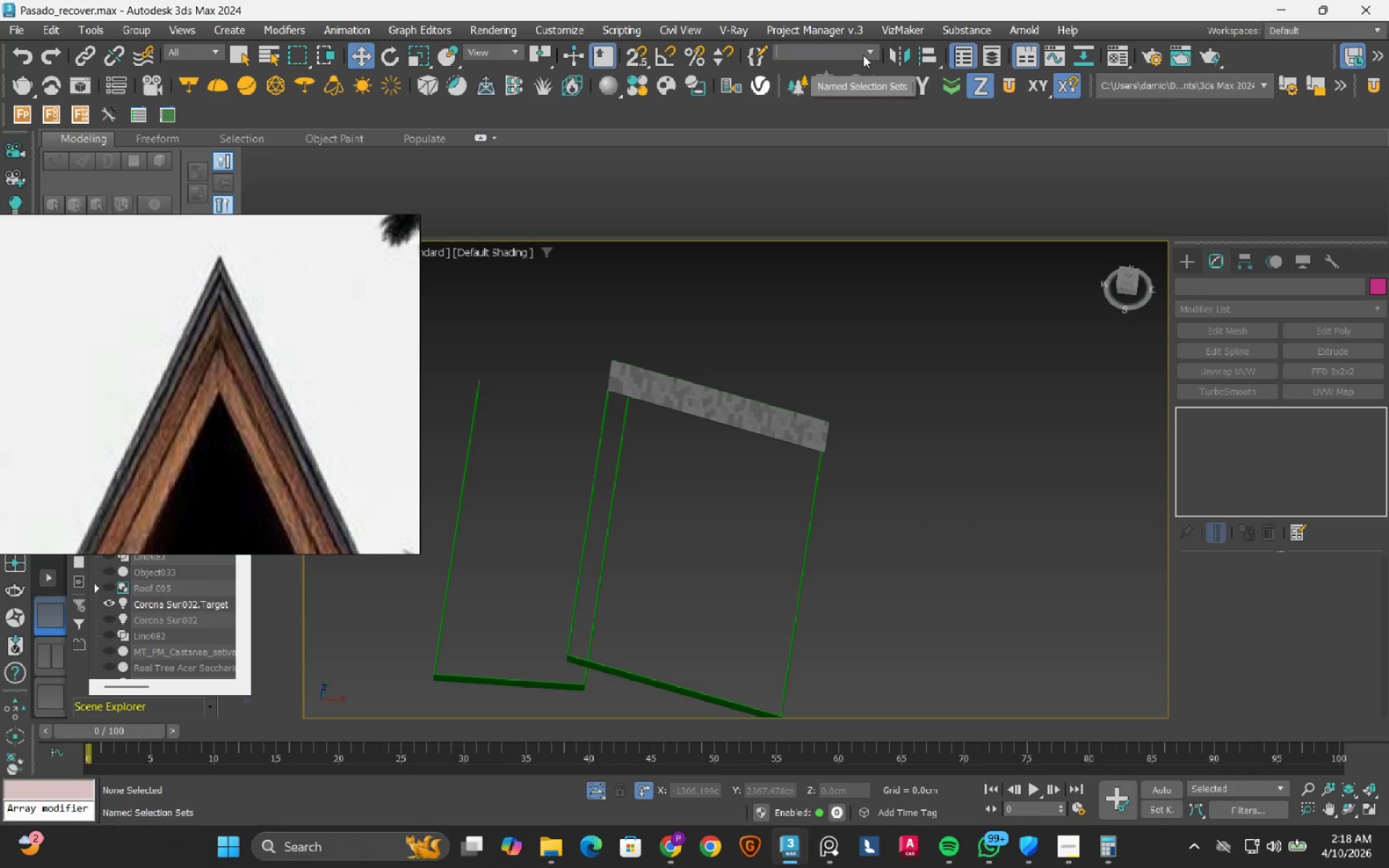 
left_click([871, 54])
 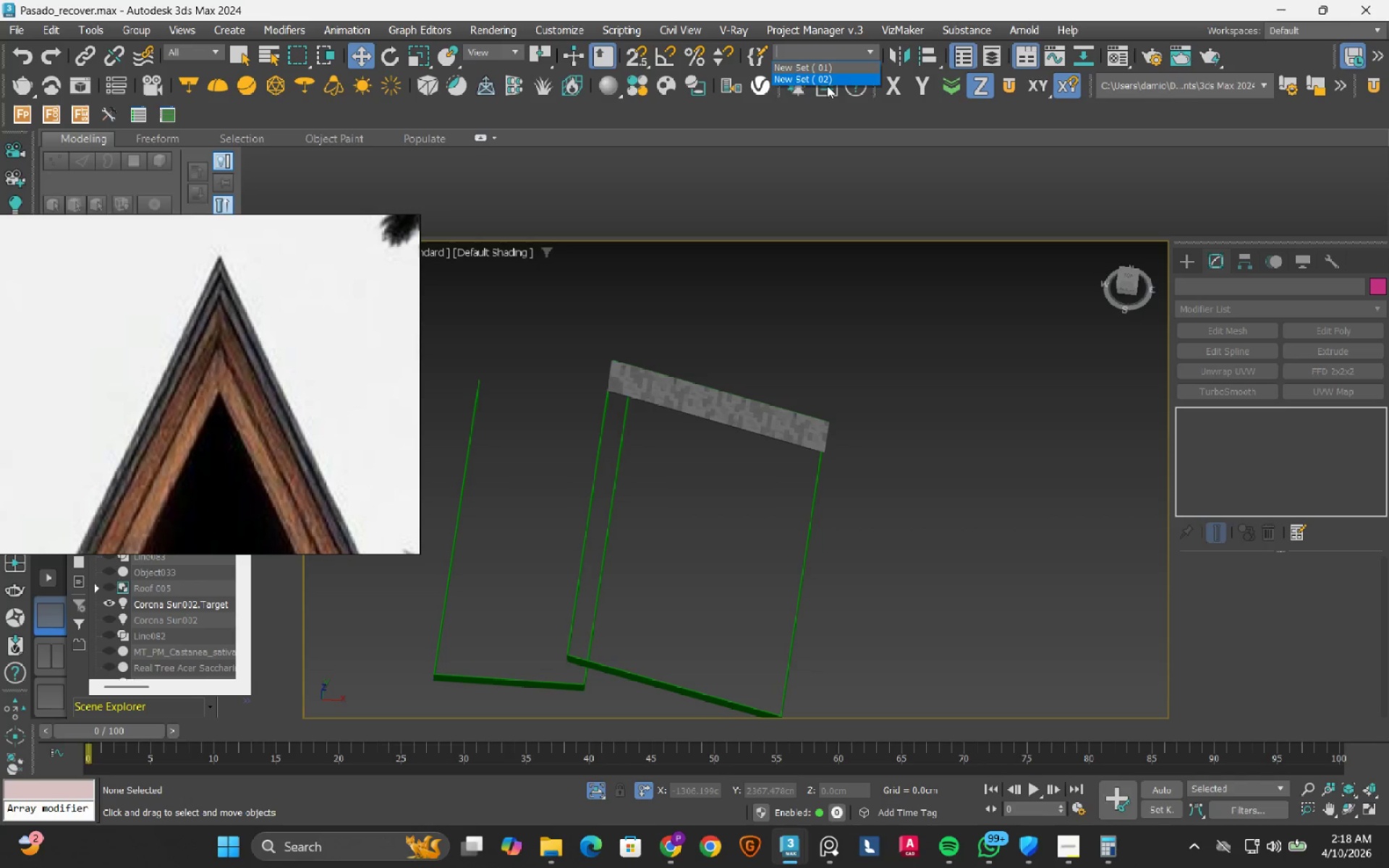 
left_click([826, 80])
 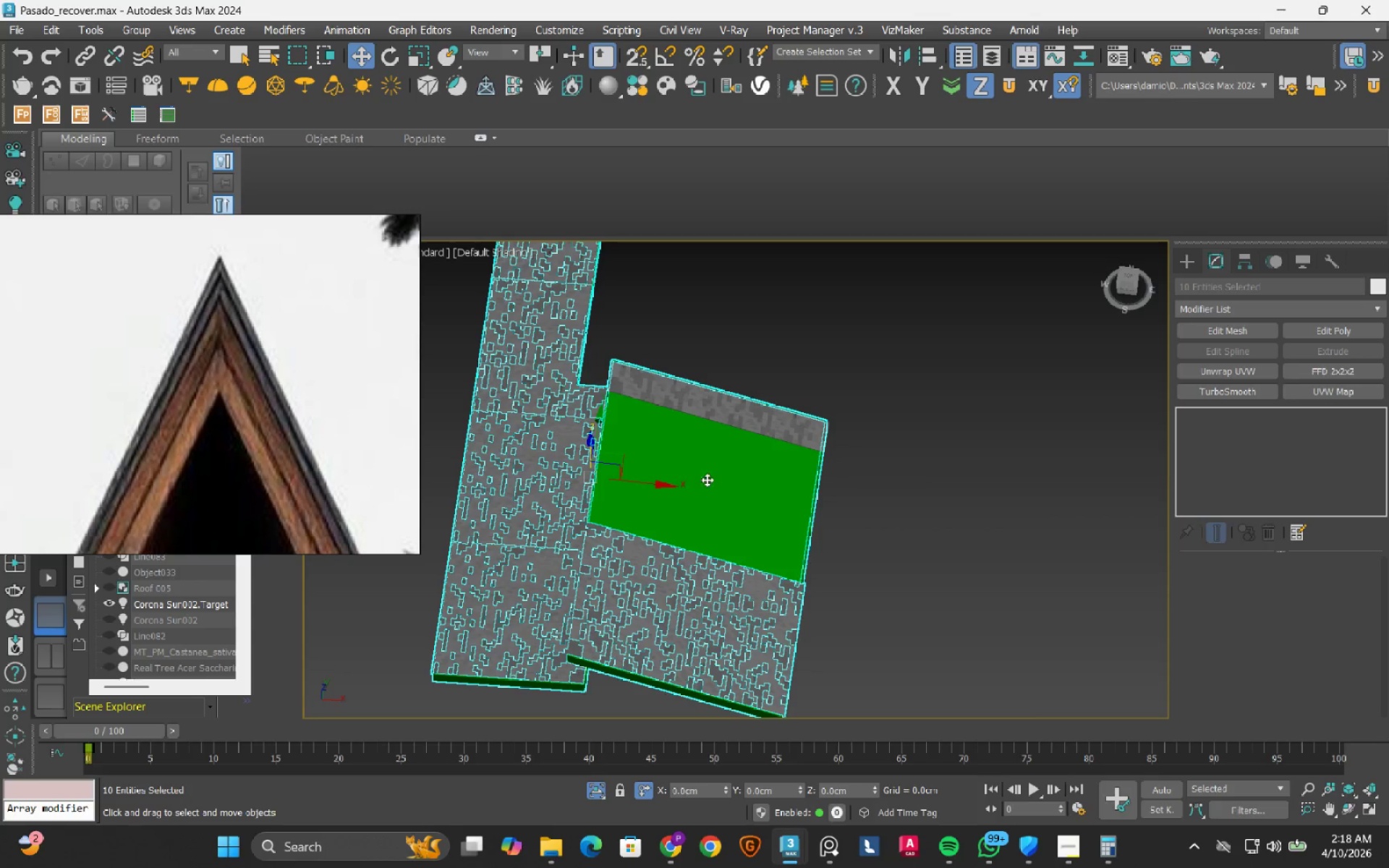 
left_click([888, 430])
 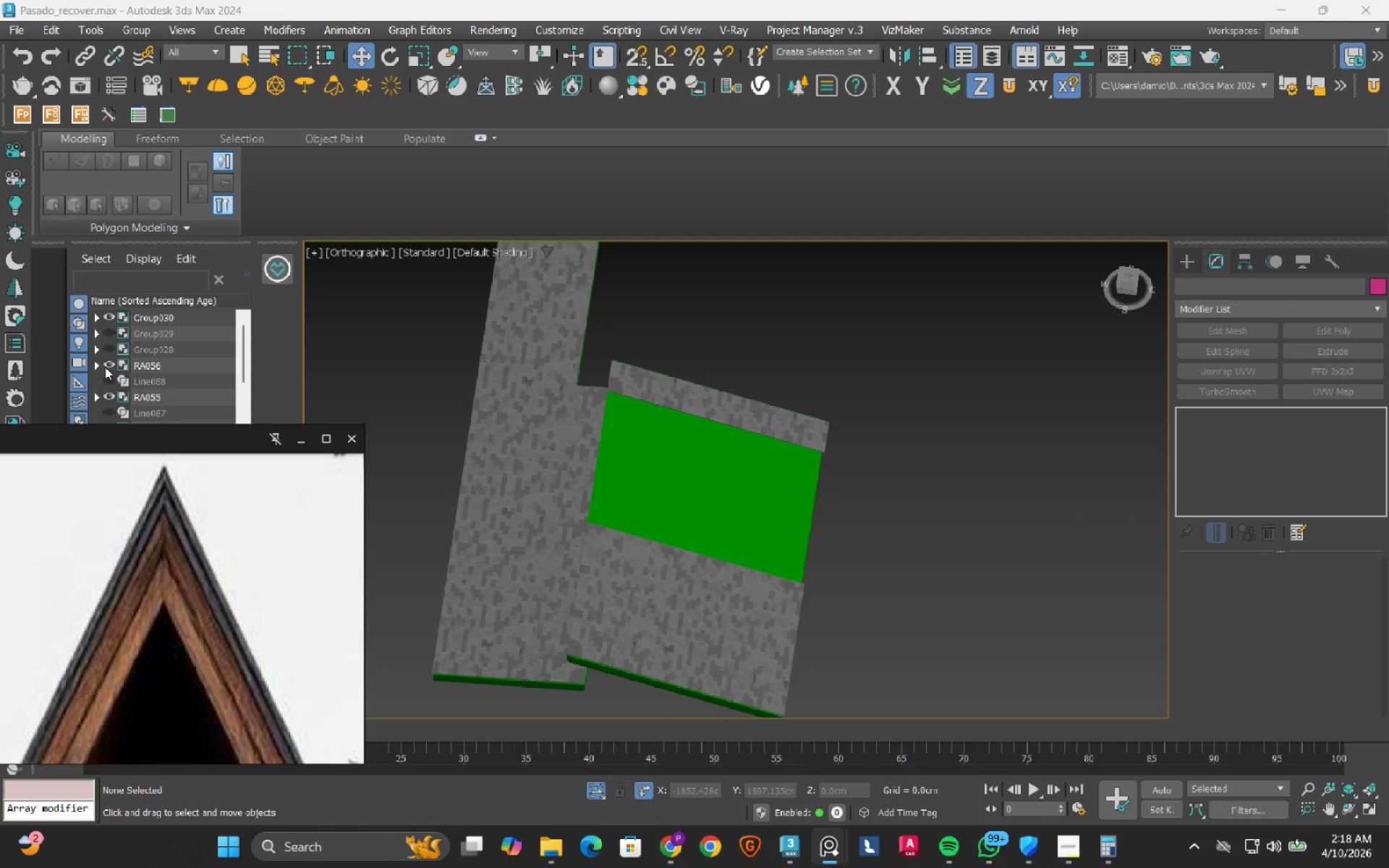 
left_click([89, 312])
 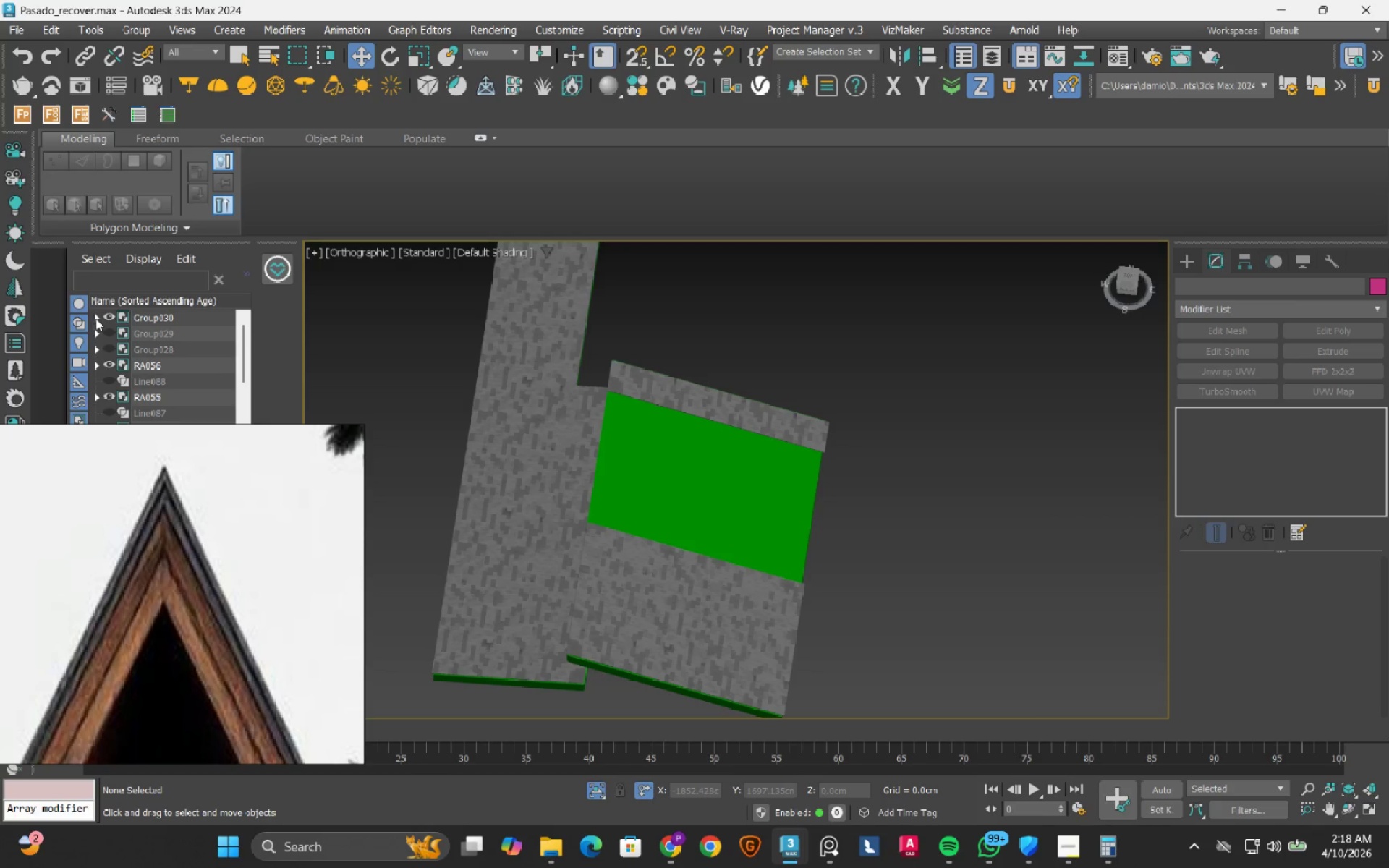 
left_click([95, 318])
 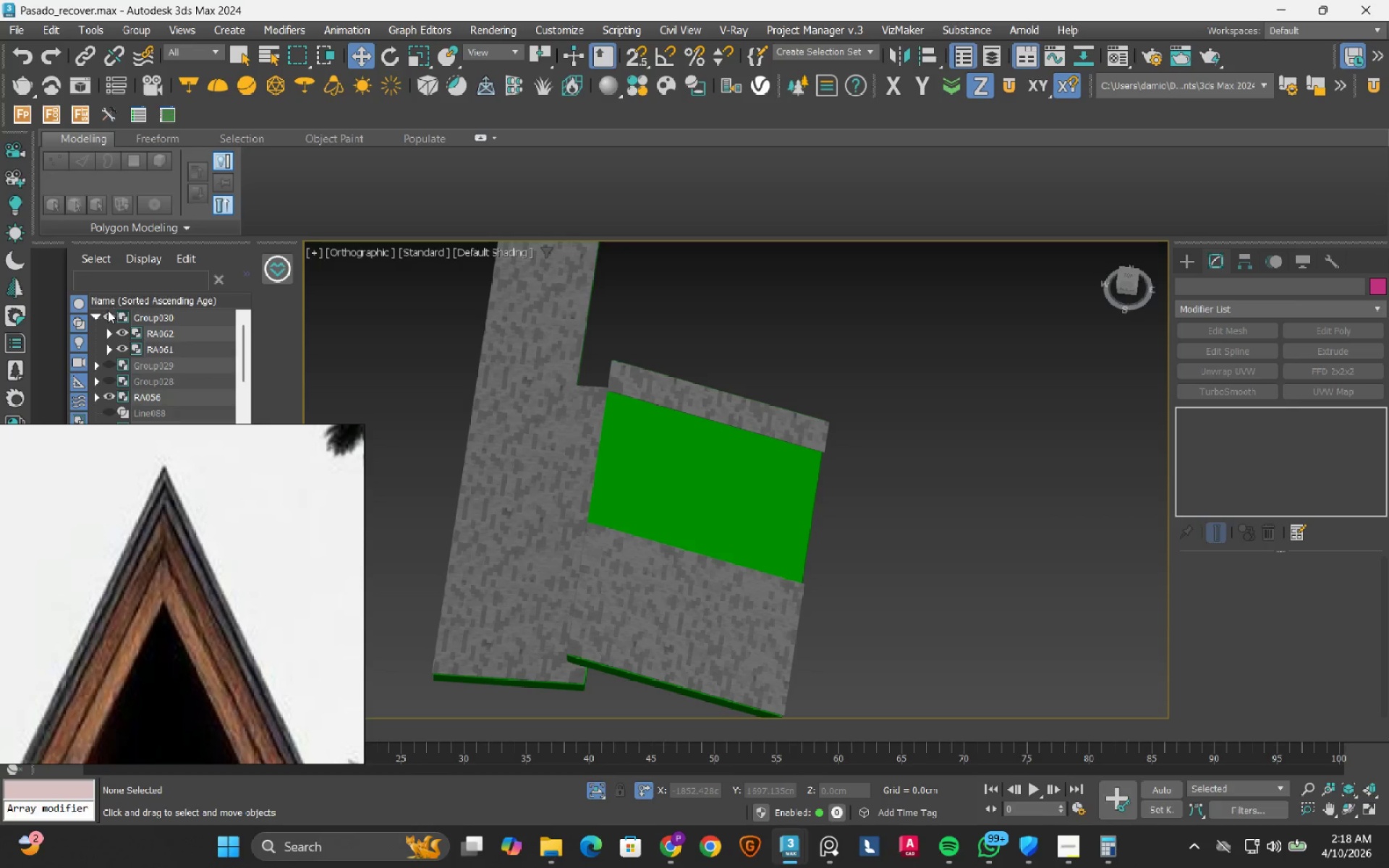 
left_click([90, 315])
 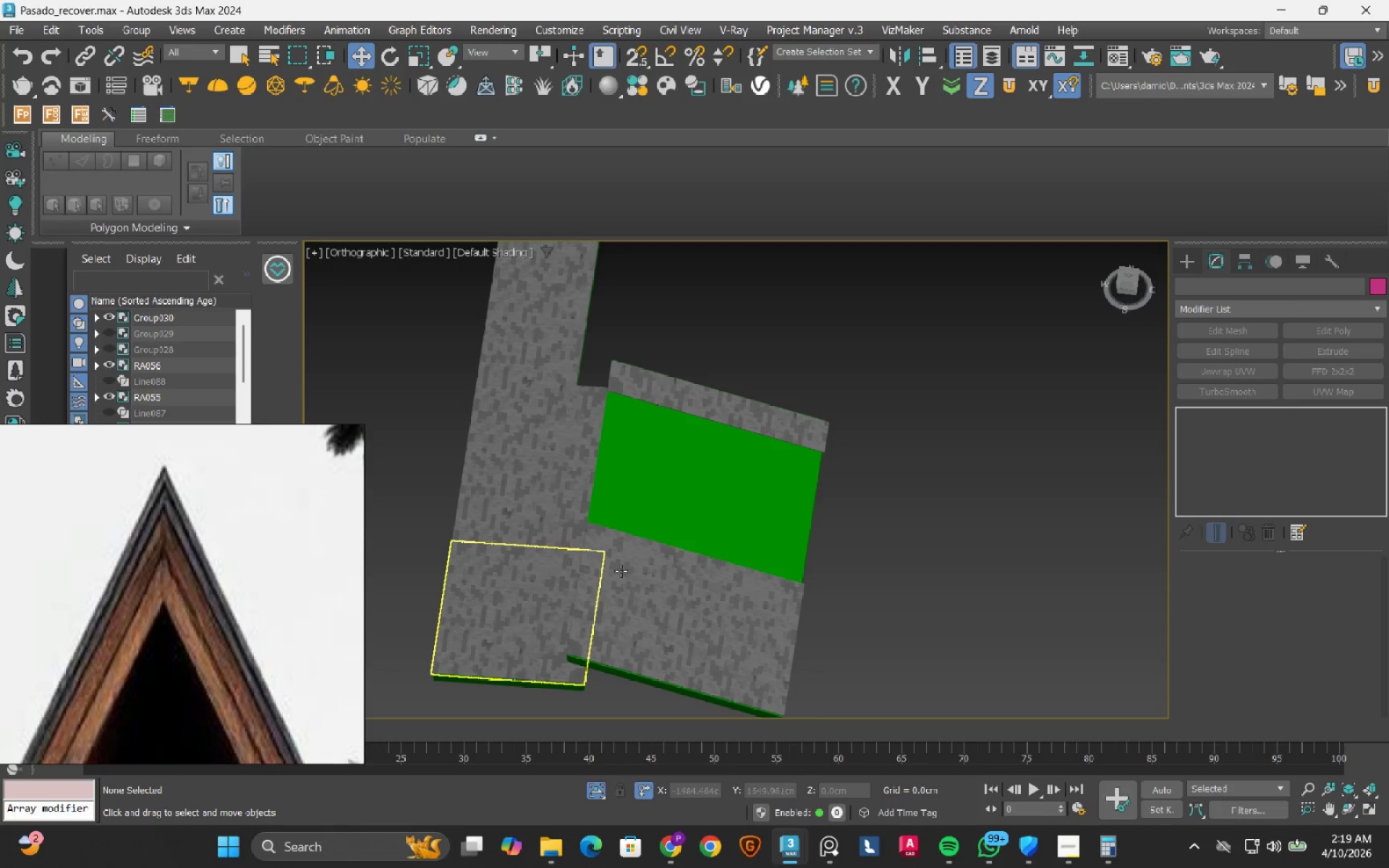 
left_click([624, 571])
 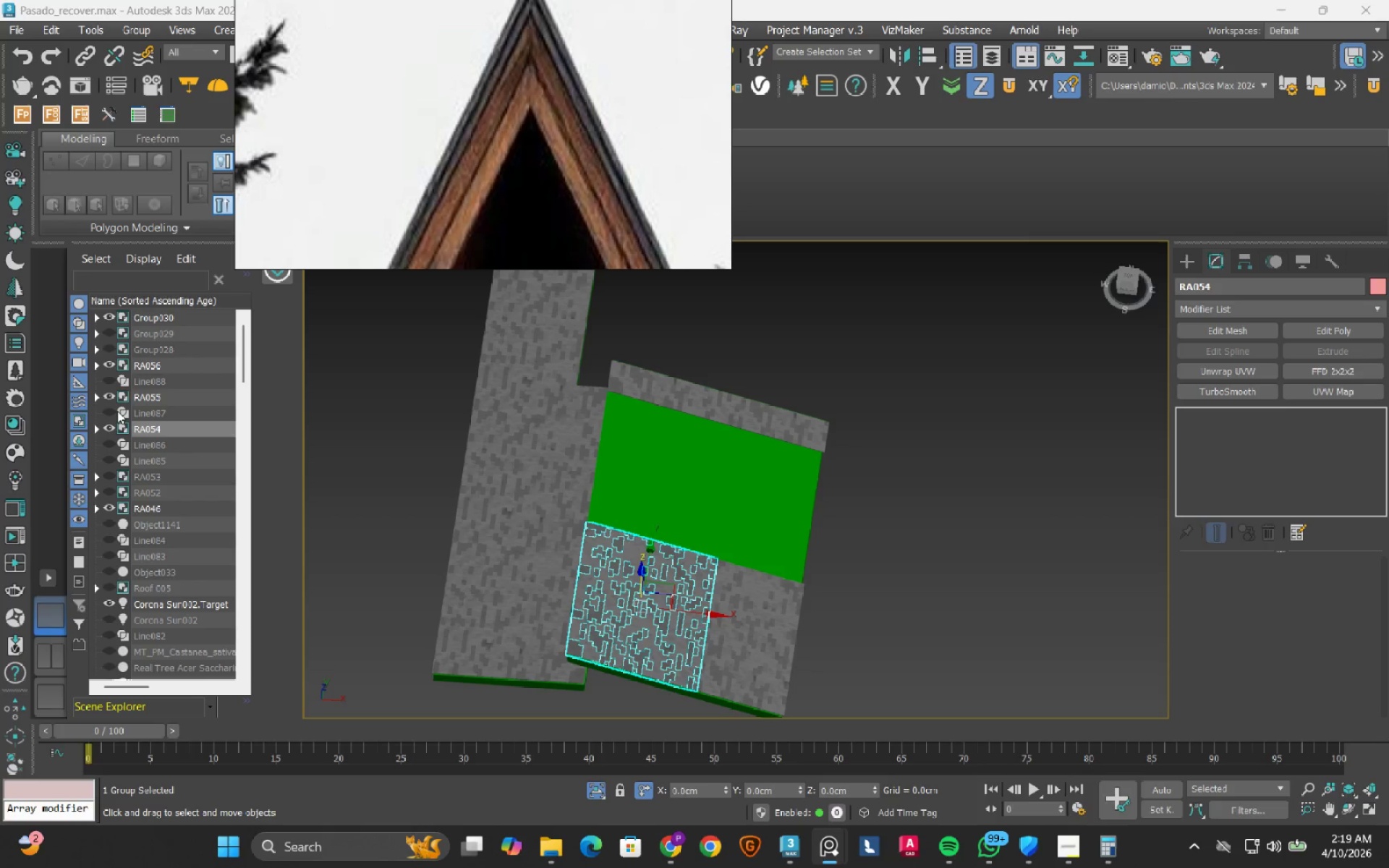 
wait(7.28)
 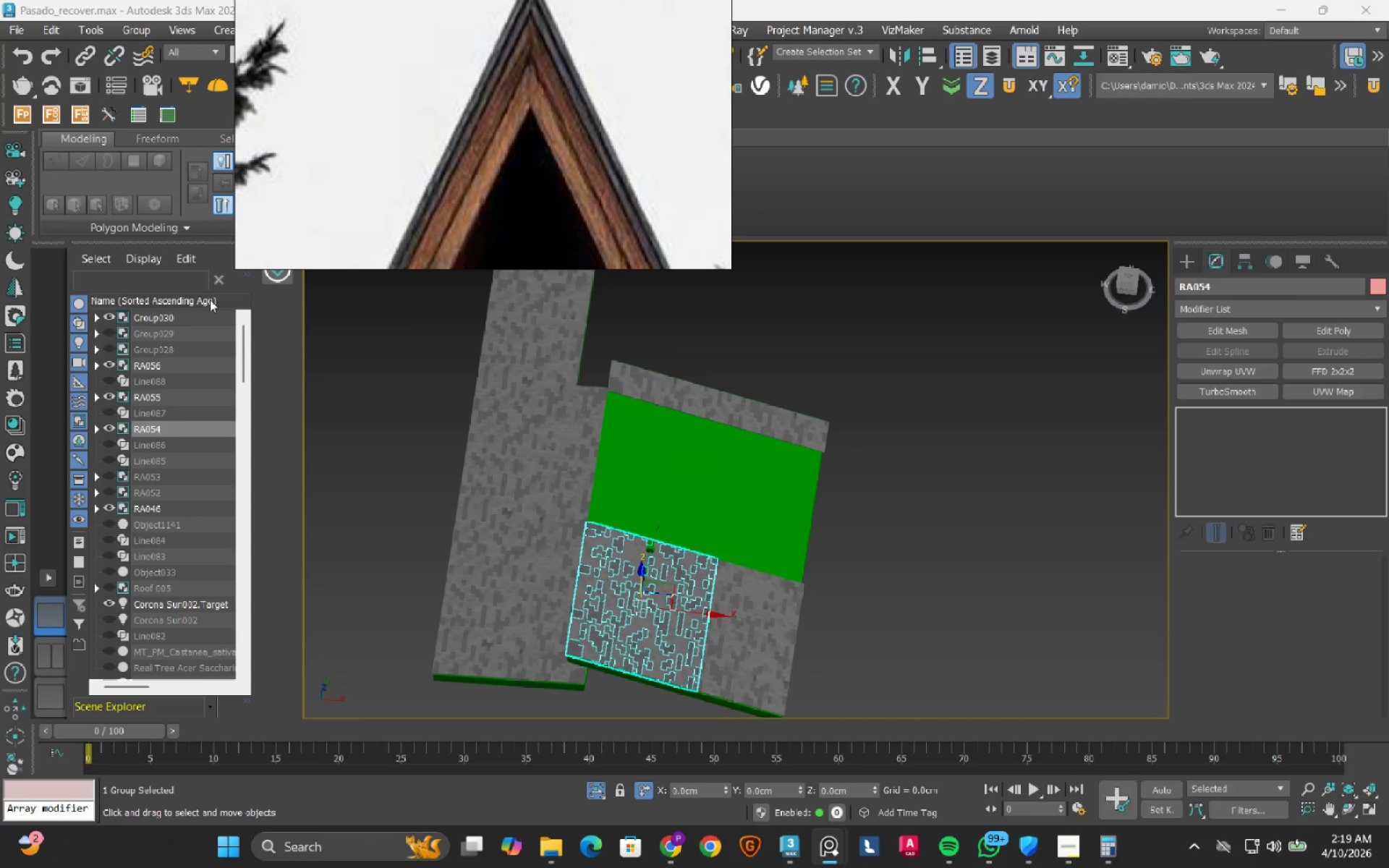 
left_click([145, 493])
 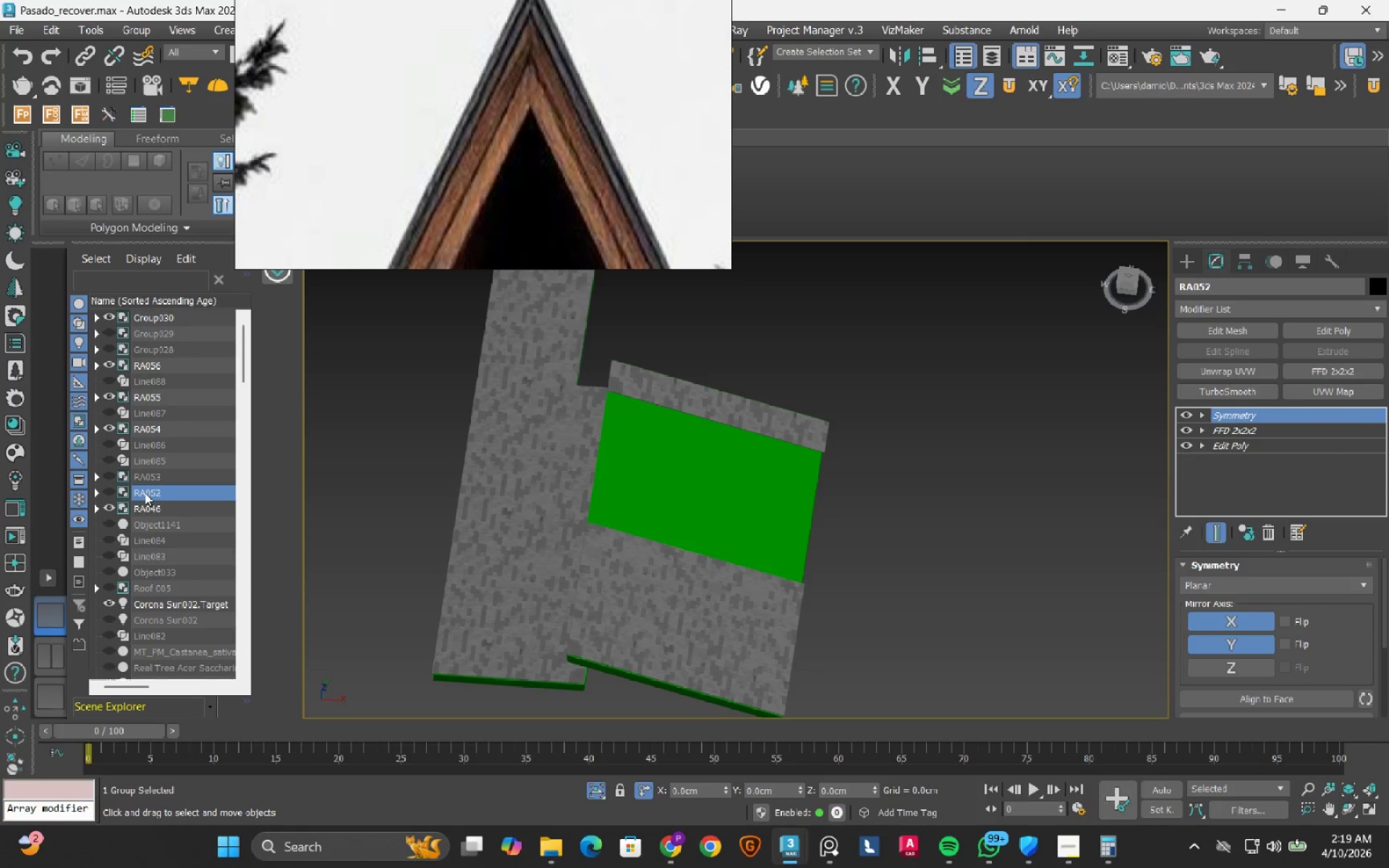 
right_click([145, 493])
 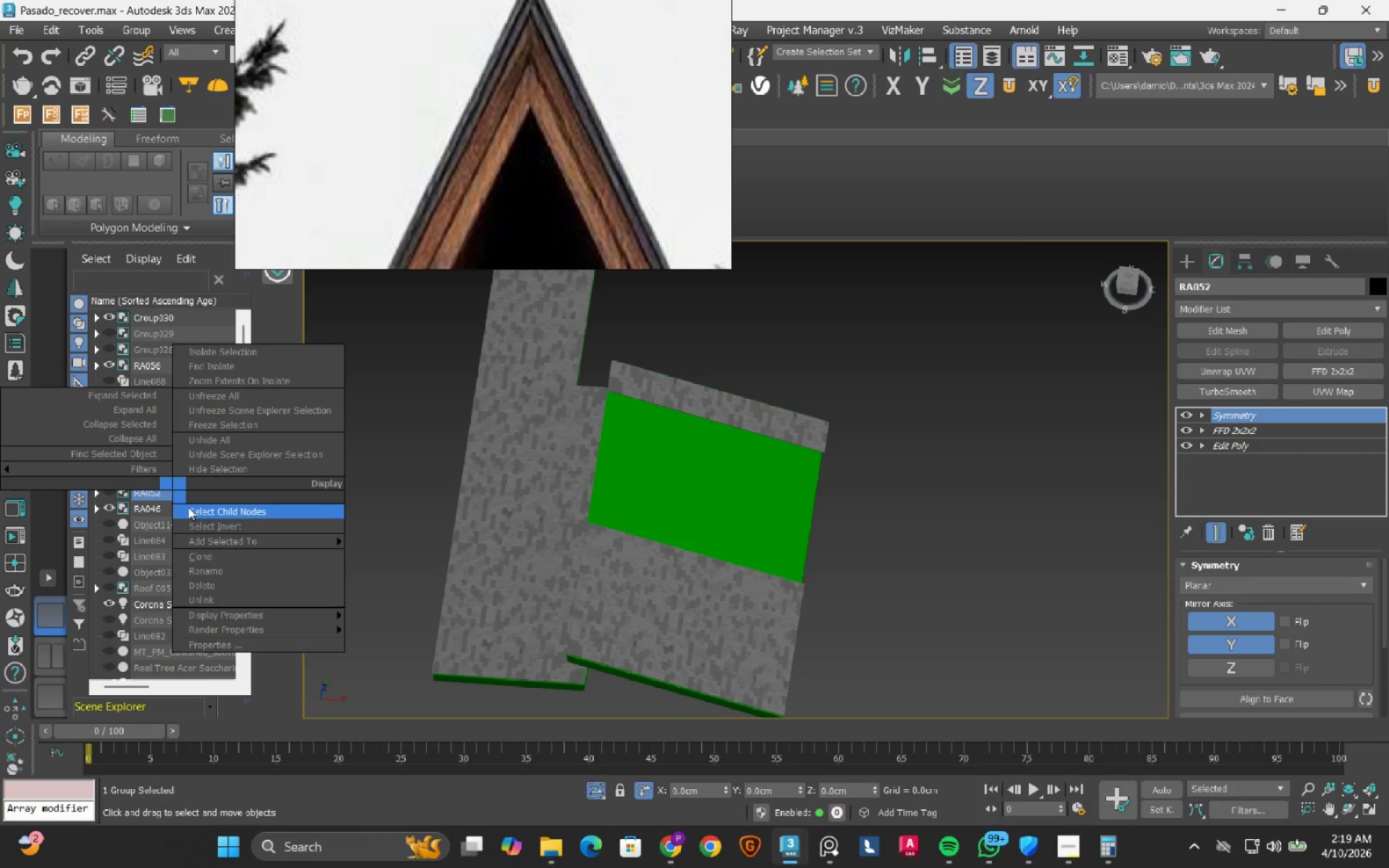 
left_click([188, 507])
 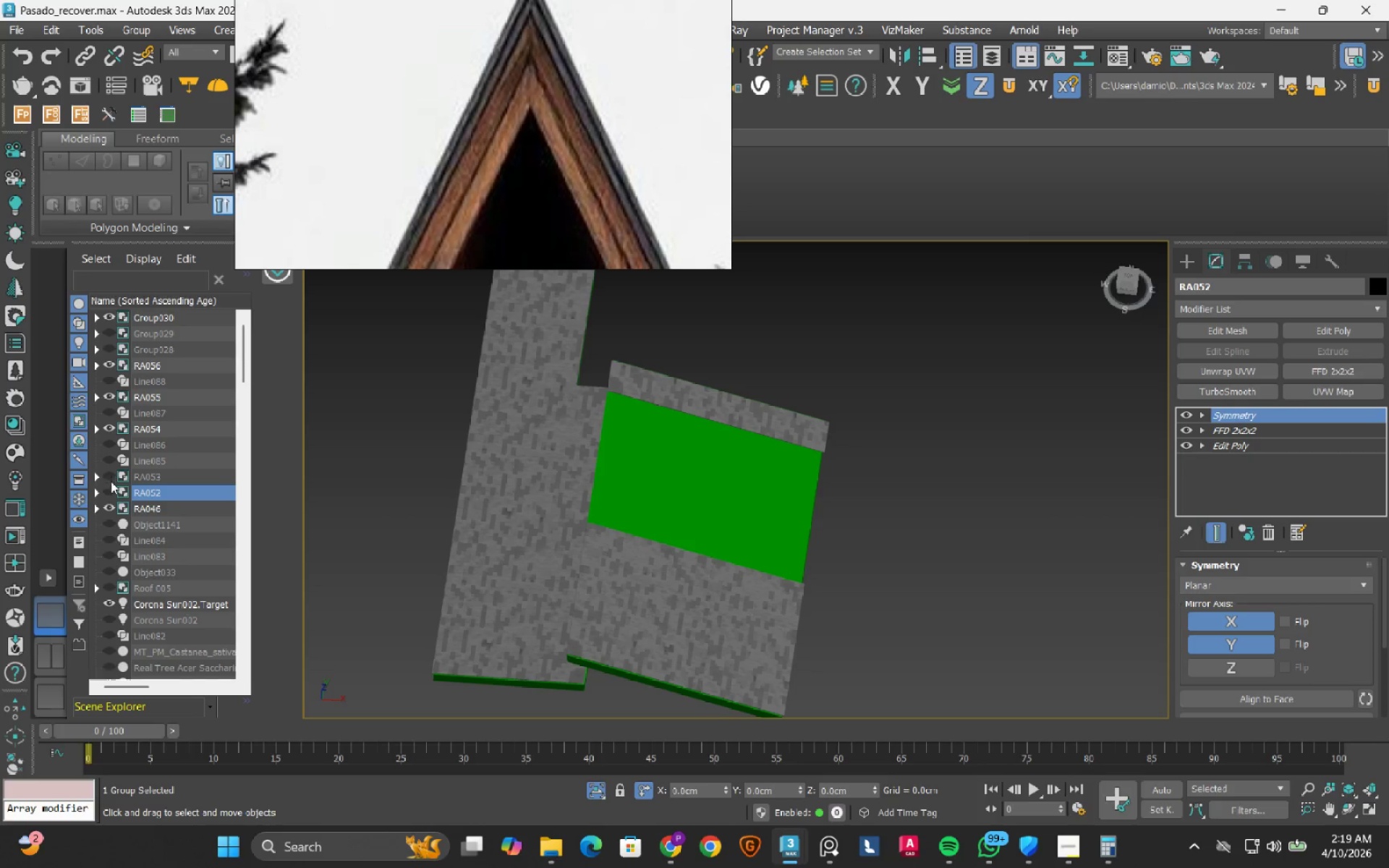 
left_click([109, 488])
 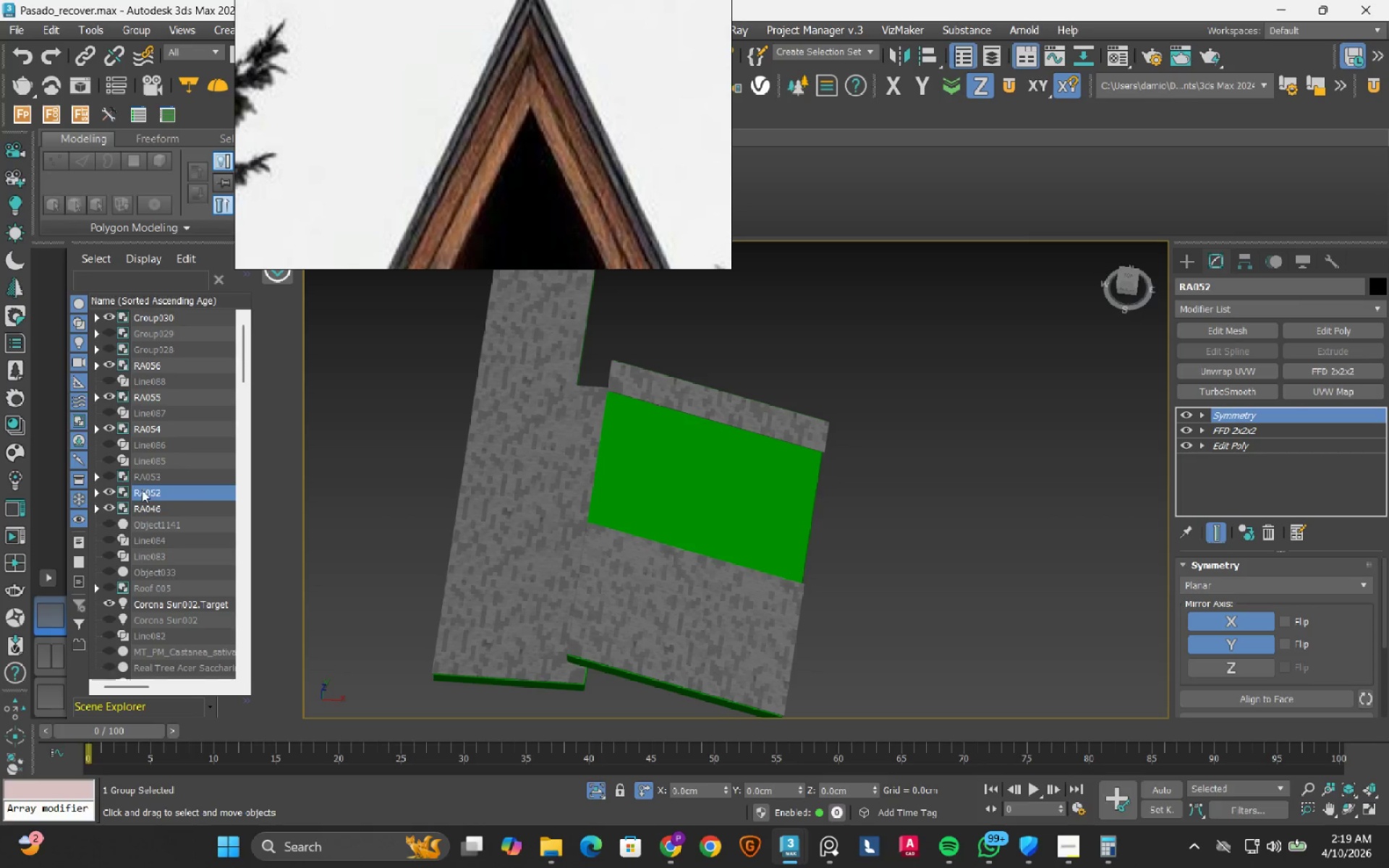 
right_click([150, 492])
 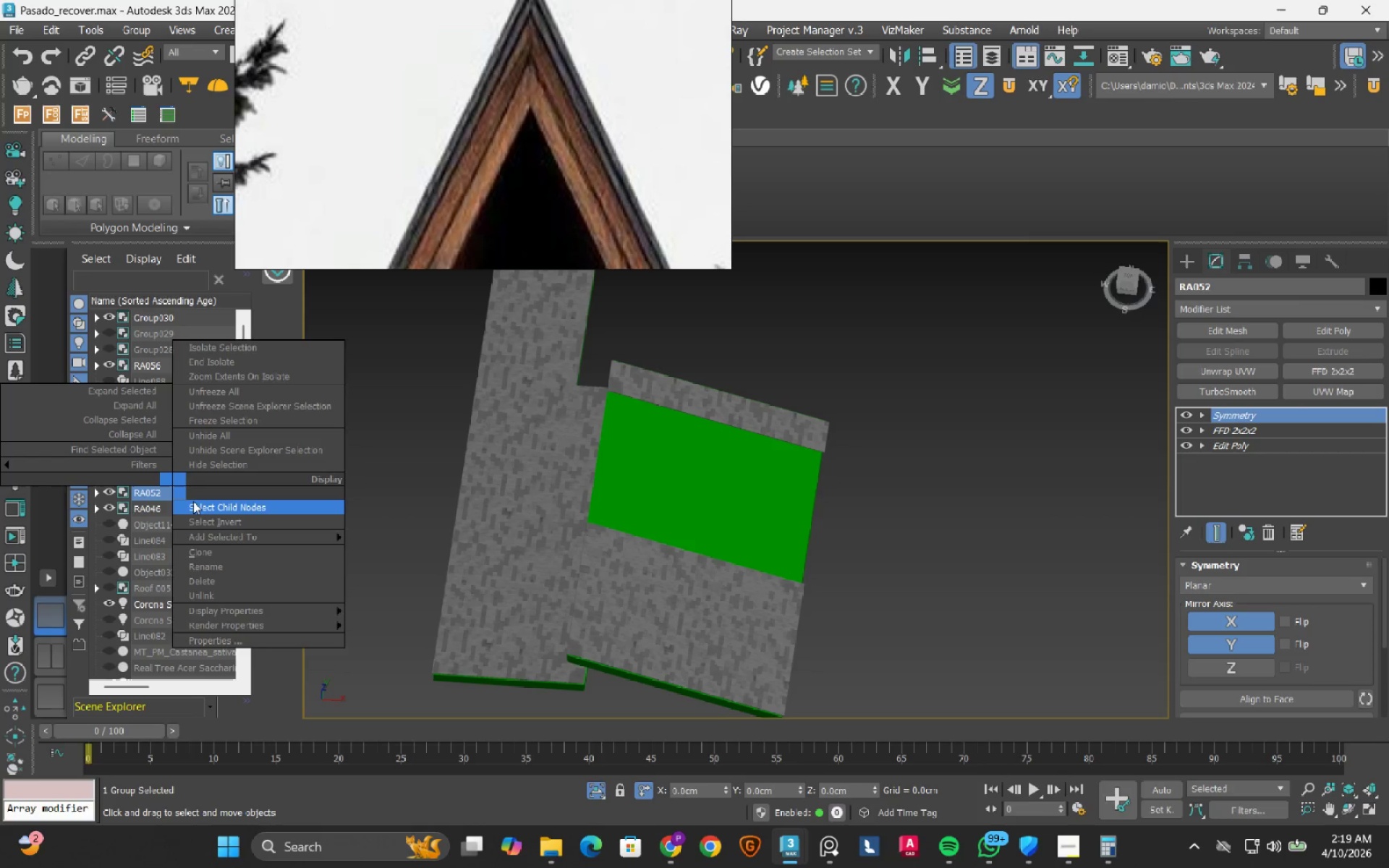 
left_click([193, 501])
 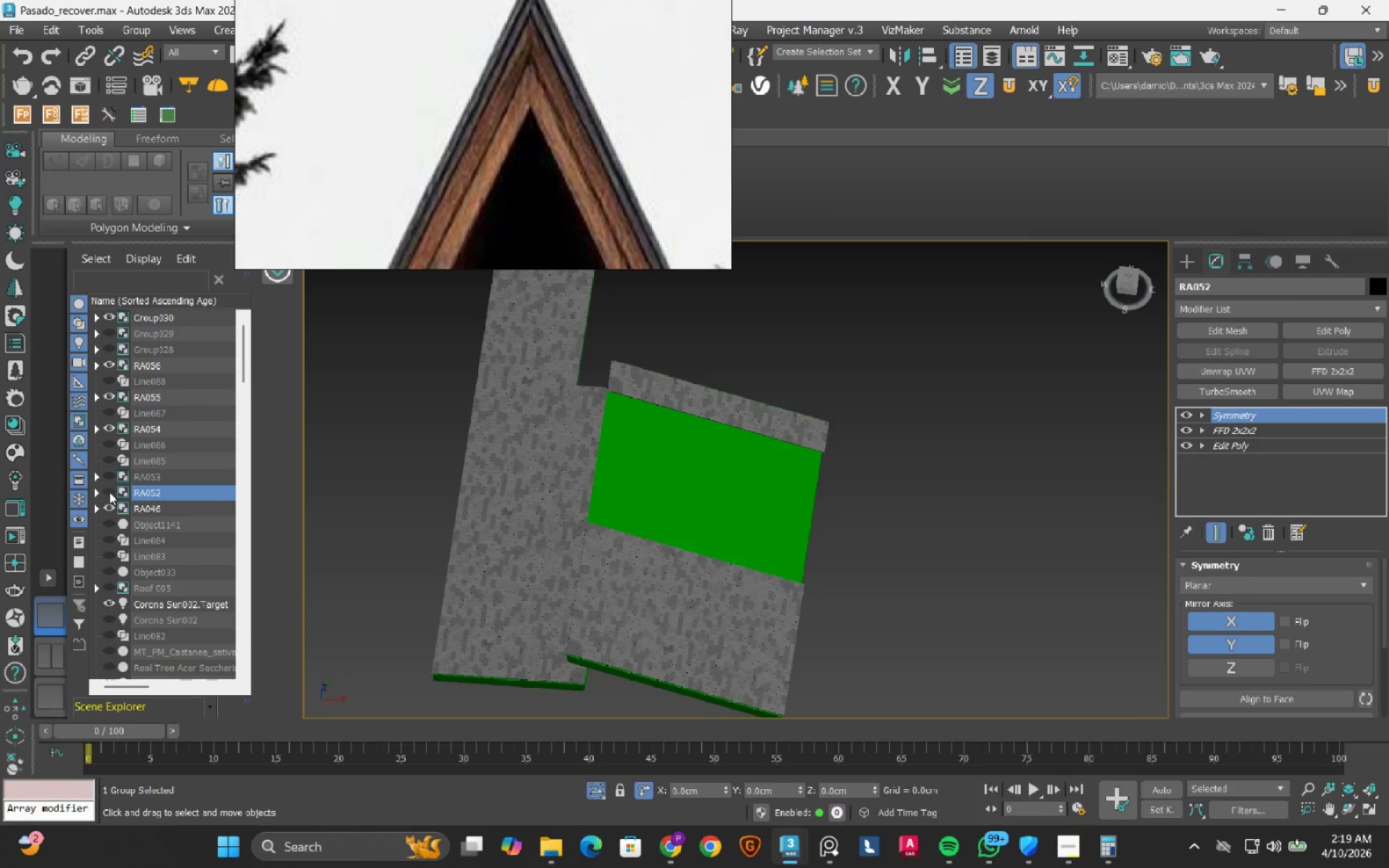 
double_click([109, 492])
 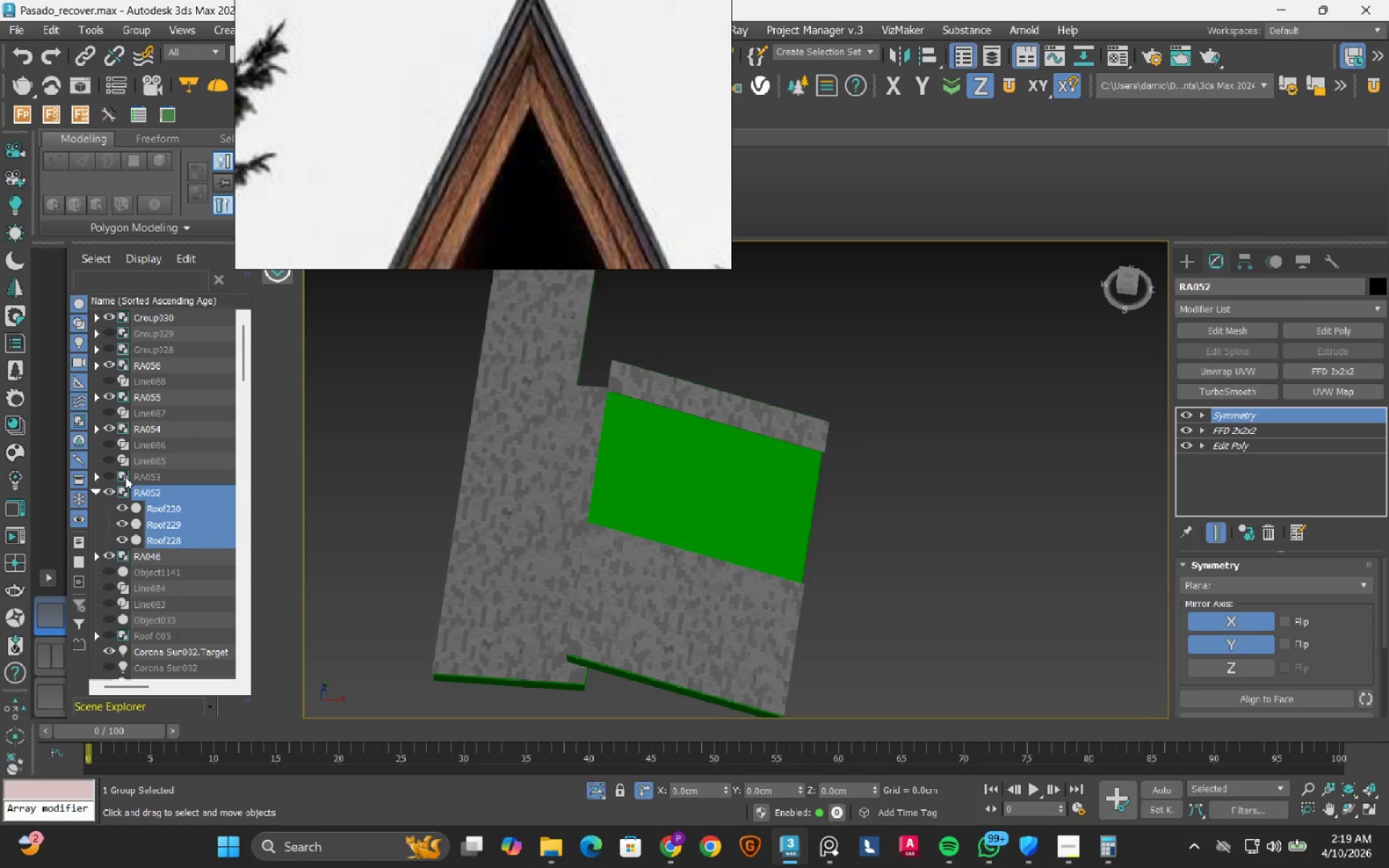 
left_click([137, 474])
 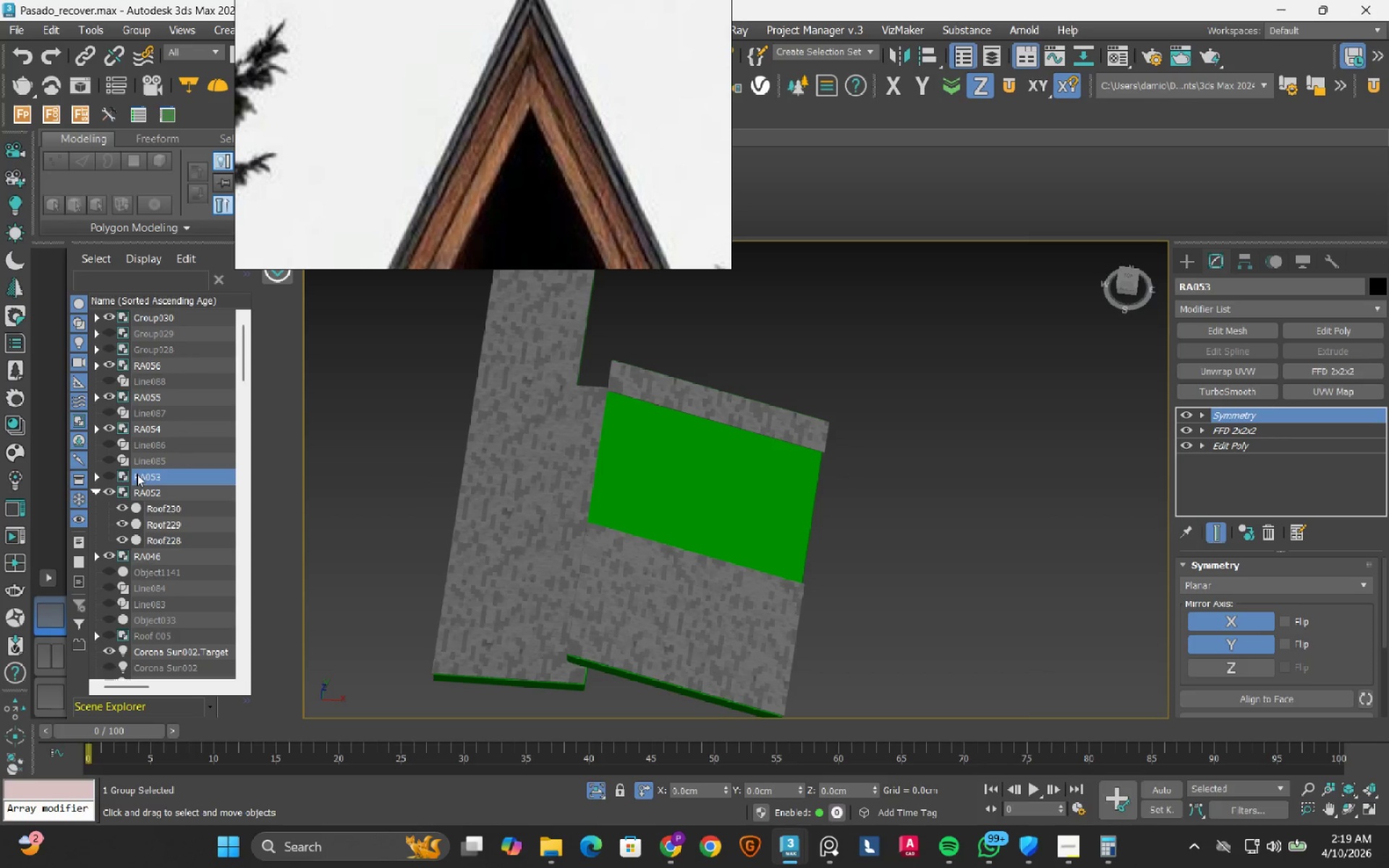 
right_click([137, 474])
 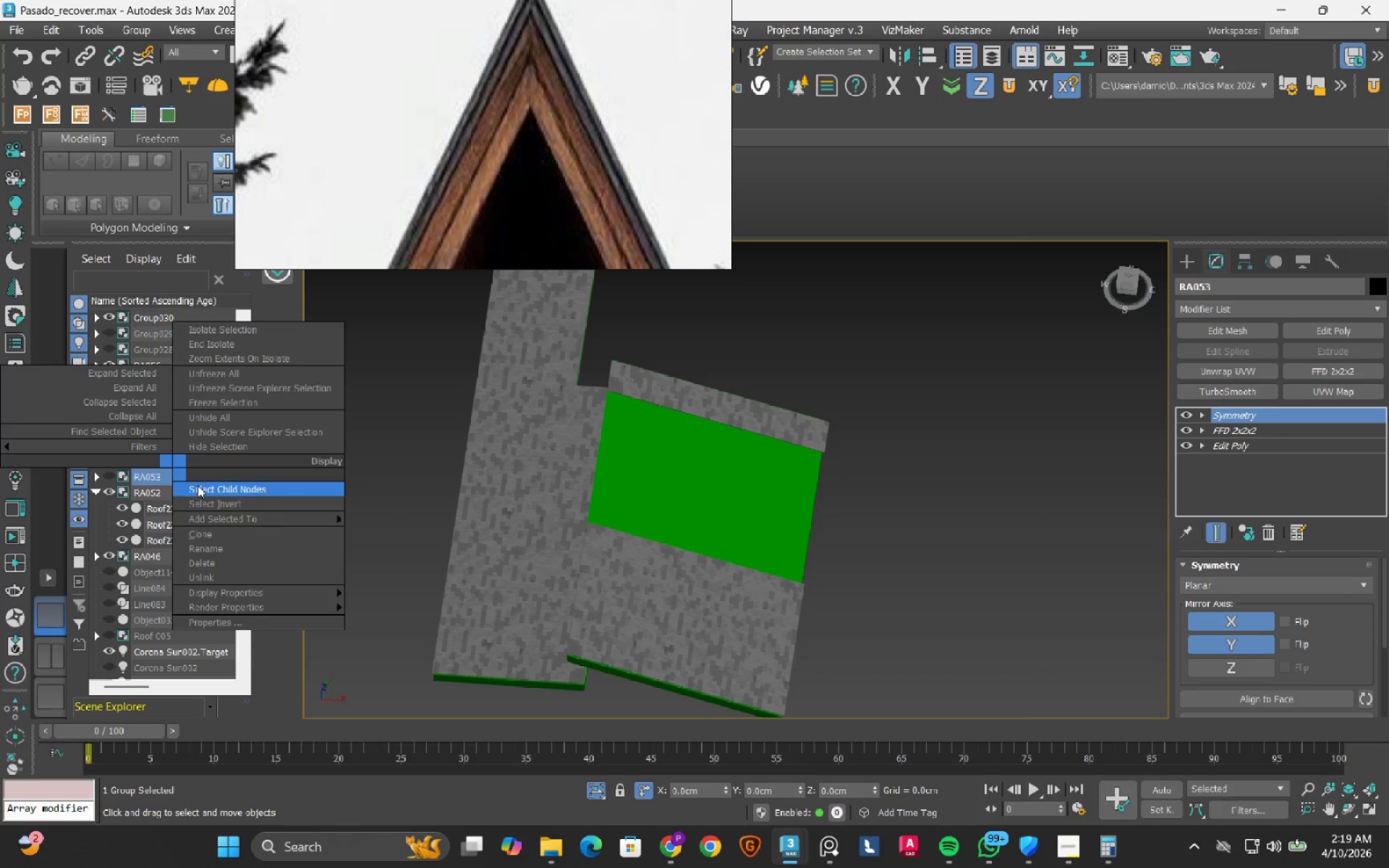 
left_click_drag(start_coordinate=[197, 485], to_coordinate=[156, 485])
 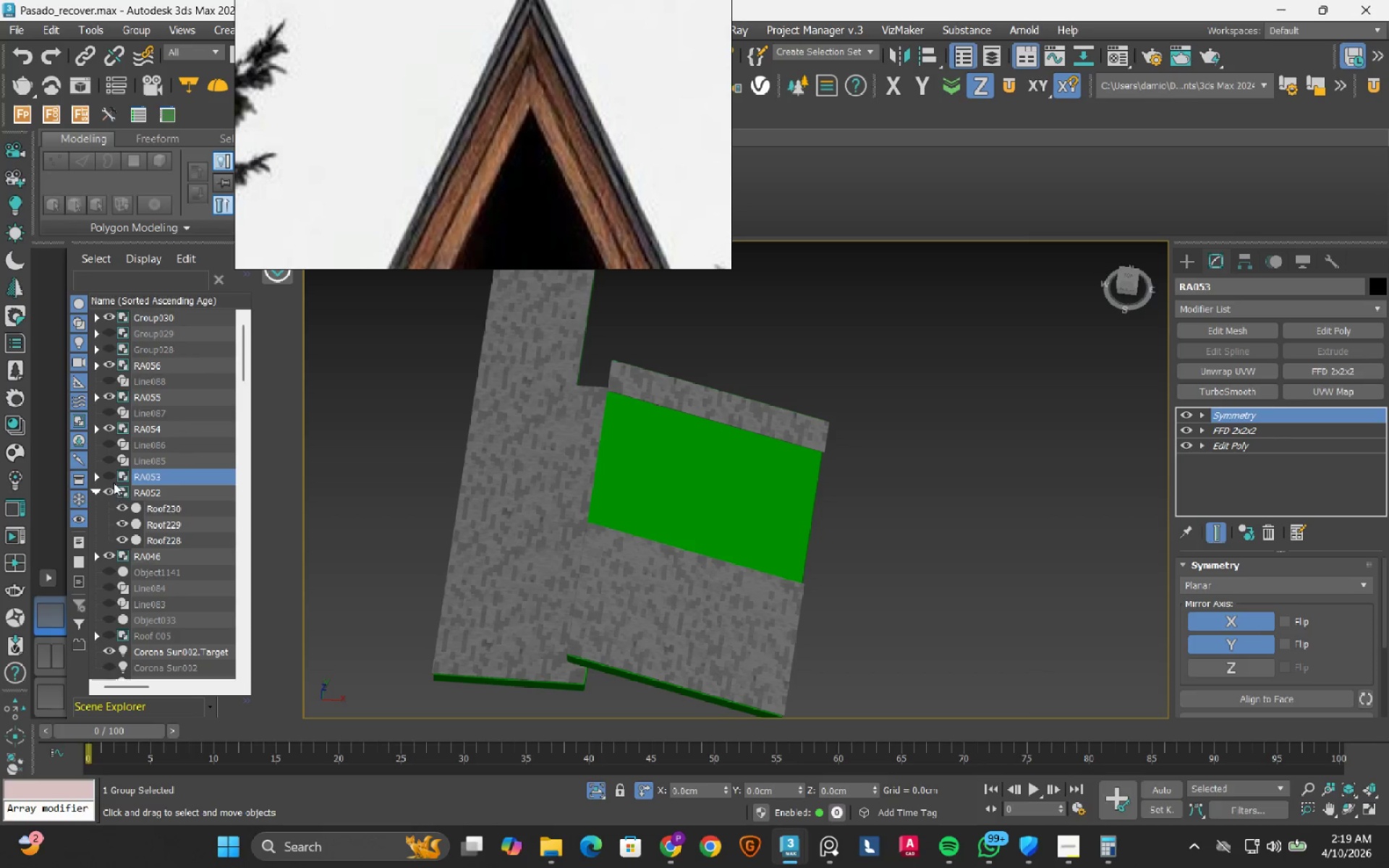 
left_click([106, 470])
 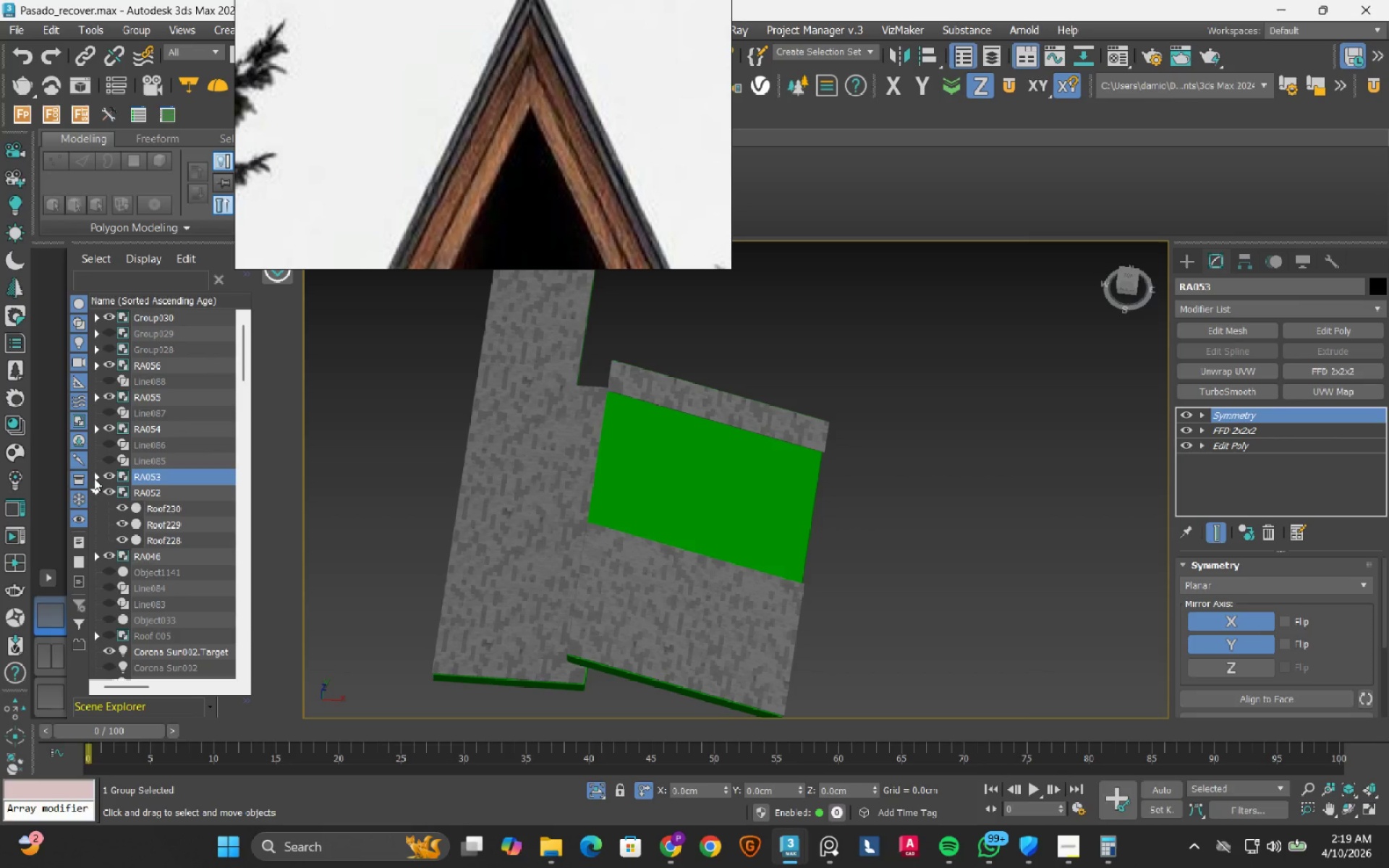 
left_click([94, 478])
 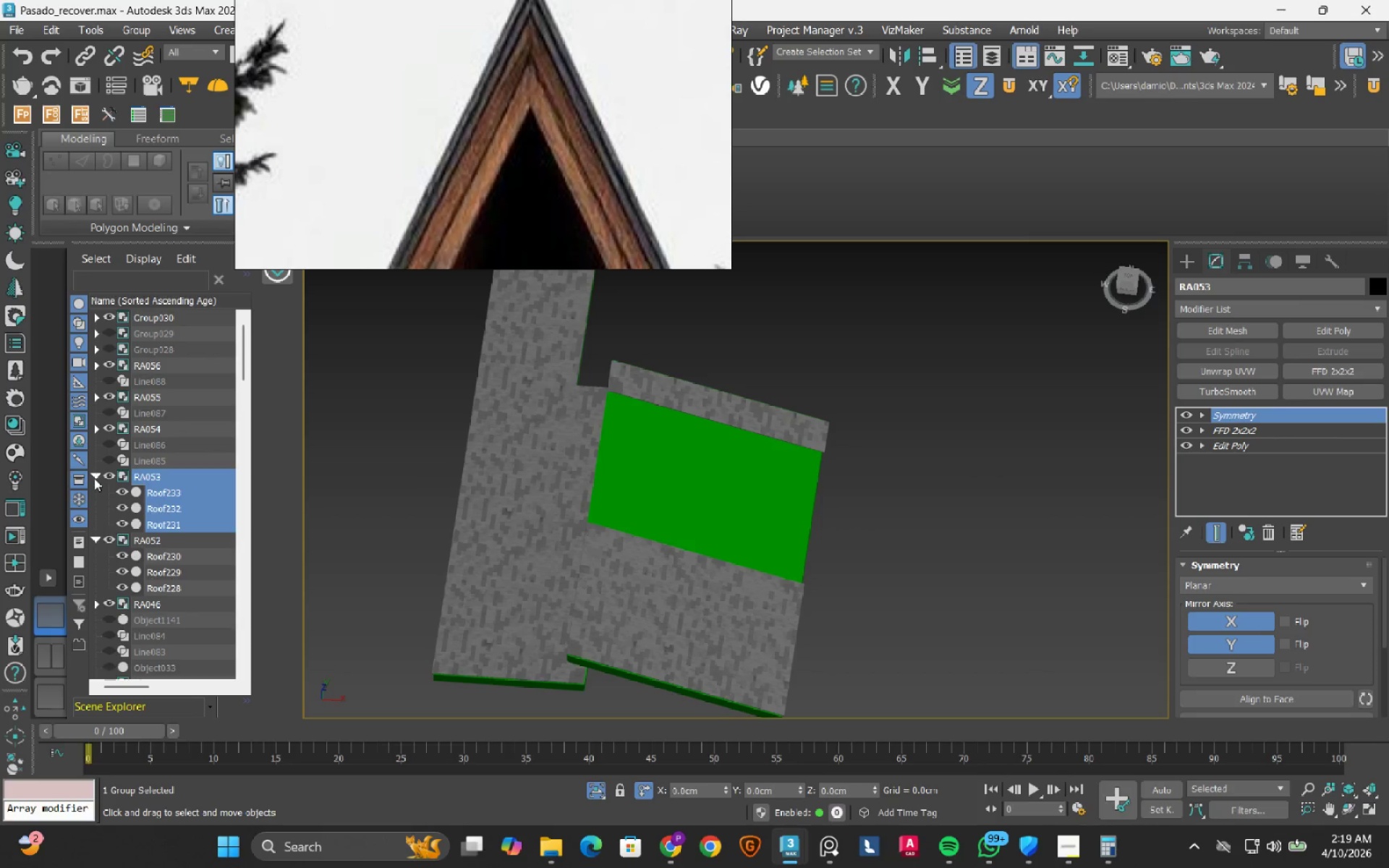 
left_click([94, 478])
 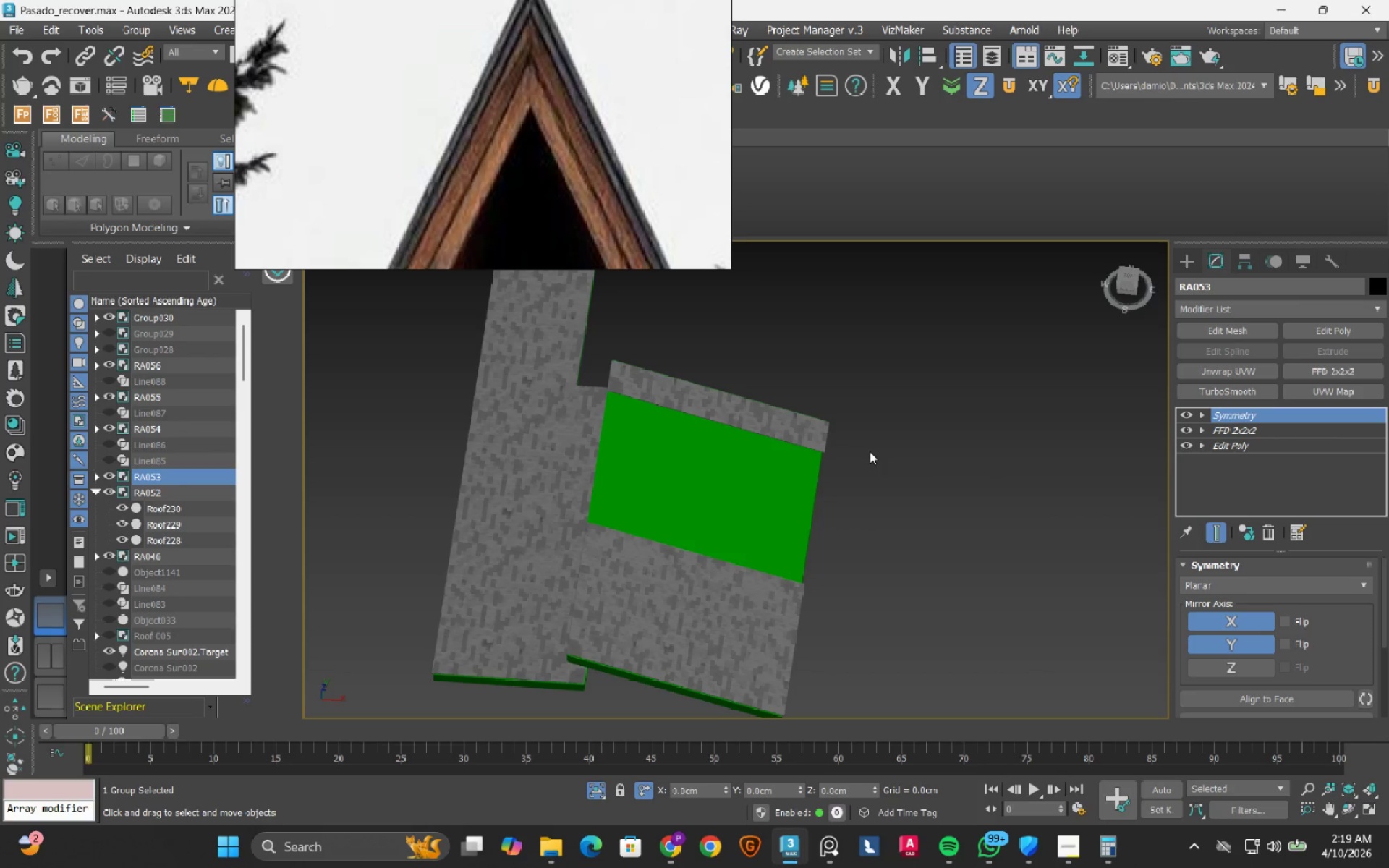 
scroll: coordinate [805, 490], scroll_direction: down, amount: 4.0
 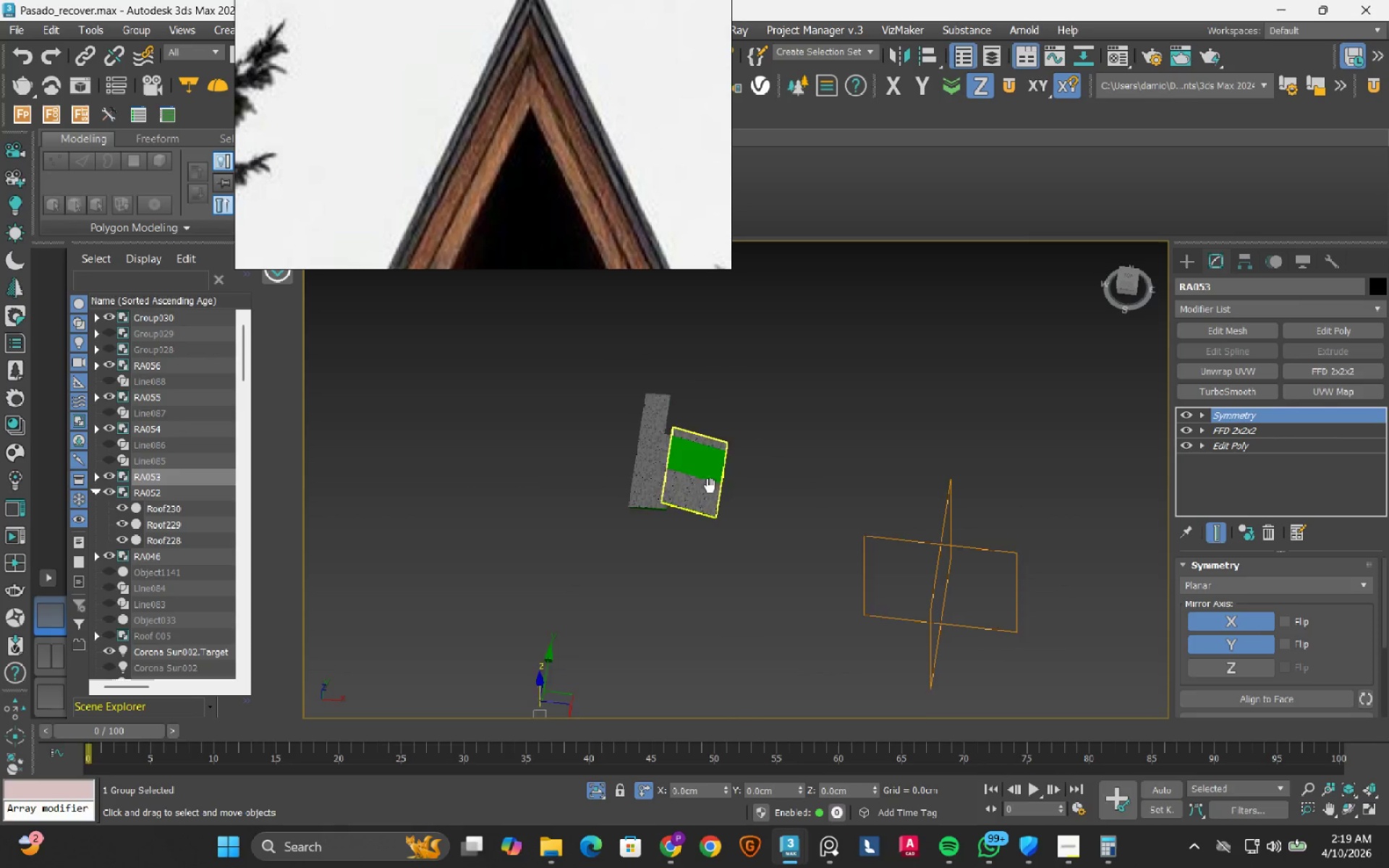 
left_click([729, 435])
 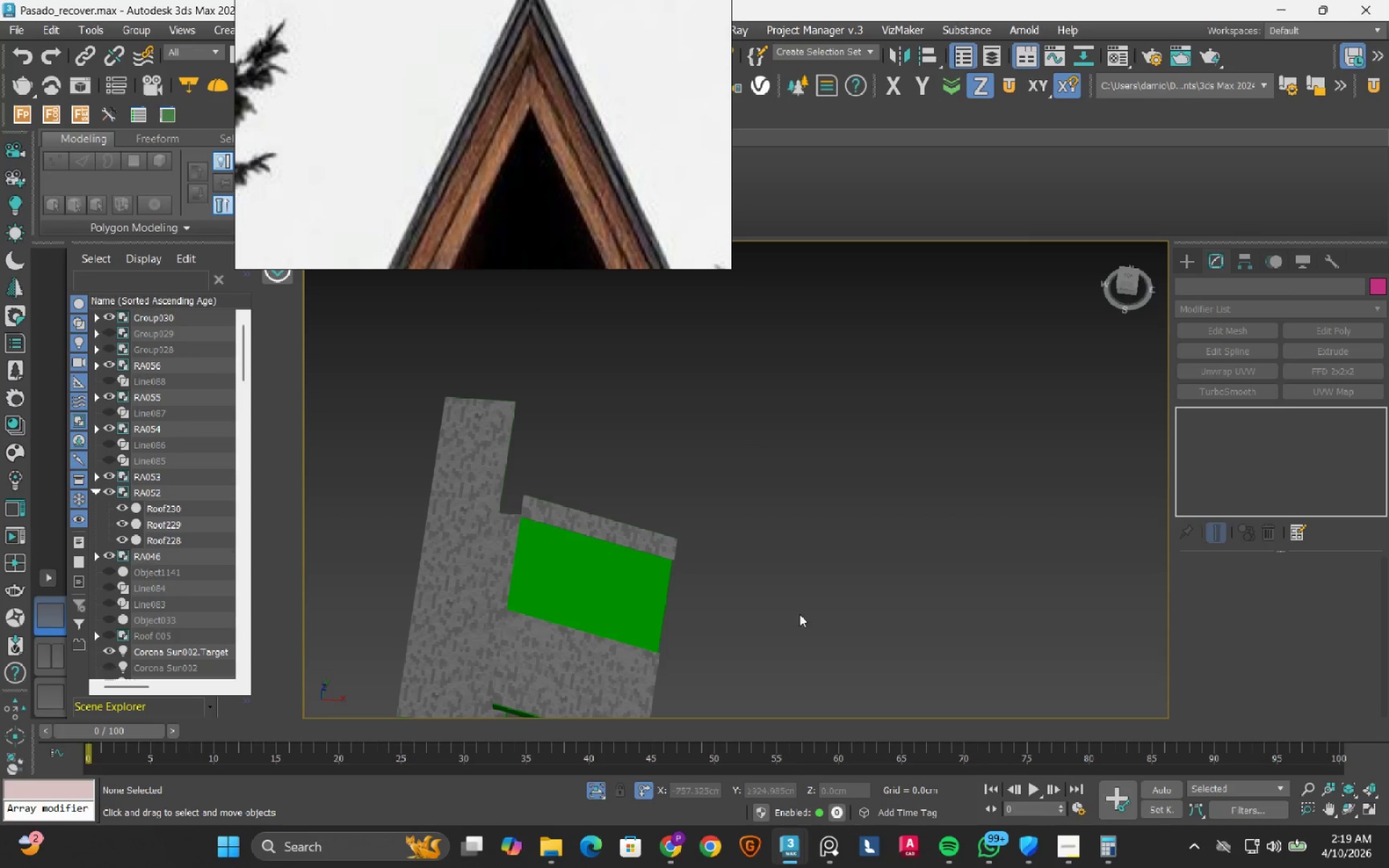 
scroll: coordinate [737, 441], scroll_direction: up, amount: 3.0
 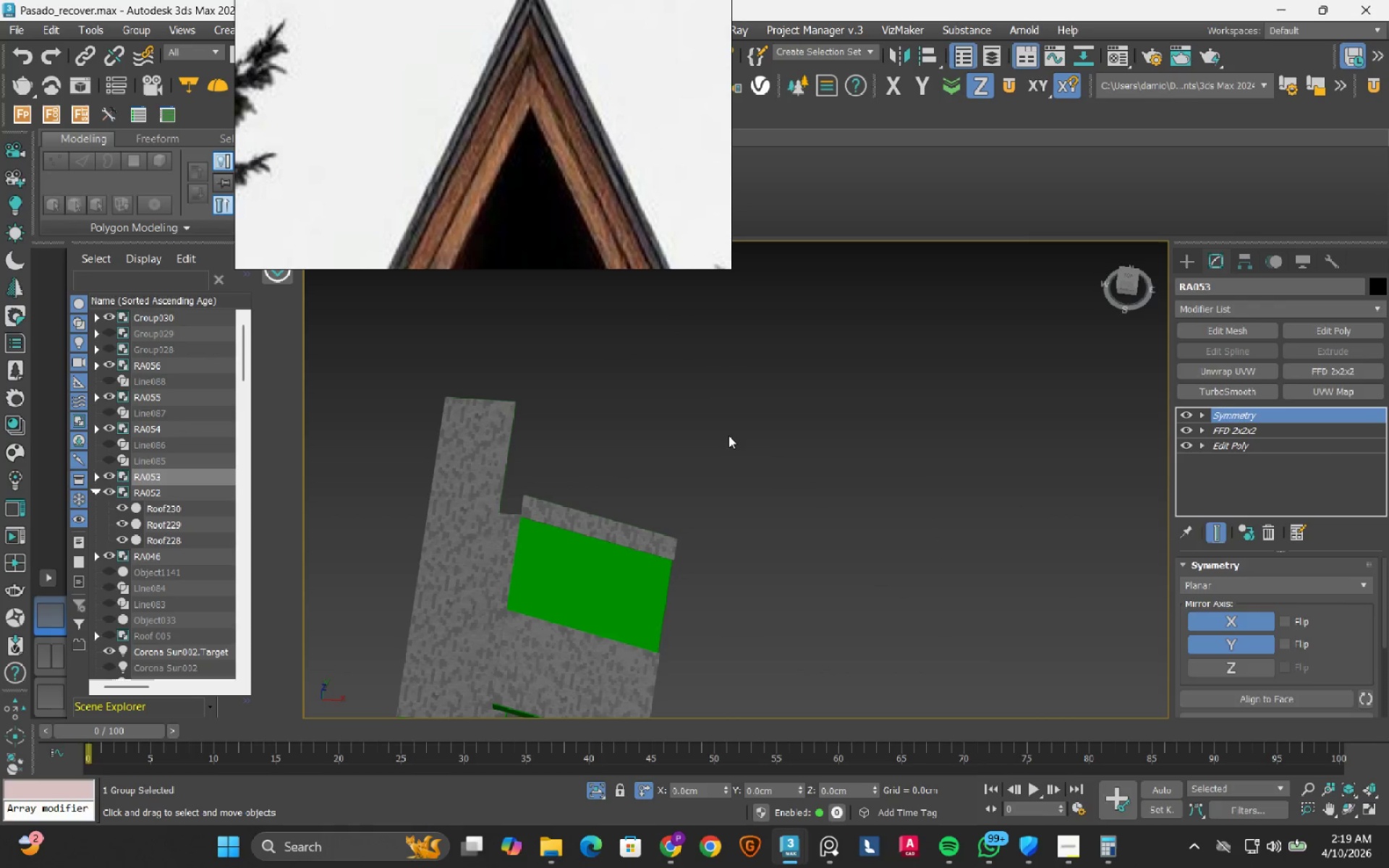 
left_click([595, 786])
 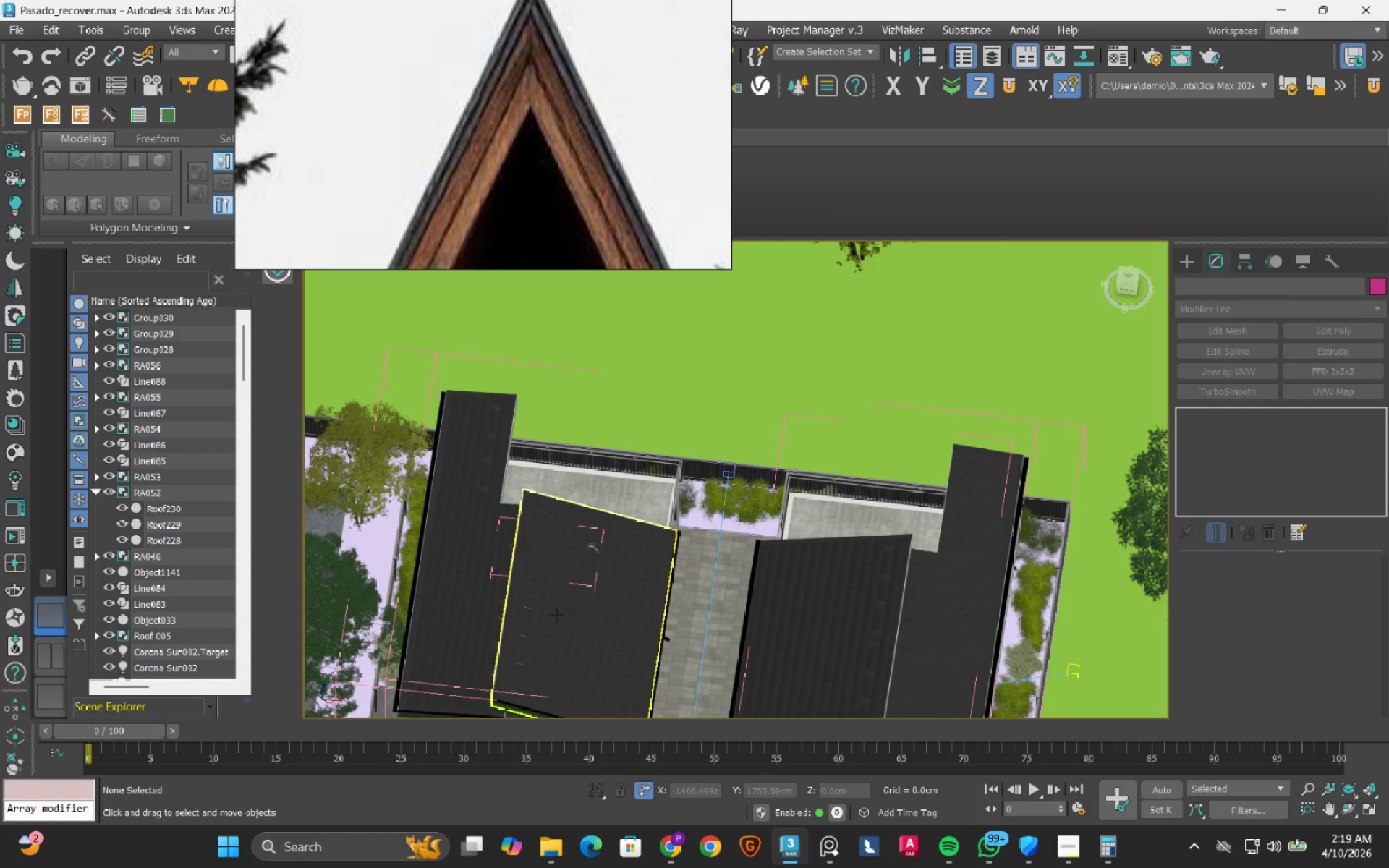 
scroll: coordinate [575, 557], scroll_direction: up, amount: 3.0
 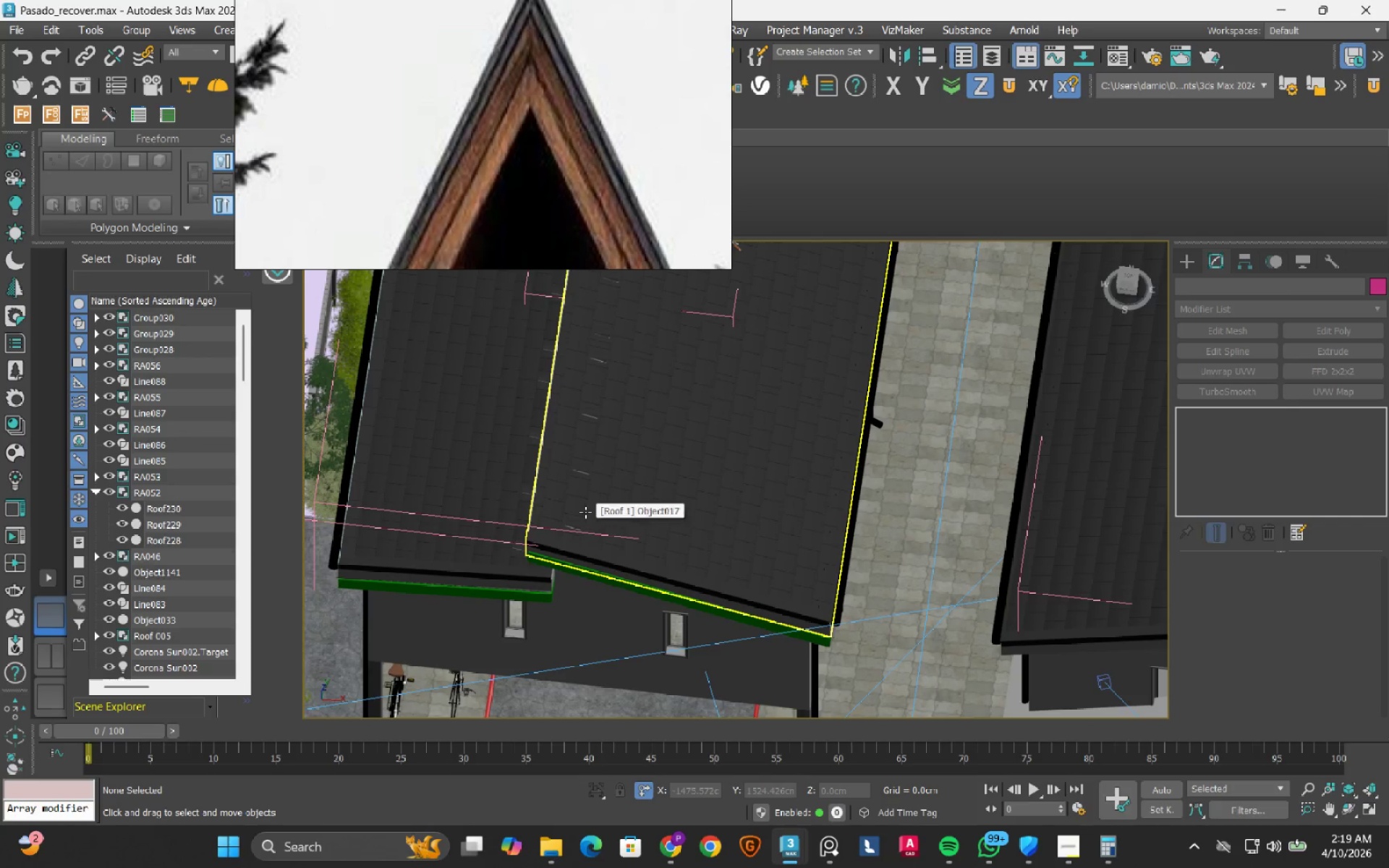 
left_click([585, 512])
 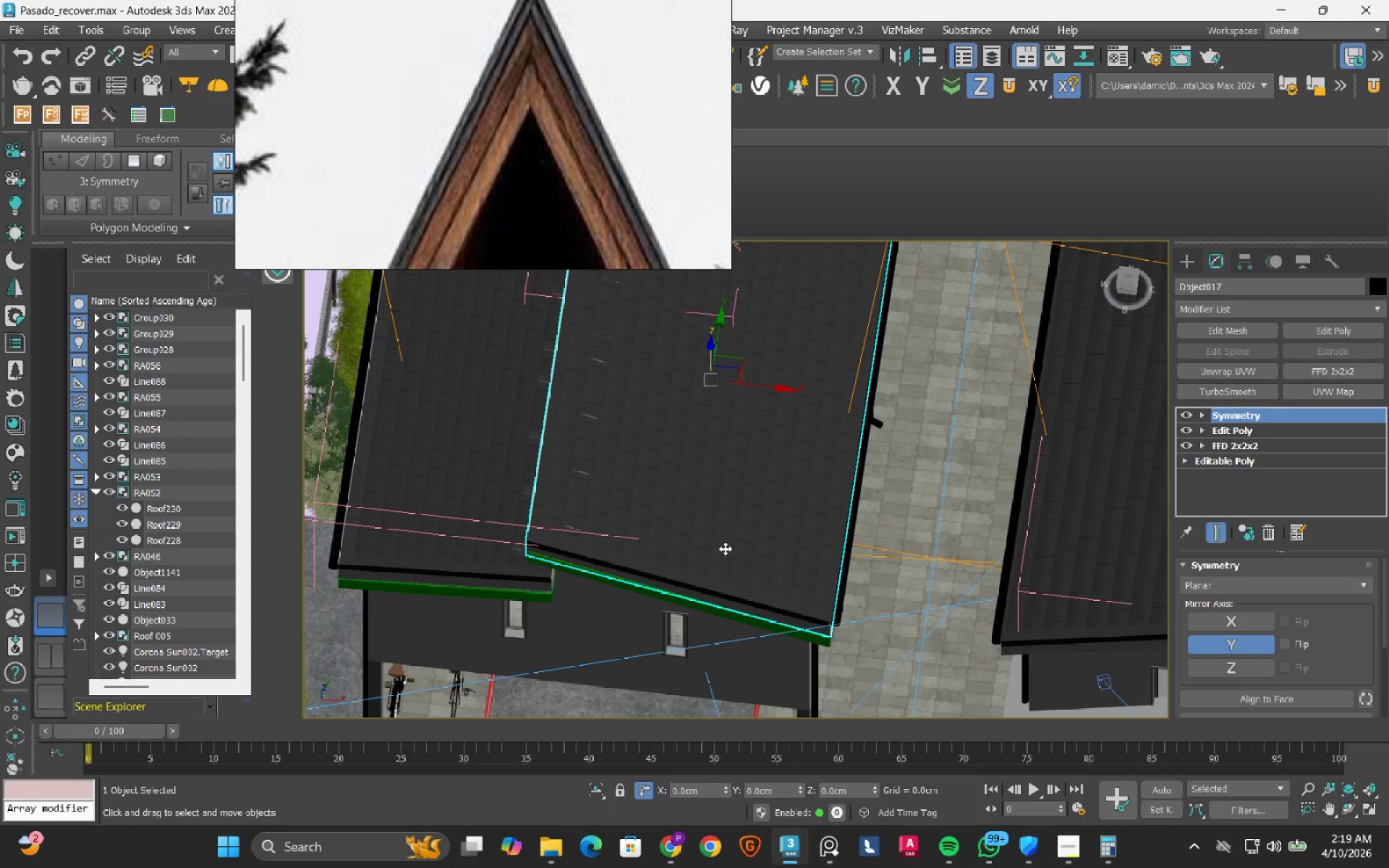 
wait(6.23)
 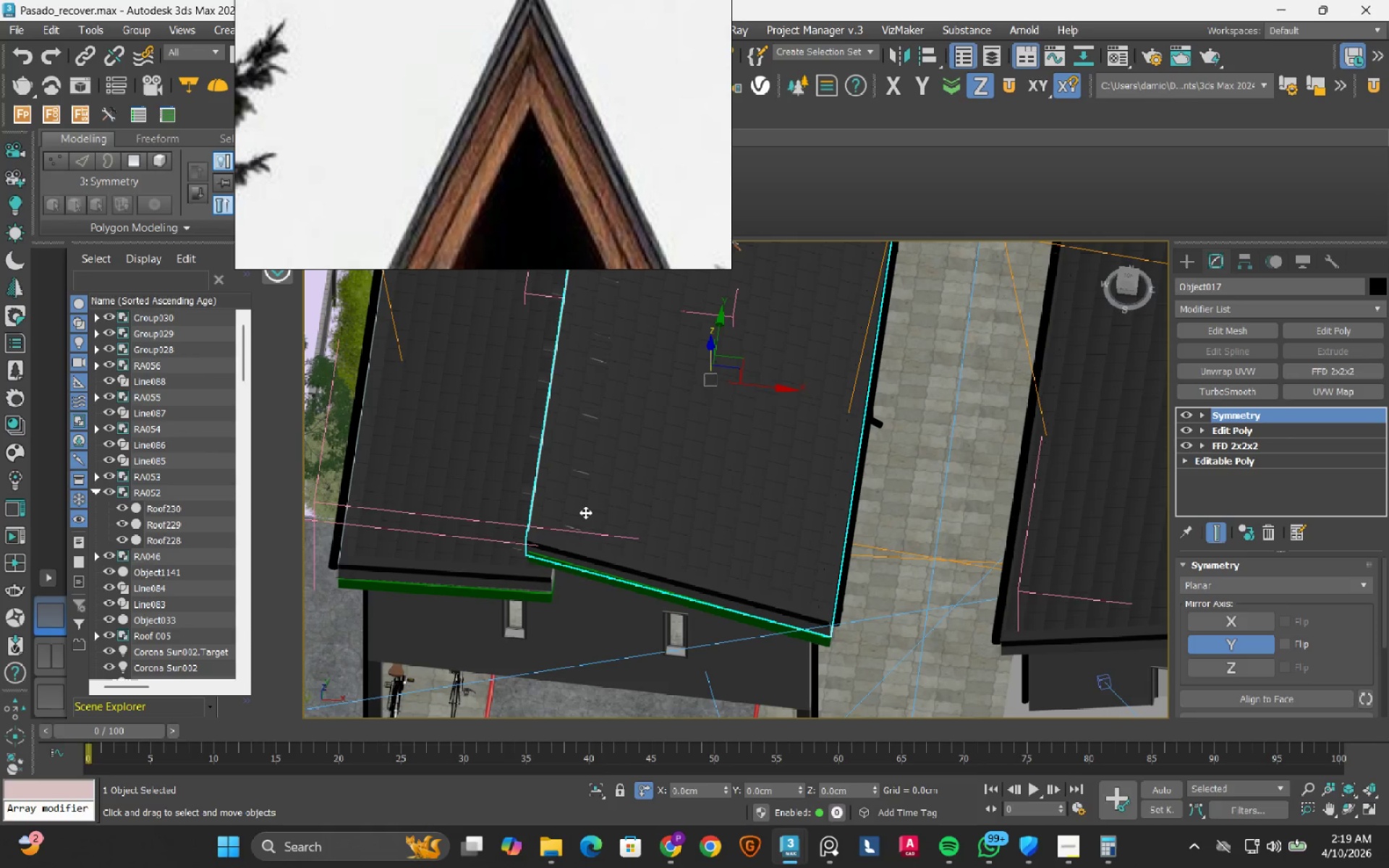 
key(Delete)
 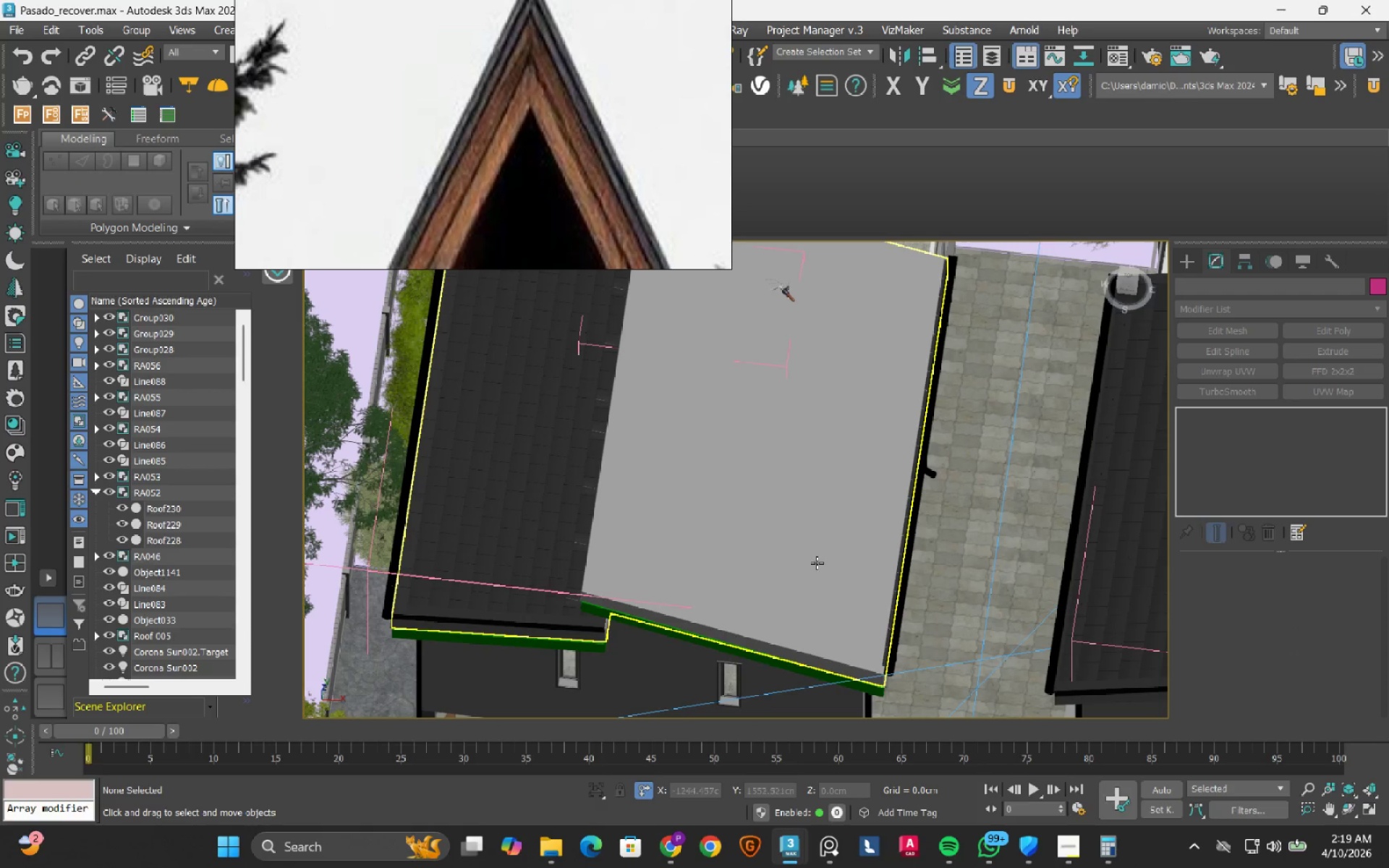 
left_click([817, 563])
 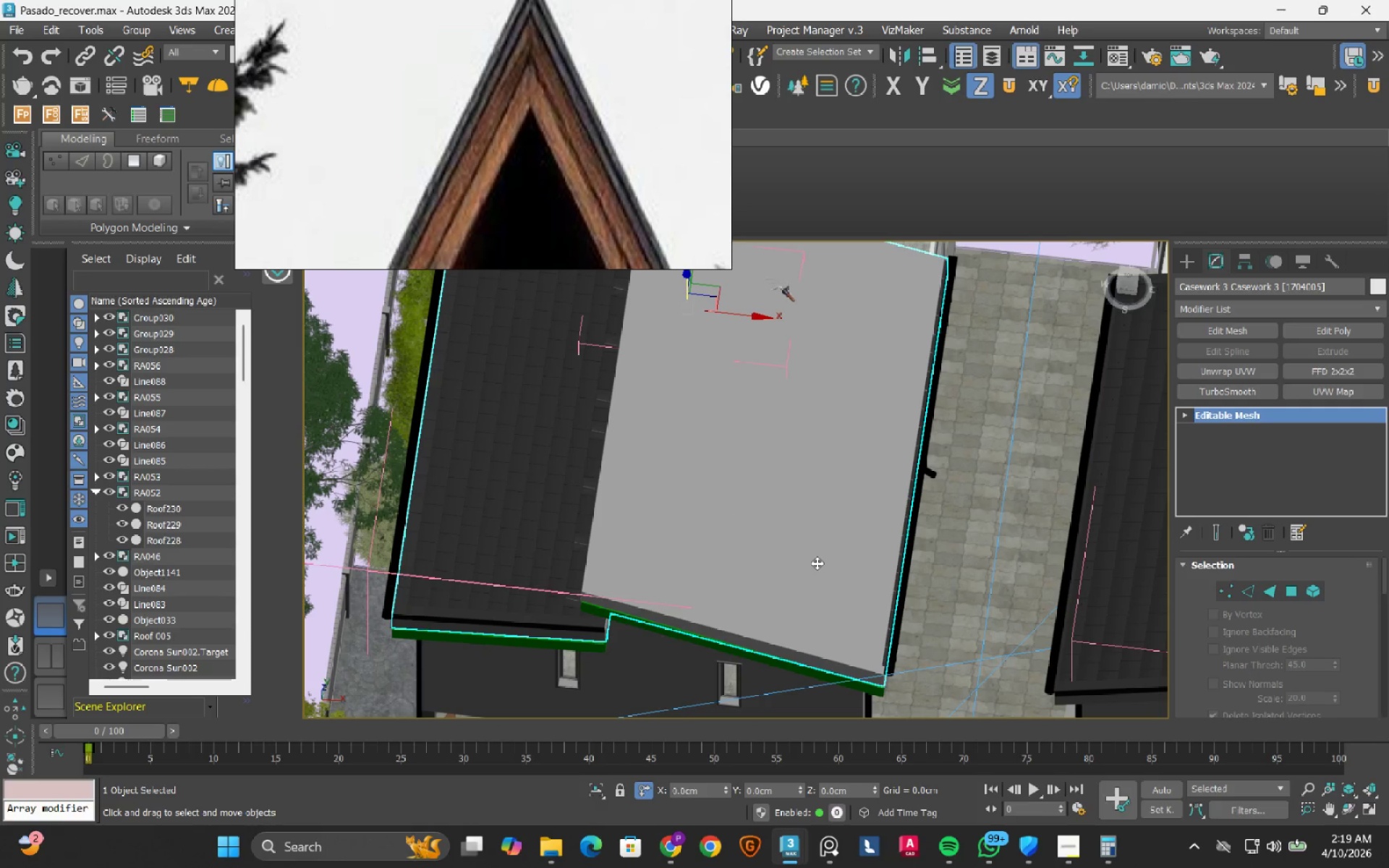 
key(Delete)
 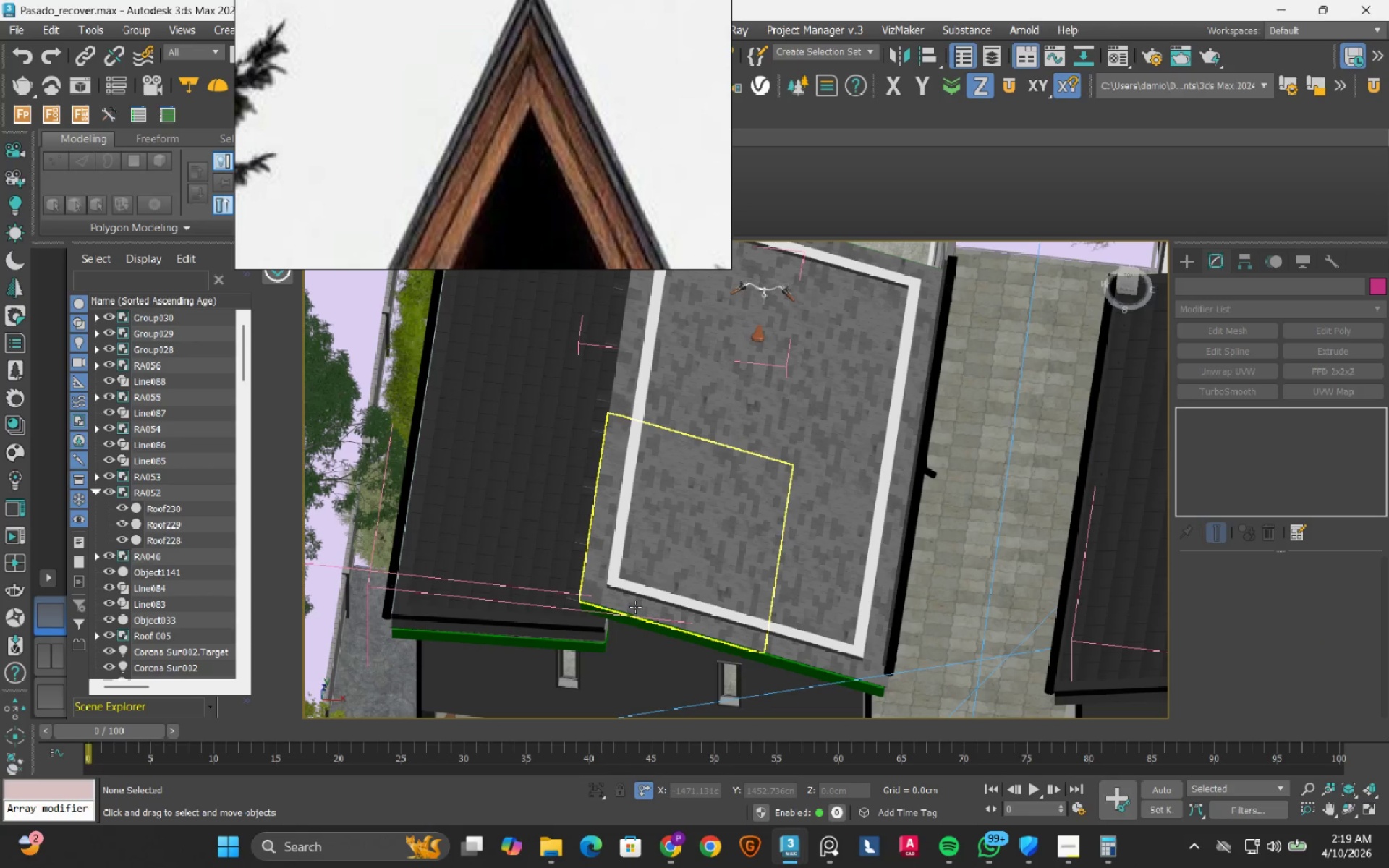 
scroll: coordinate [619, 613], scroll_direction: up, amount: 1.0
 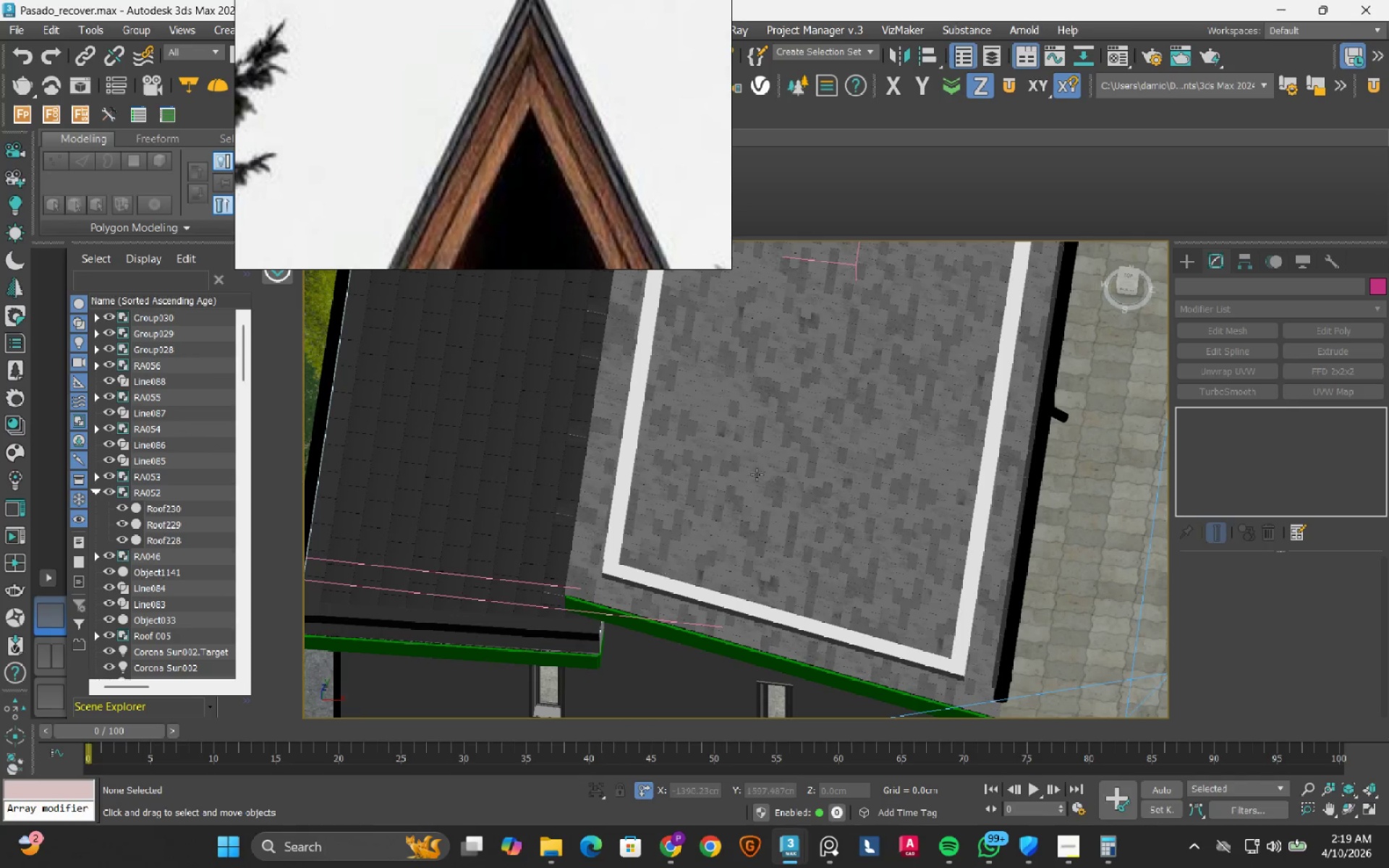 
scroll: coordinate [764, 466], scroll_direction: down, amount: 3.0
 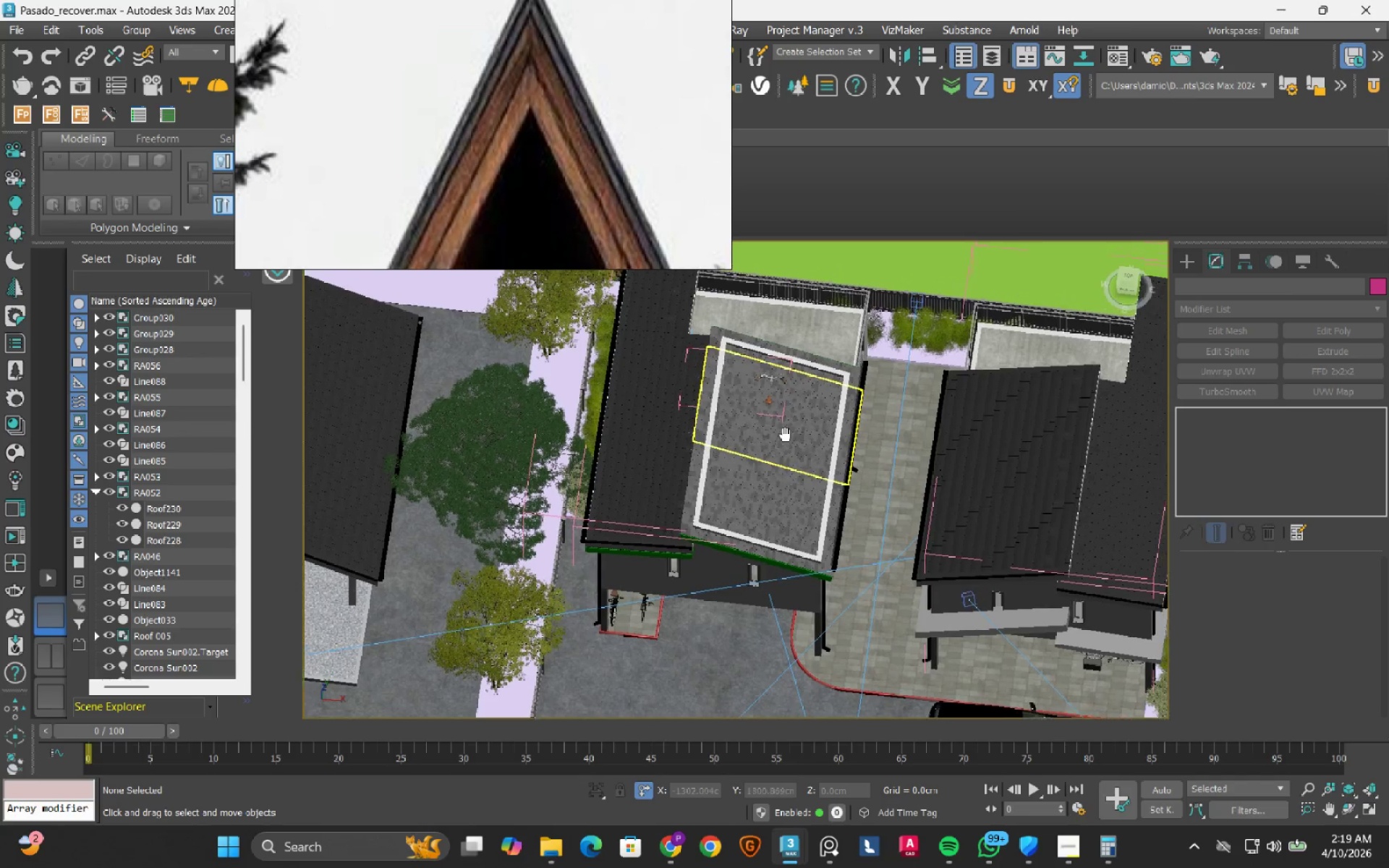 
scroll: coordinate [776, 373], scroll_direction: up, amount: 6.0
 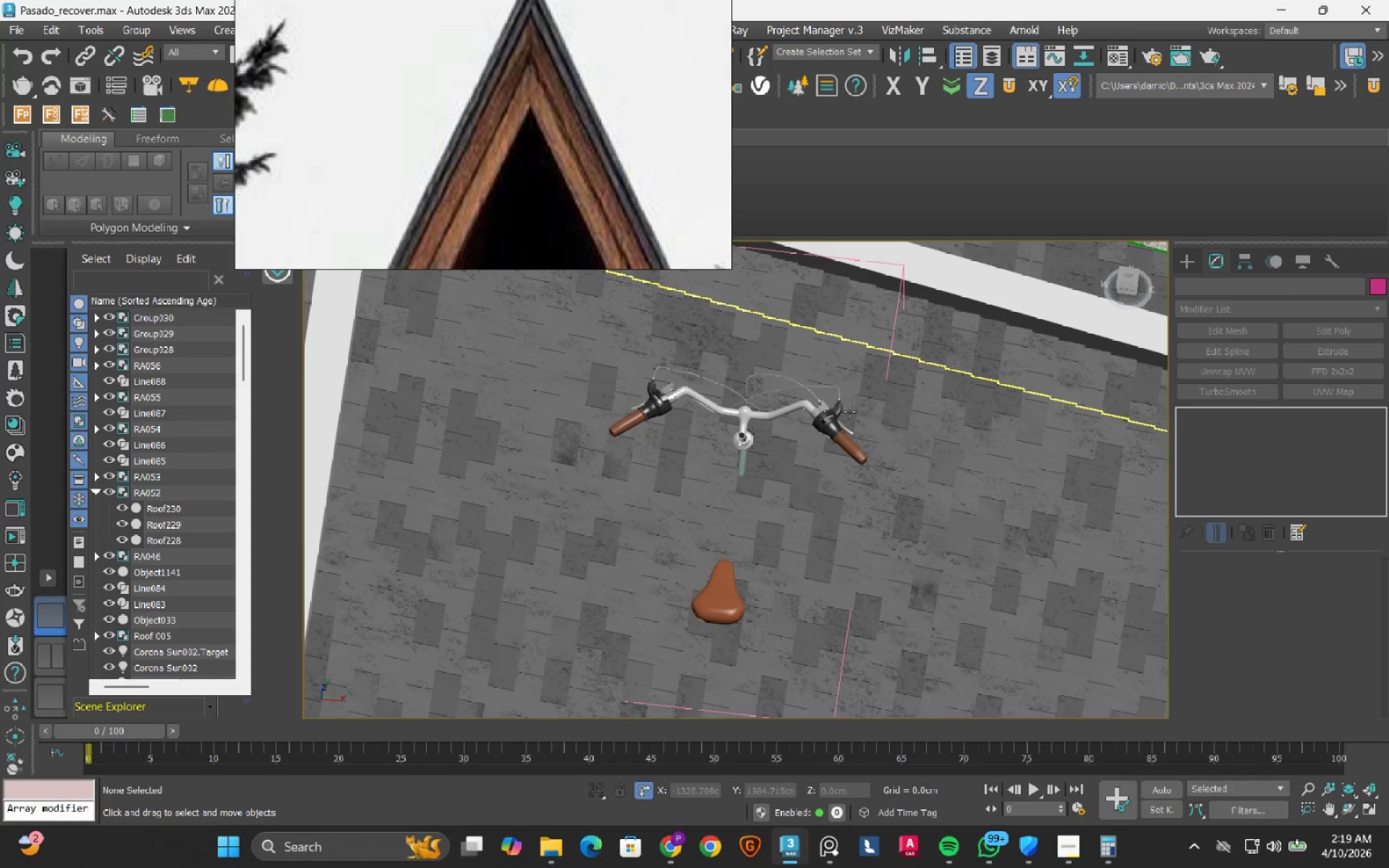 
left_click([830, 418])
 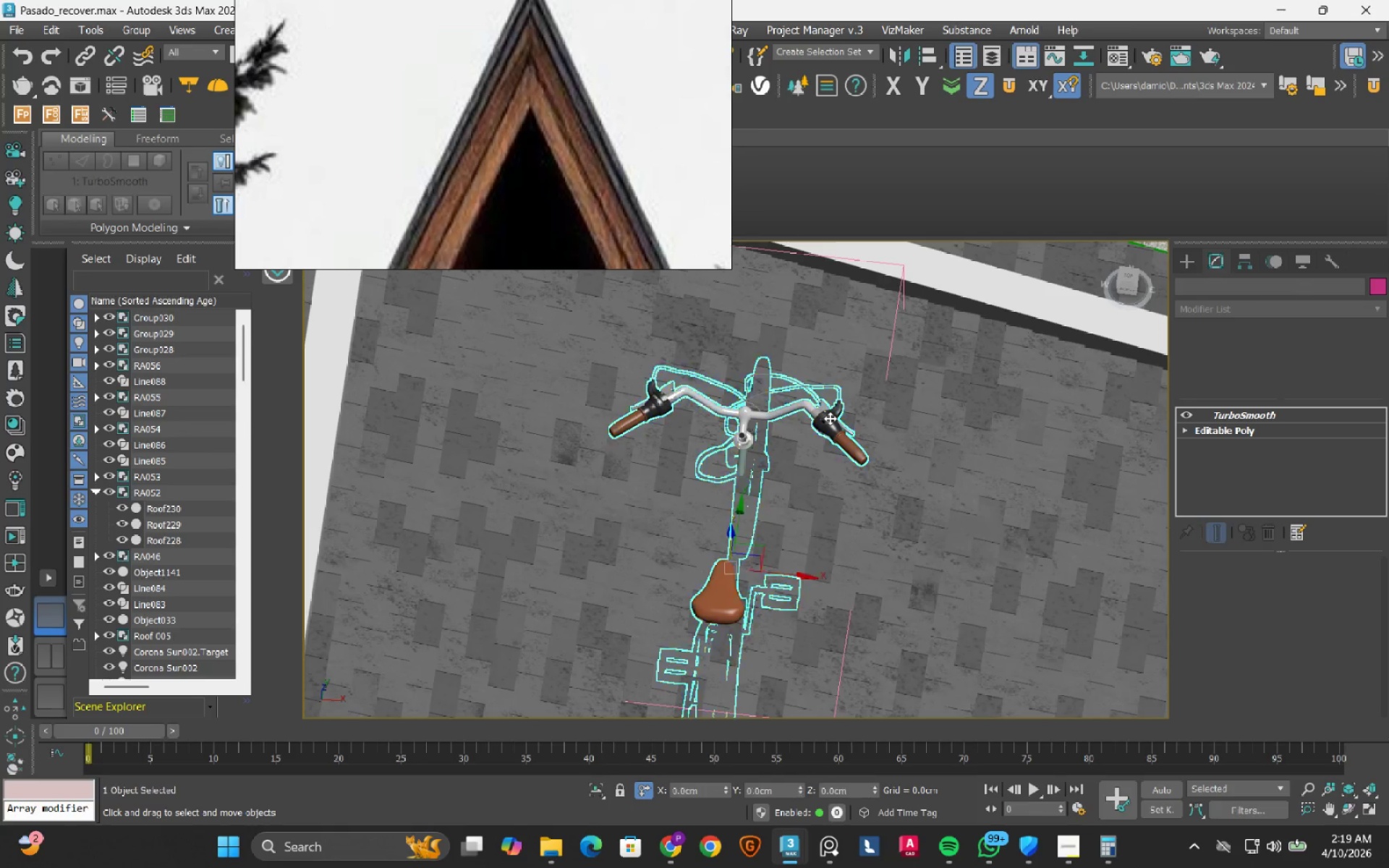 
hold_key(key=AltLeft, duration=1.52)
 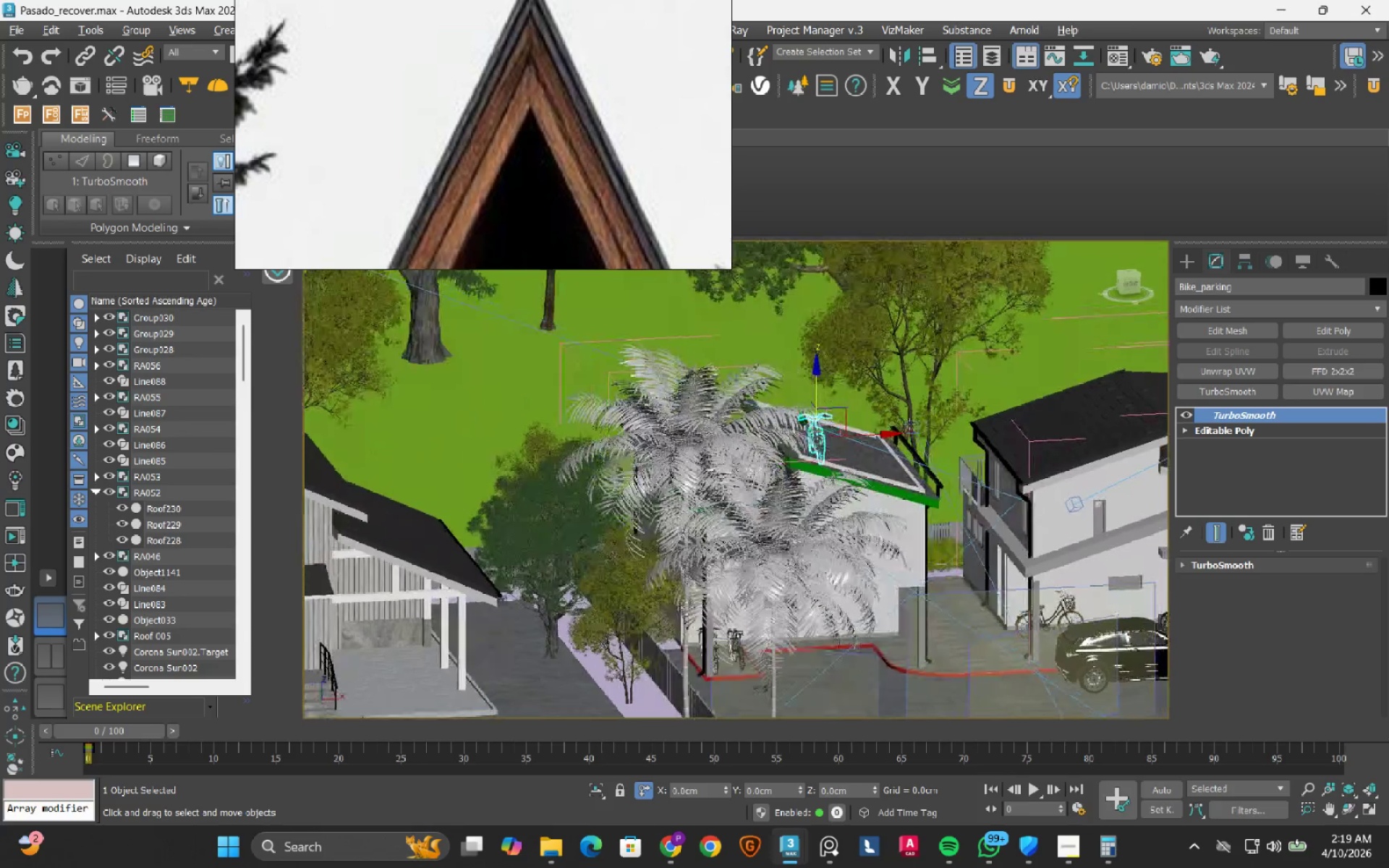 
scroll: coordinate [828, 420], scroll_direction: down, amount: 6.0
 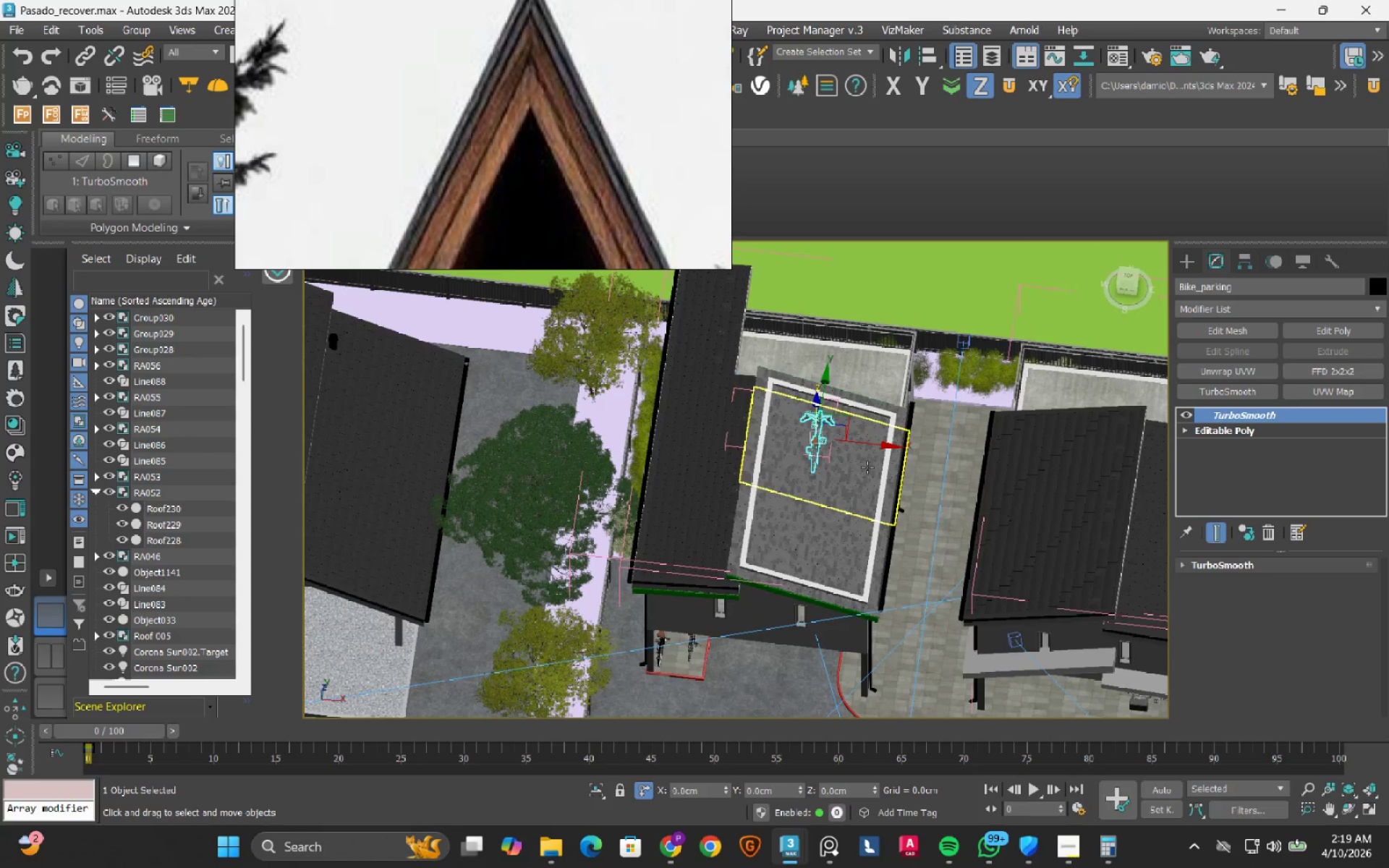 
hold_key(key=AltLeft, duration=1.5)
 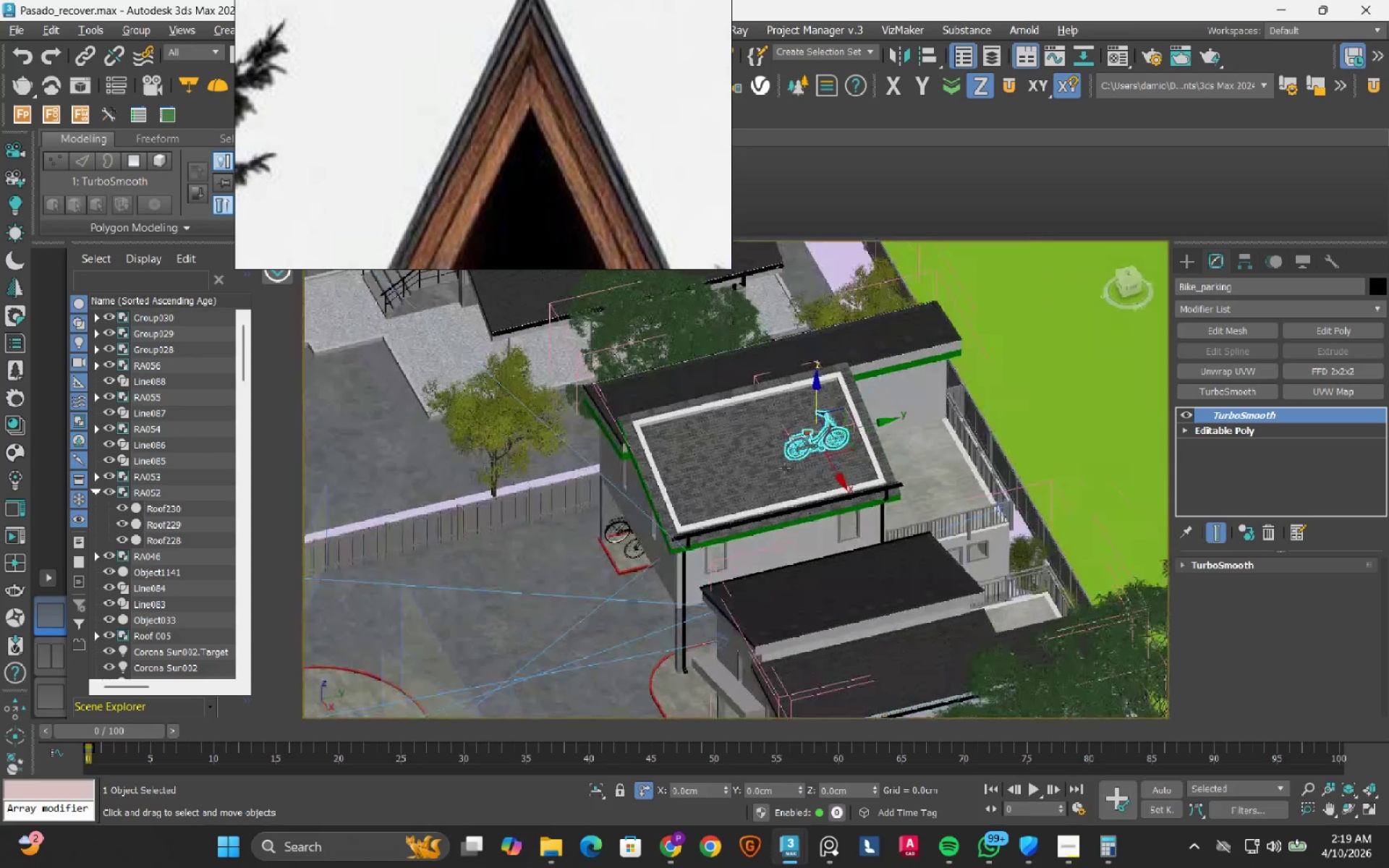 
hold_key(key=AltLeft, duration=1.5)
 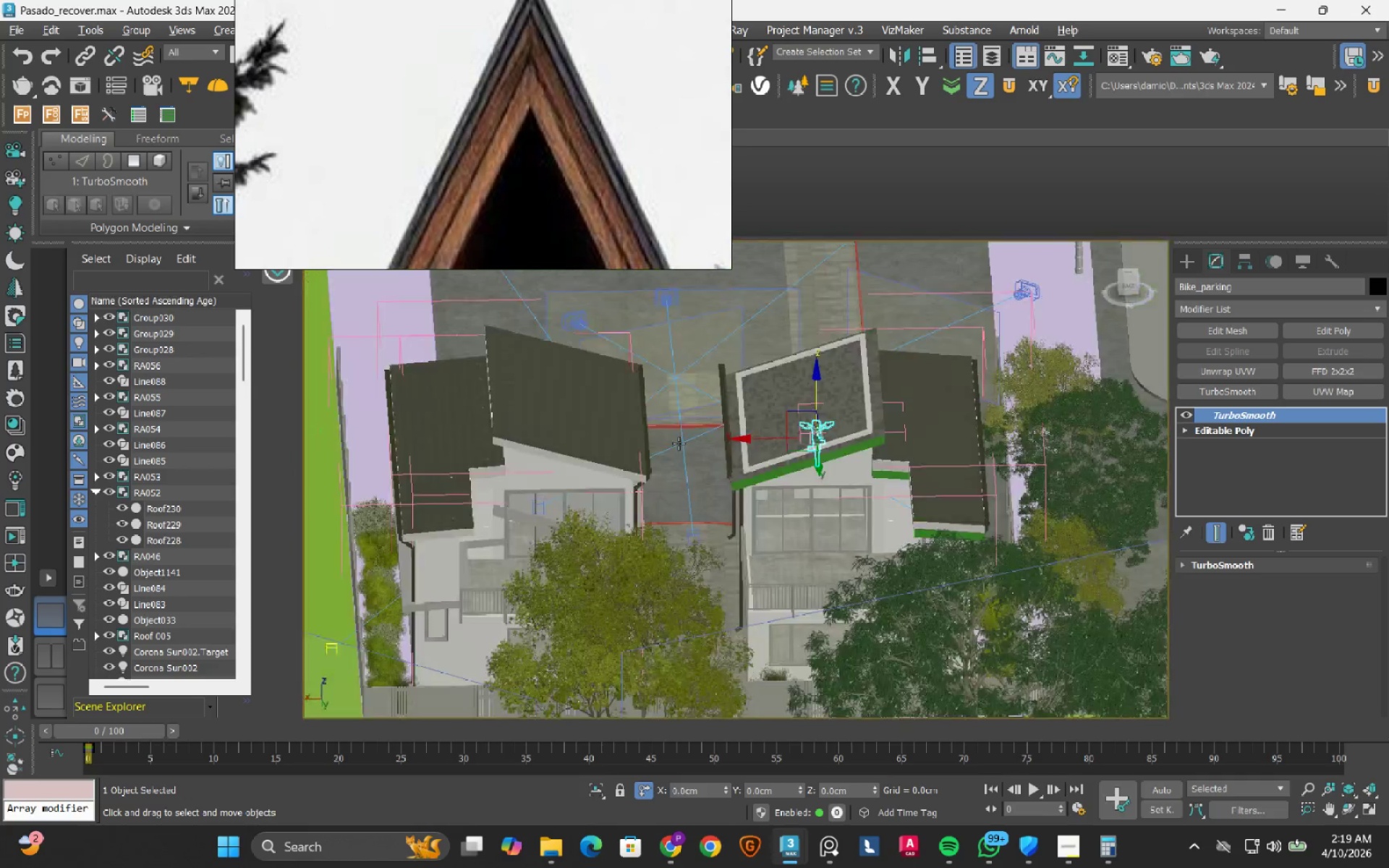 
hold_key(key=AltLeft, duration=1.5)
 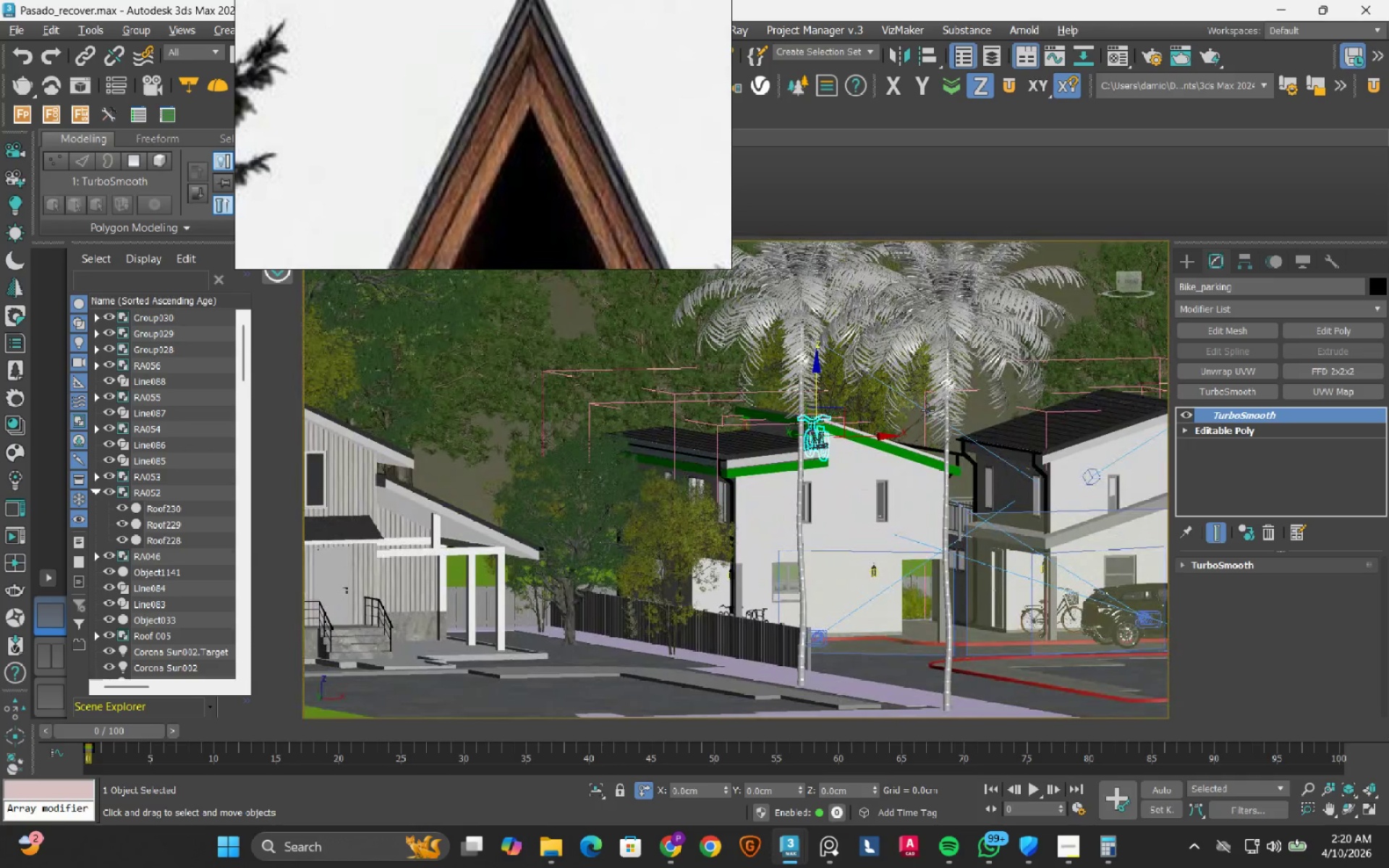 
hold_key(key=AltLeft, duration=0.53)
 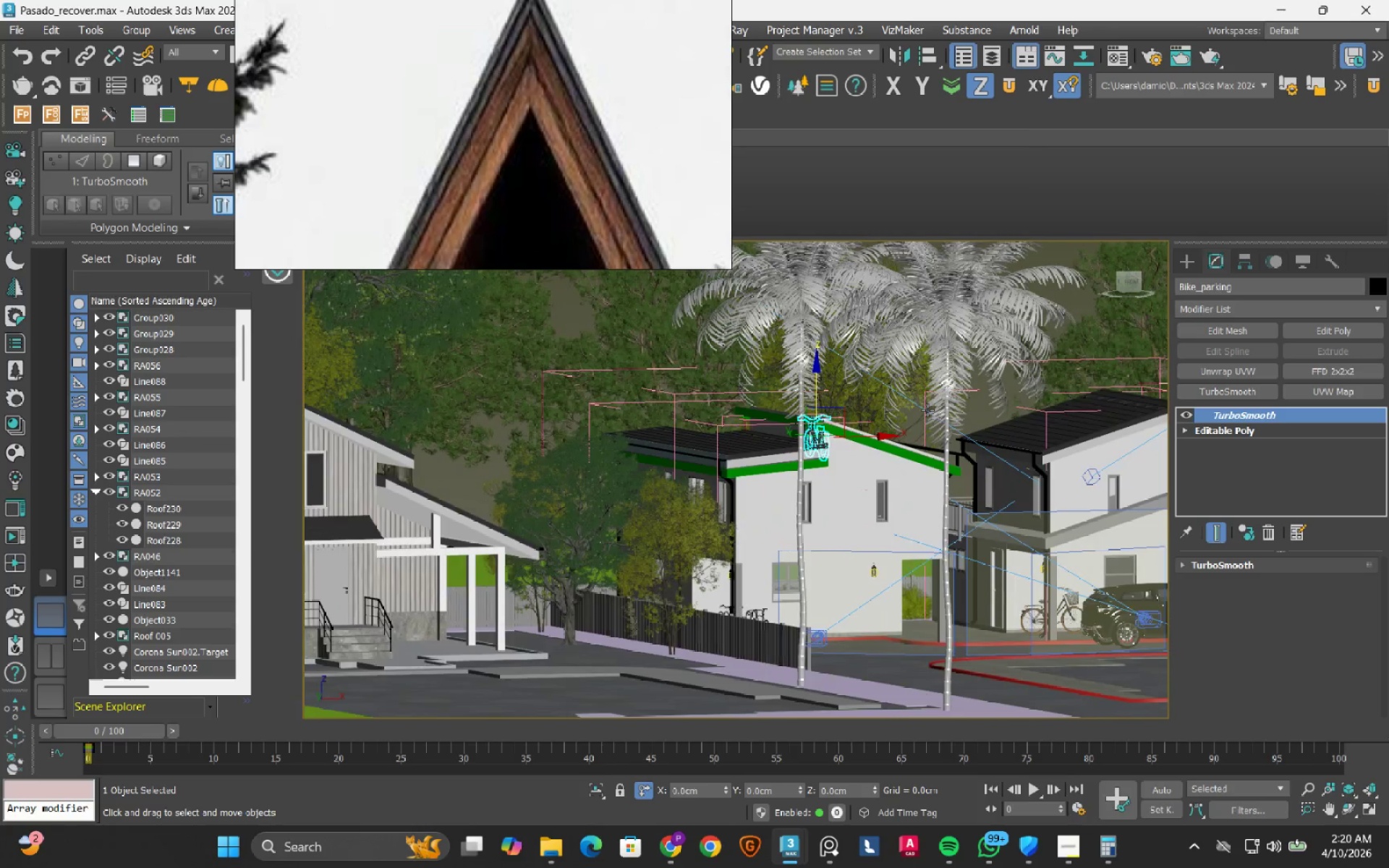 
hold_key(key=AltLeft, duration=1.5)
 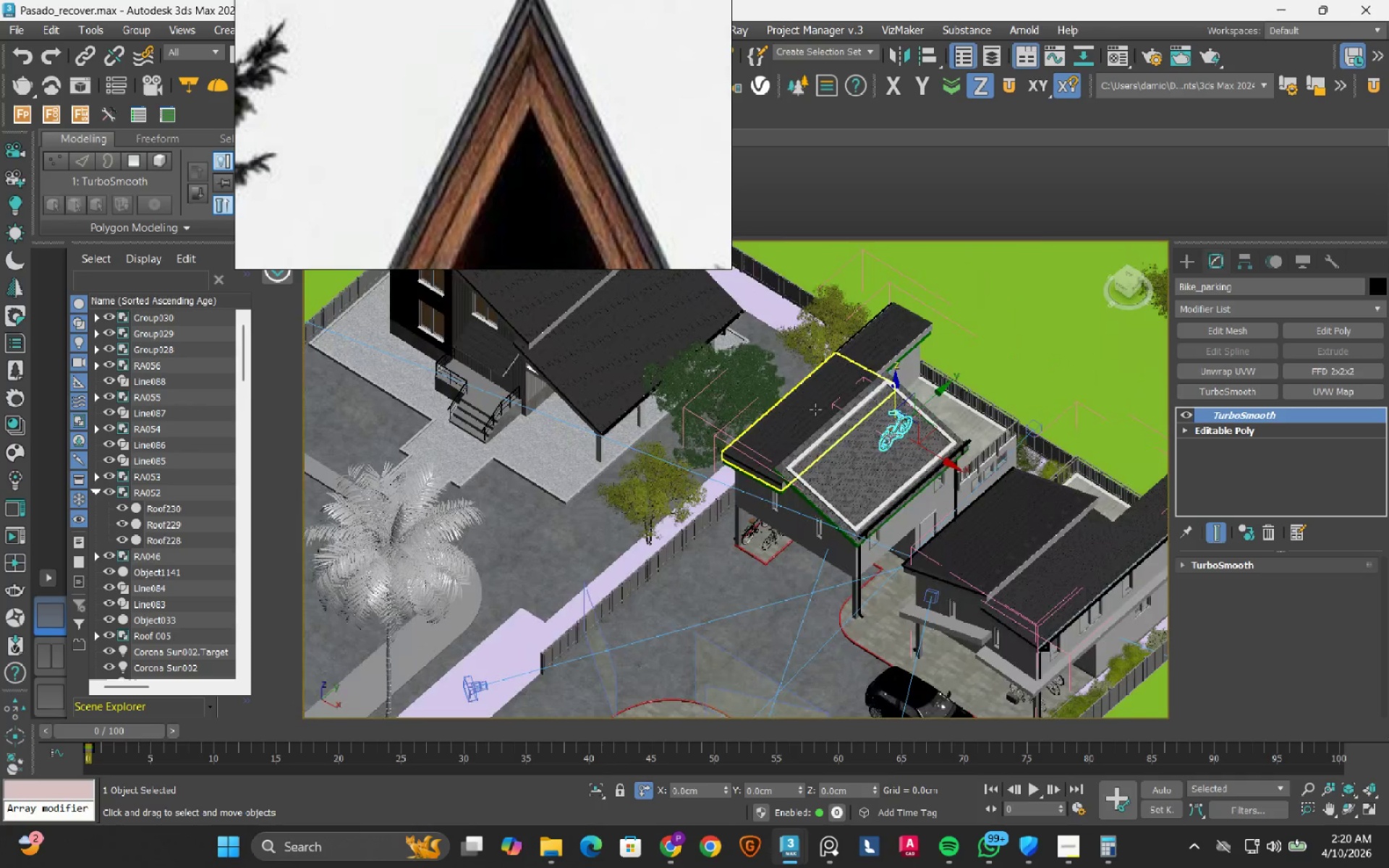 
scroll: coordinate [927, 410], scroll_direction: down, amount: 2.0
 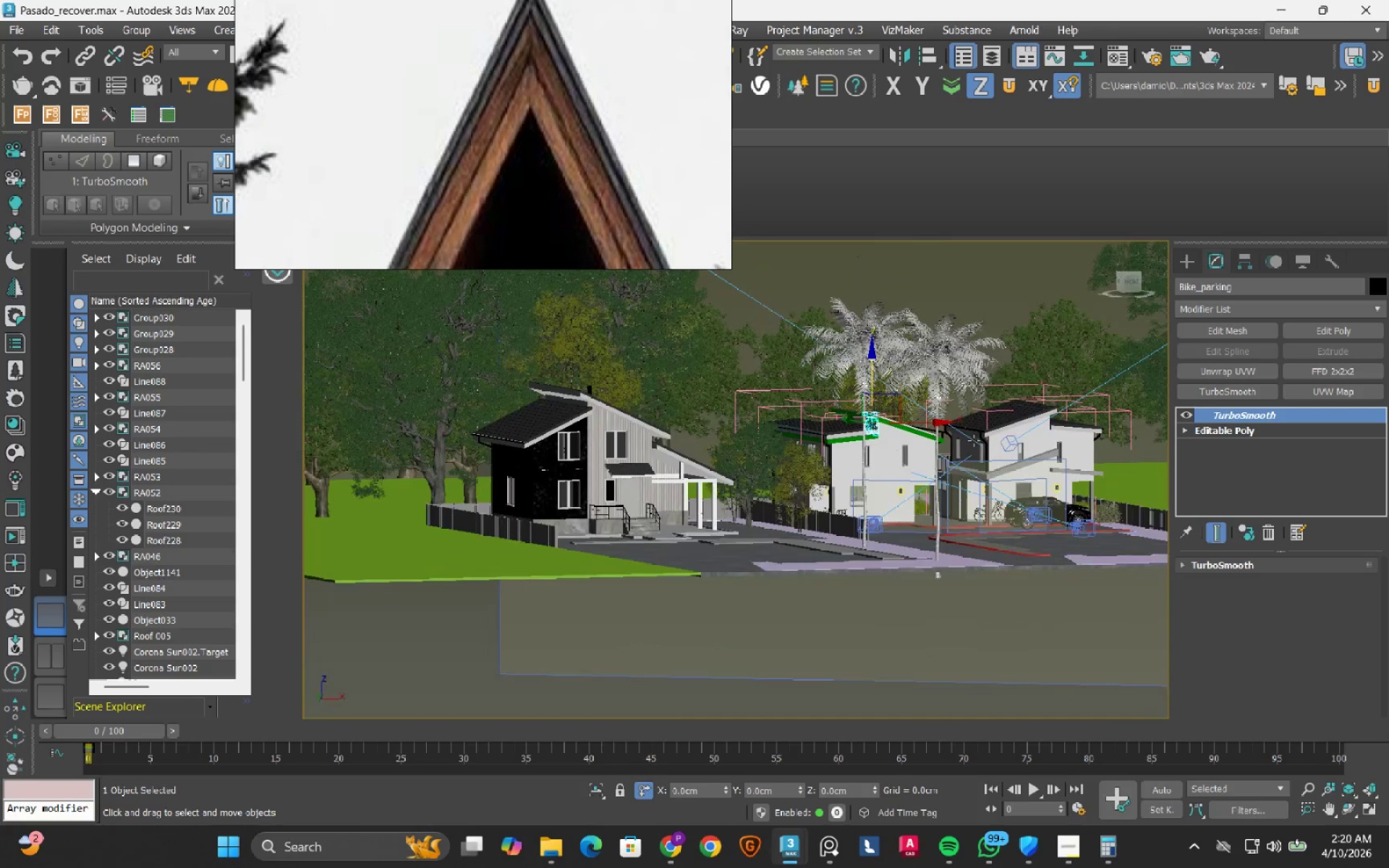 
key(Alt+AltLeft)
 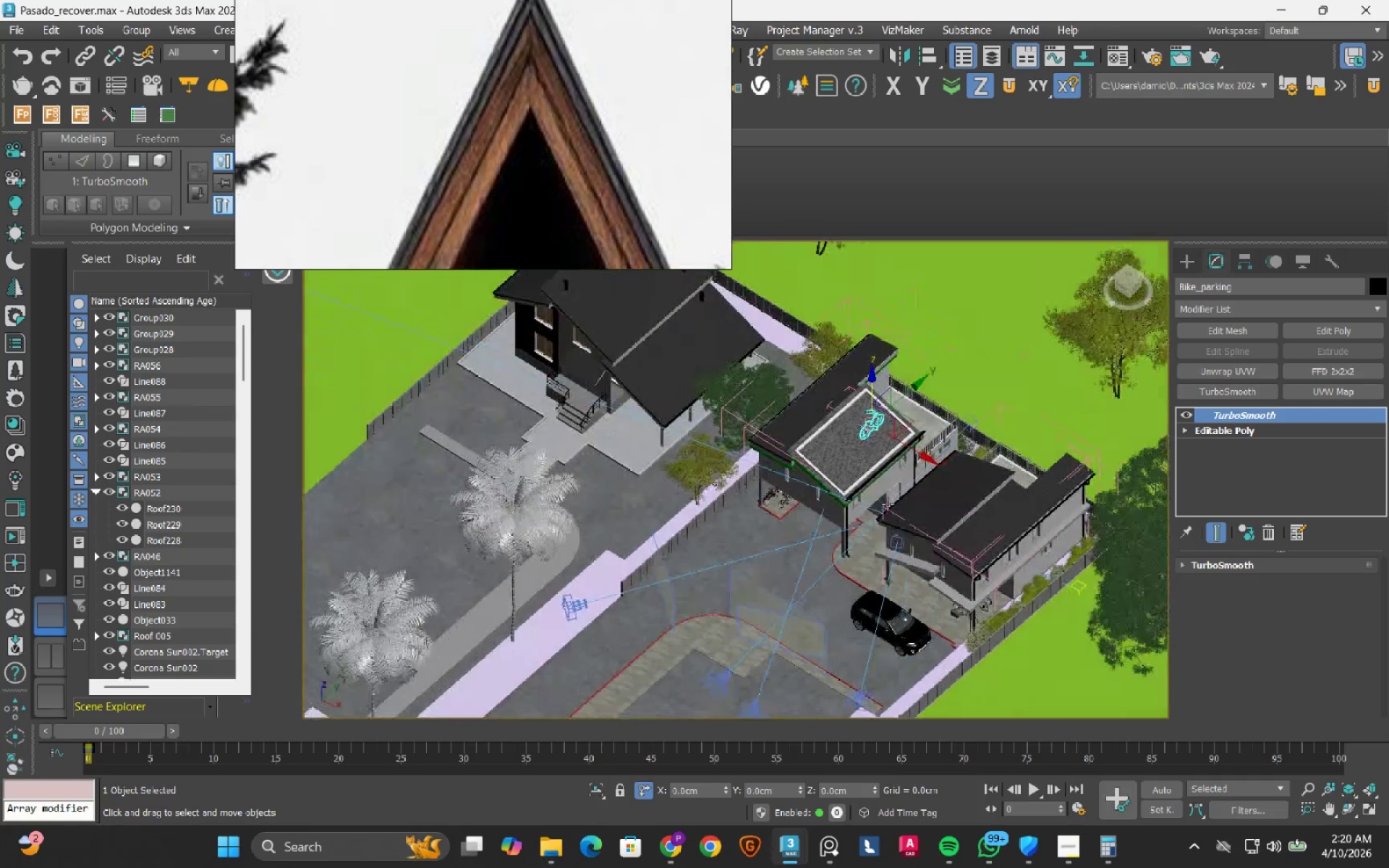 
key(Alt+AltLeft)
 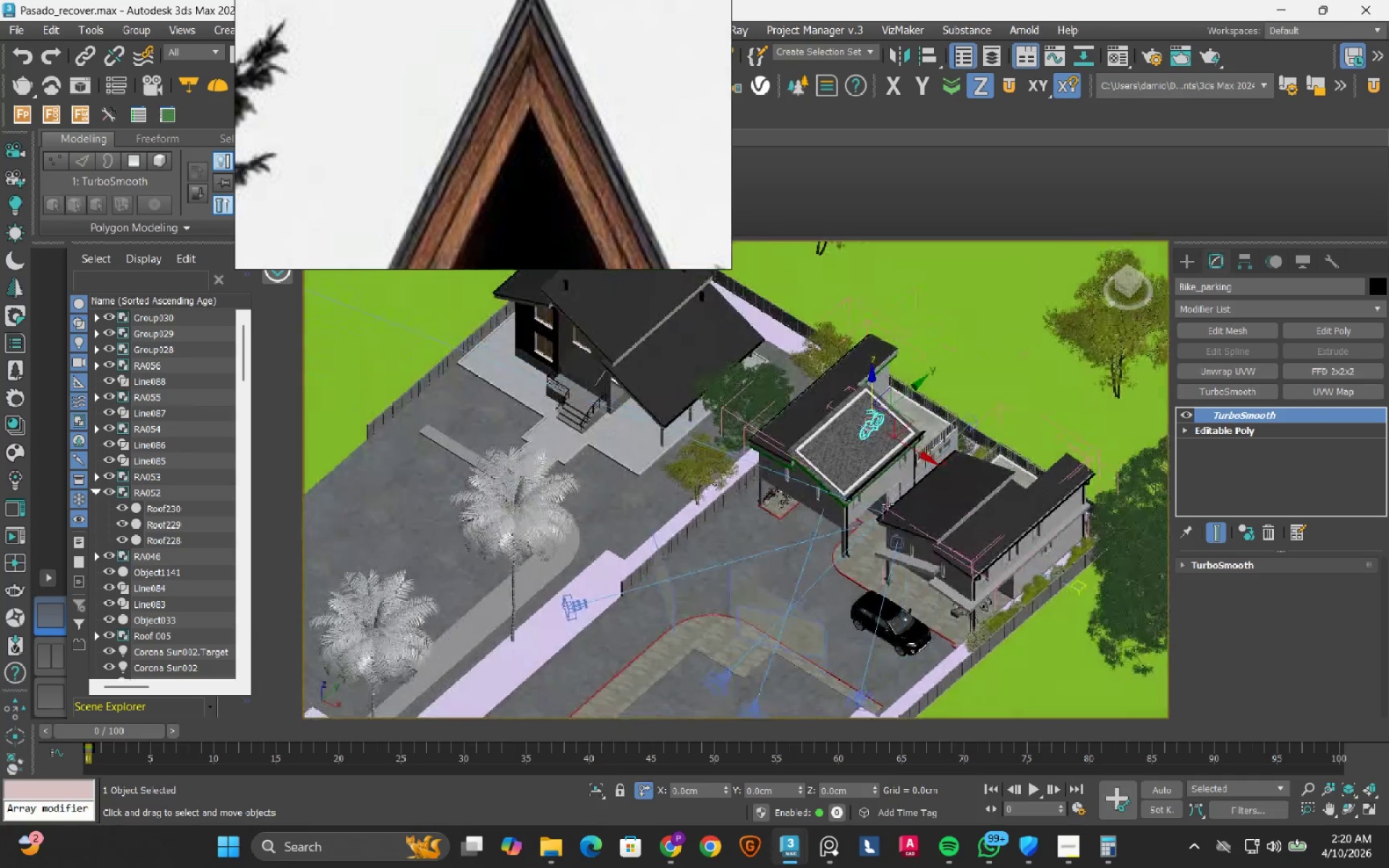 
key(Alt+AltLeft)
 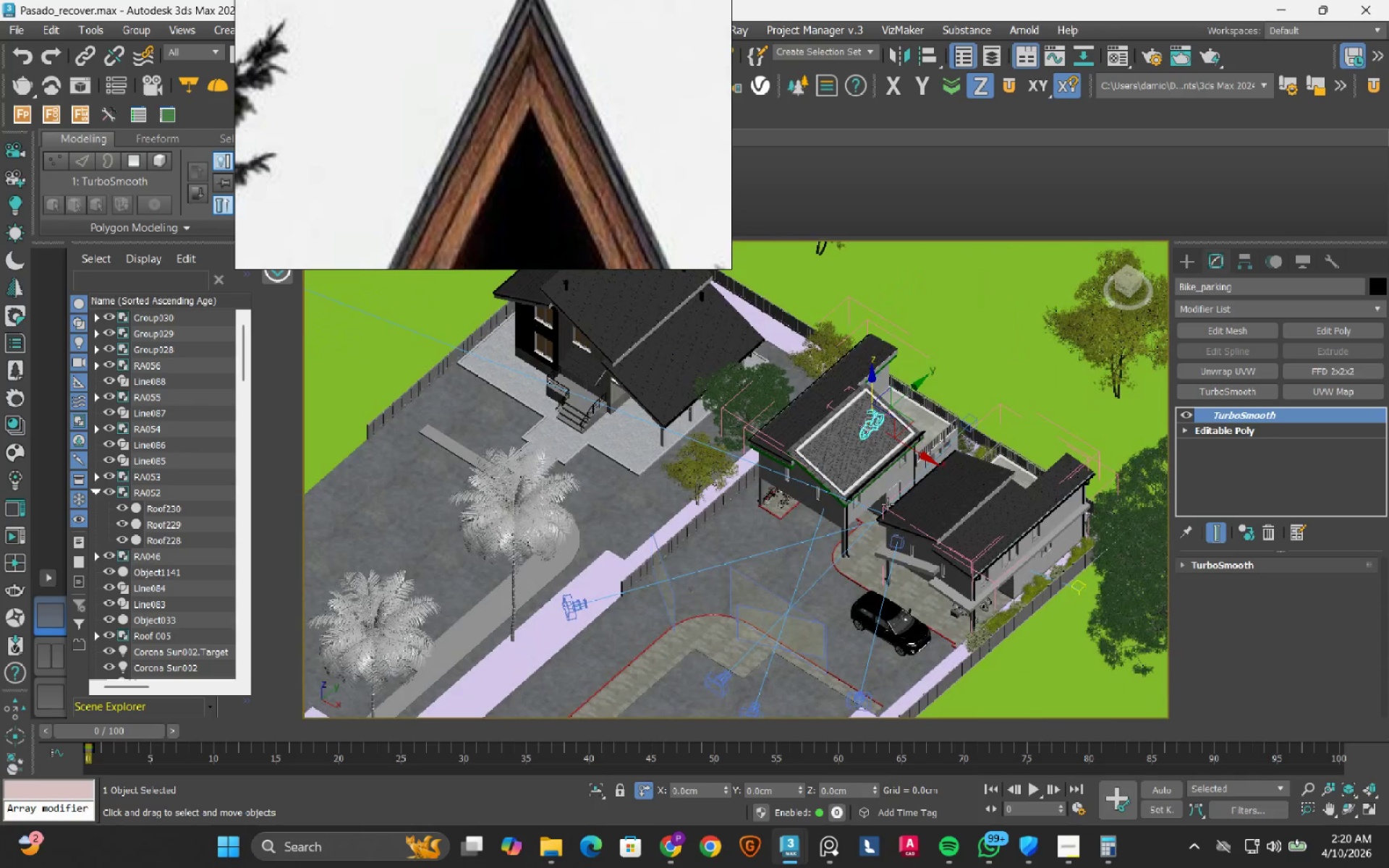 
key(Alt+AltLeft)
 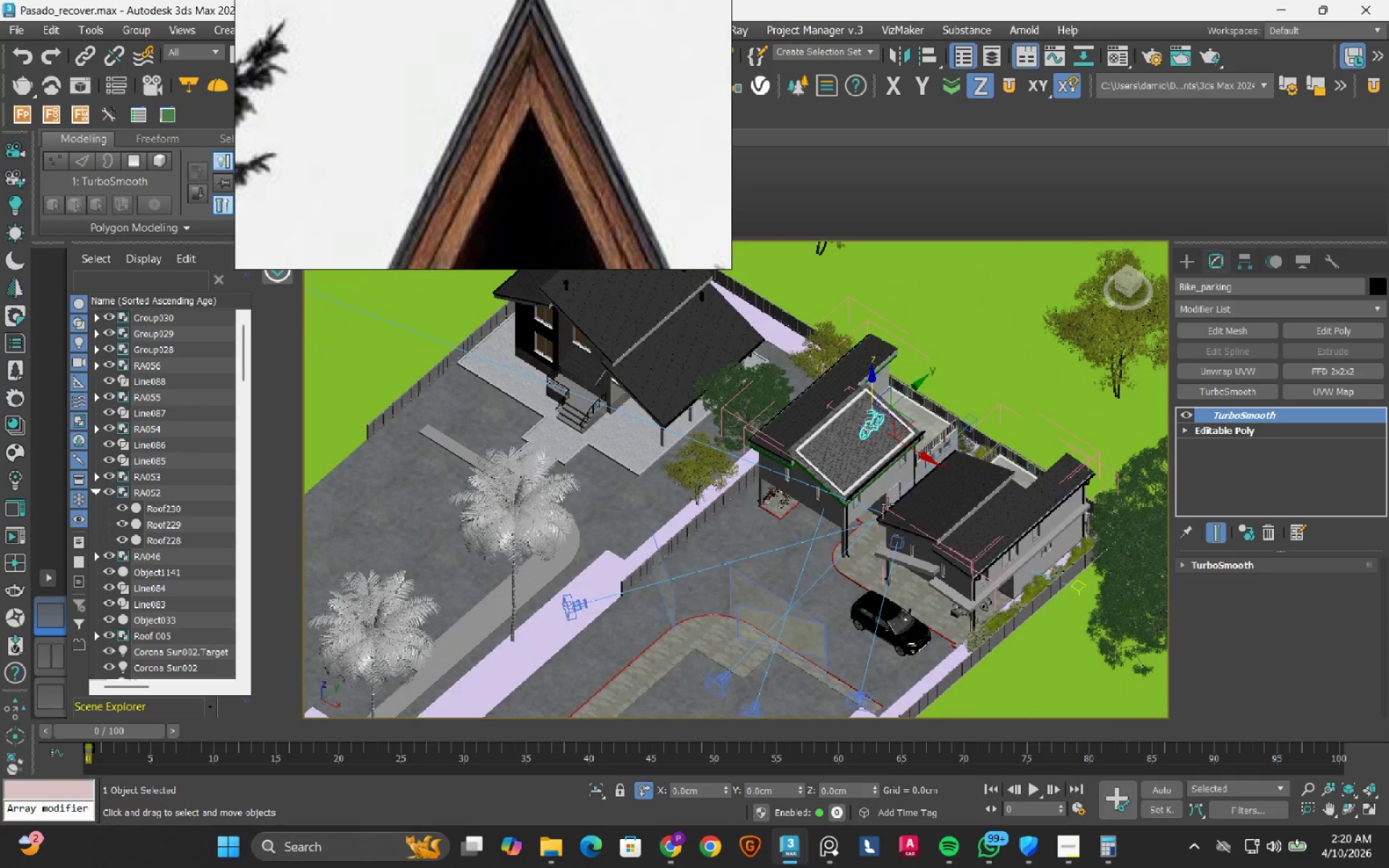 
key(Alt+AltLeft)
 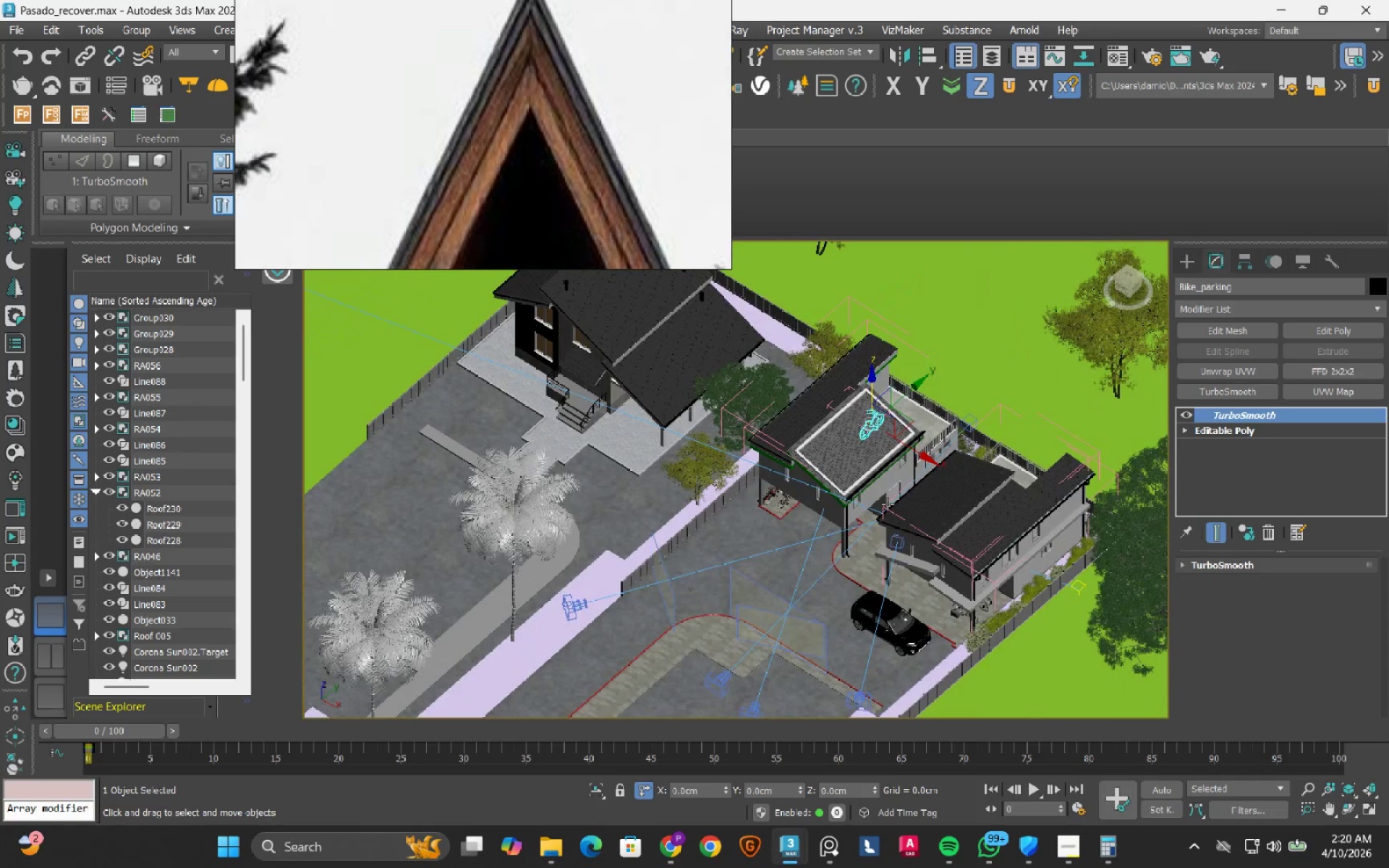 
key(Alt+AltLeft)
 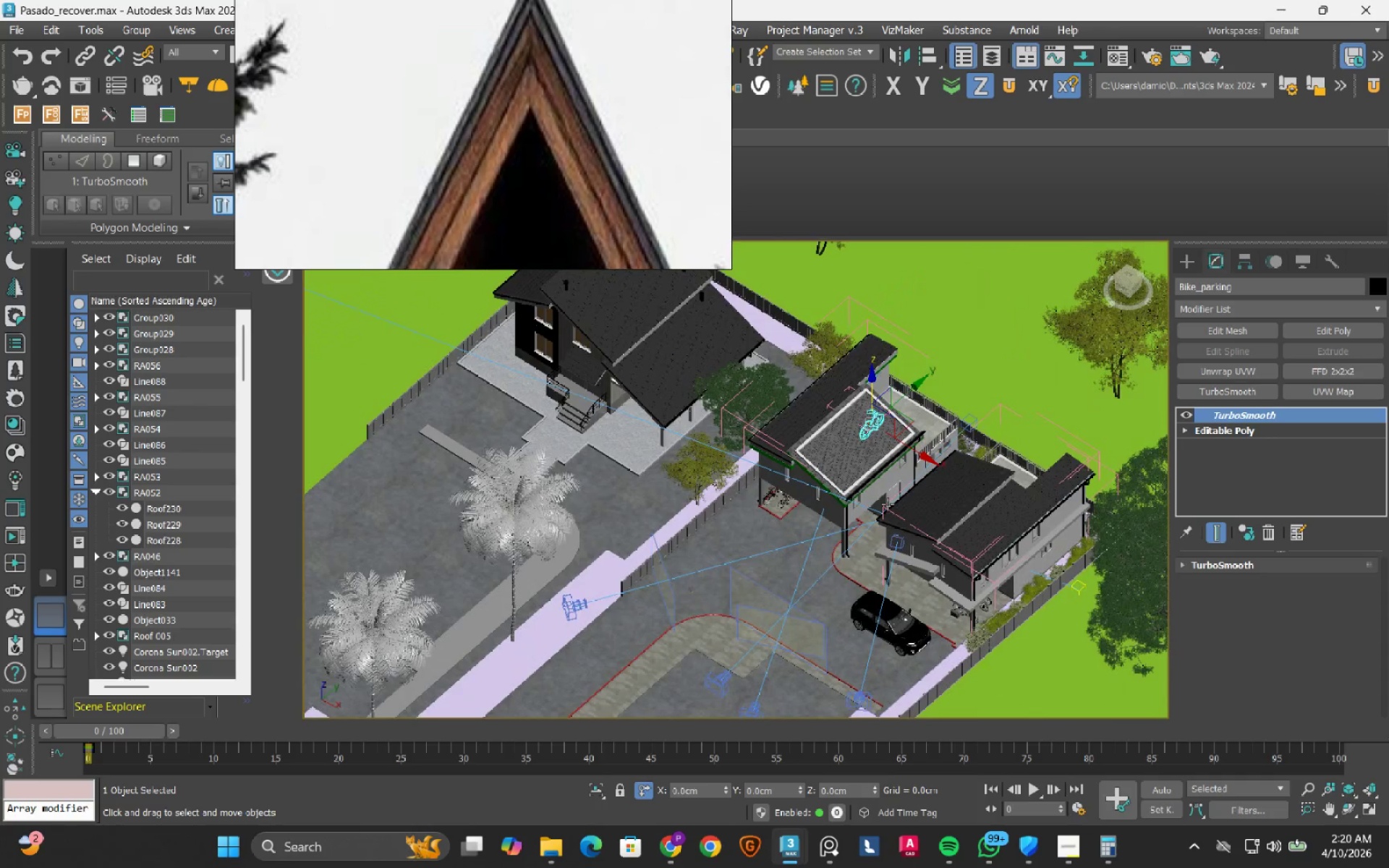 
key(Alt+AltLeft)
 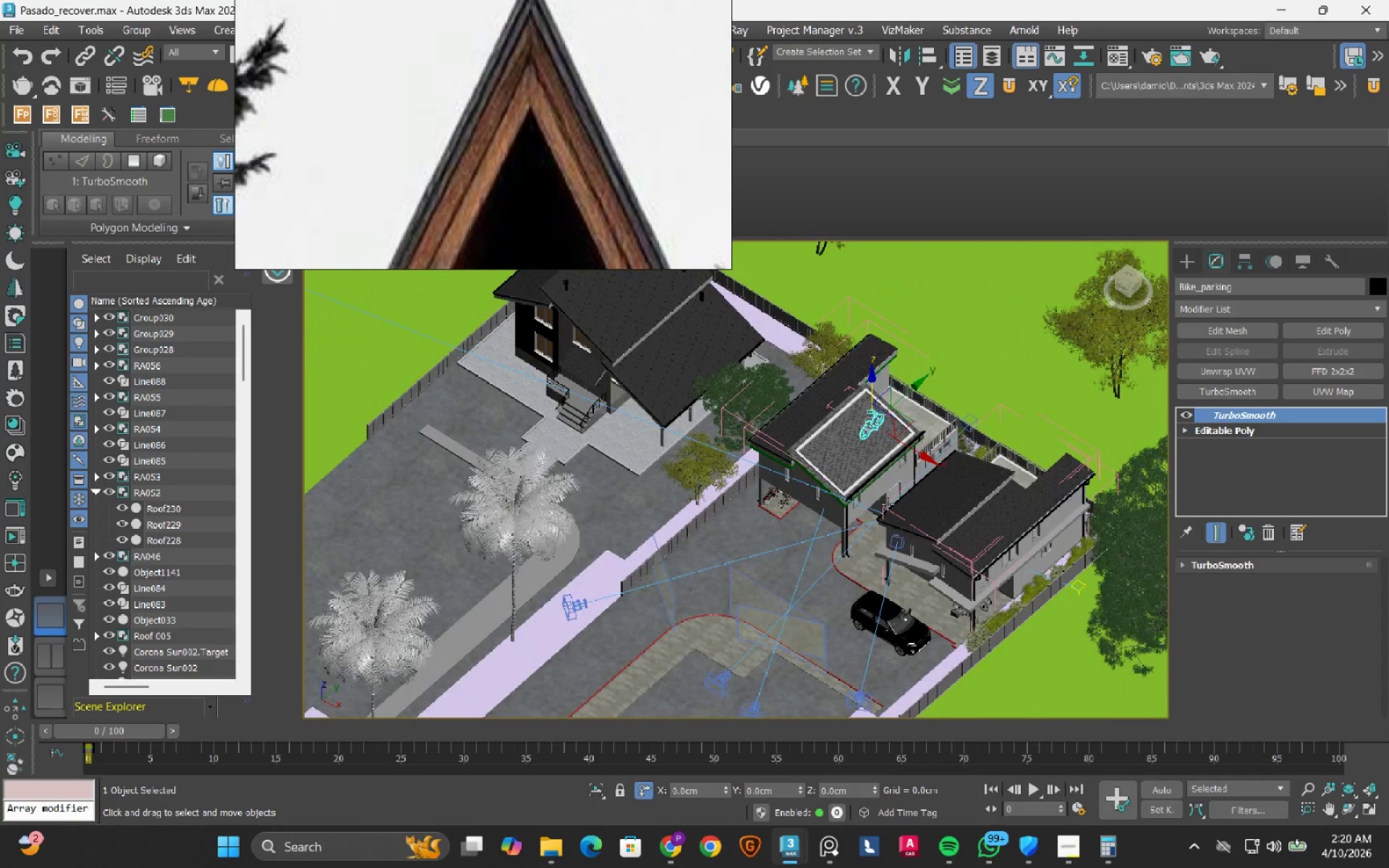 
key(Alt+AltLeft)
 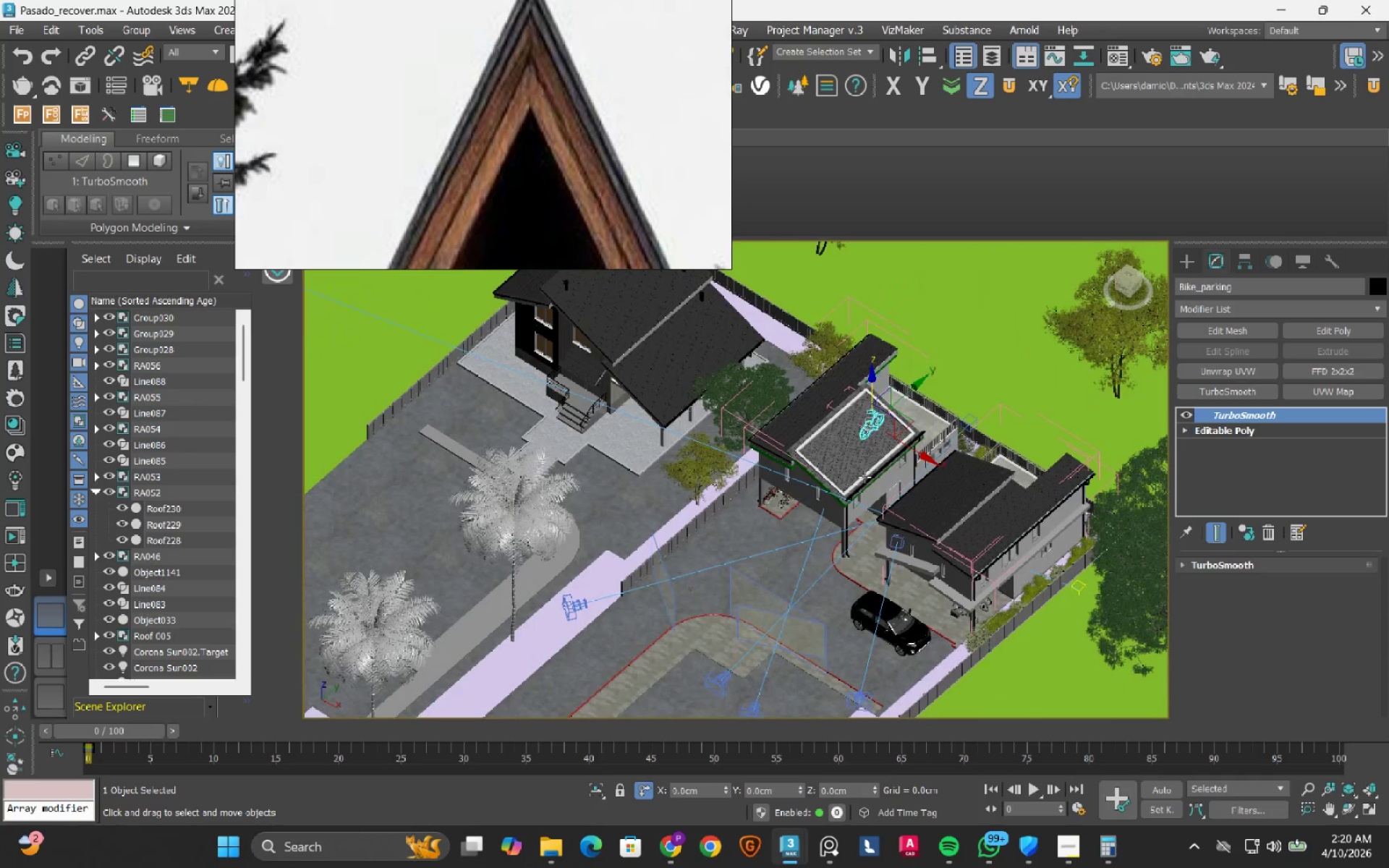 
key(Alt+AltLeft)
 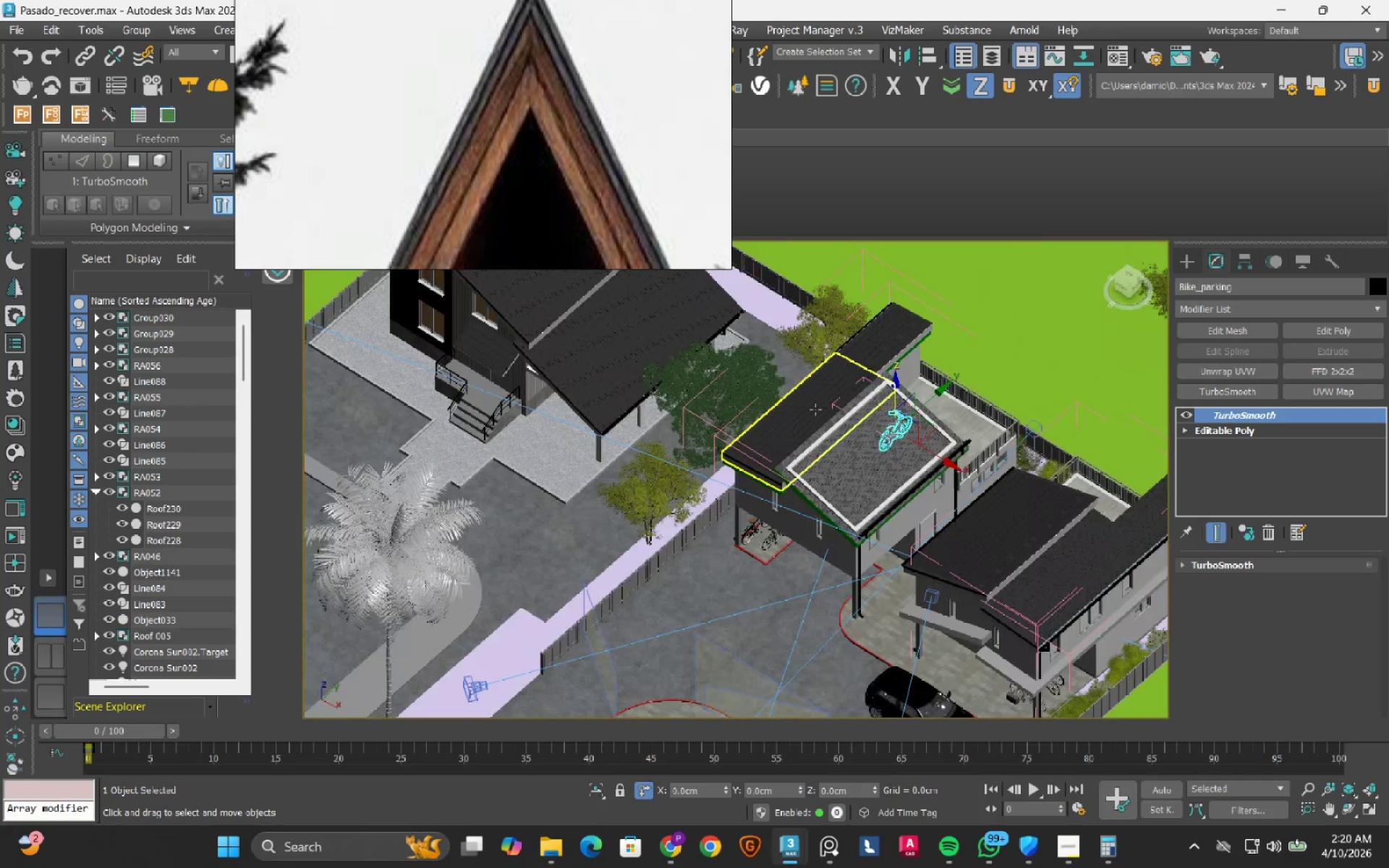 
scroll: coordinate [1011, 447], scroll_direction: up, amount: 4.0
 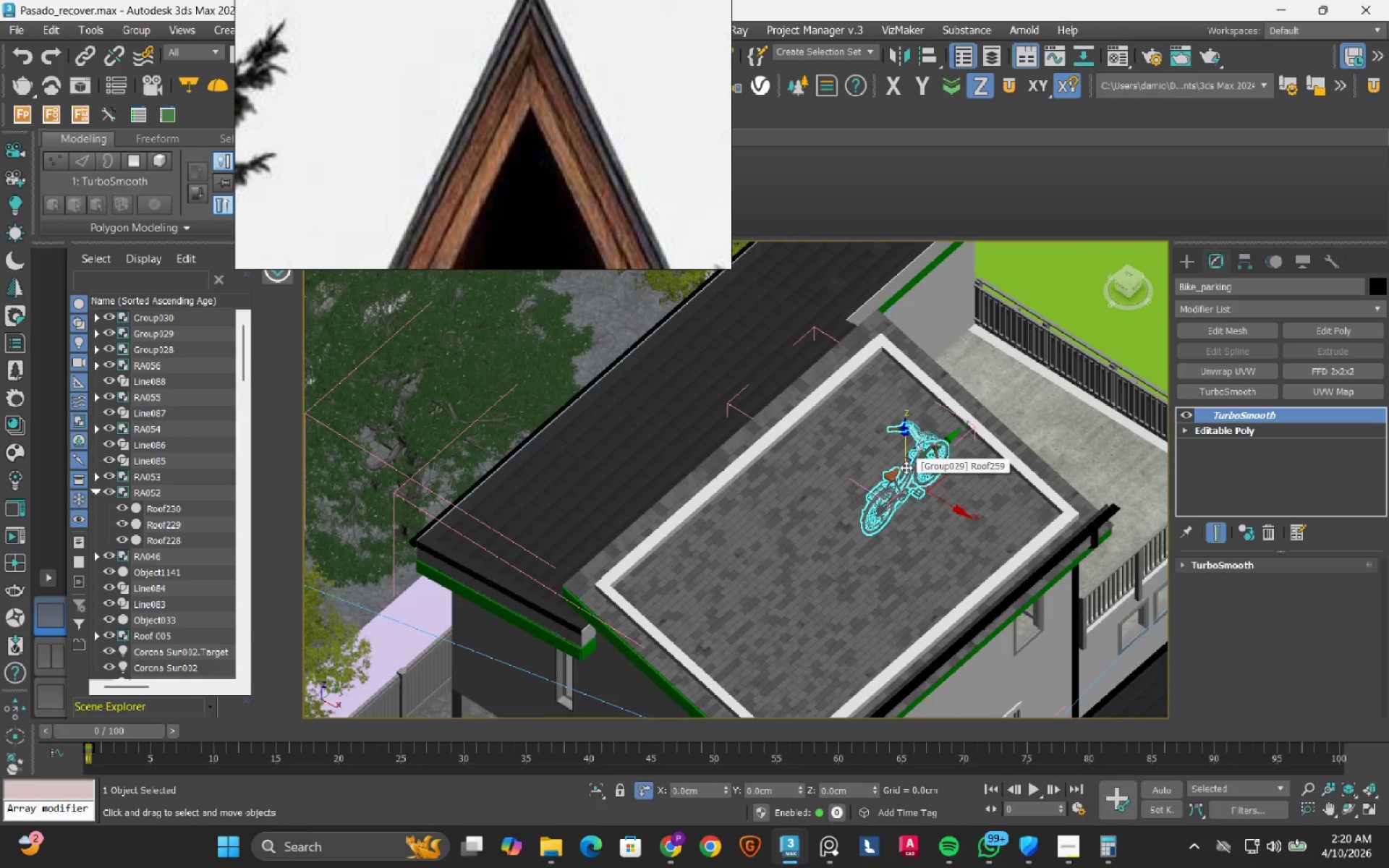 
hold_key(key=AltLeft, duration=1.5)
 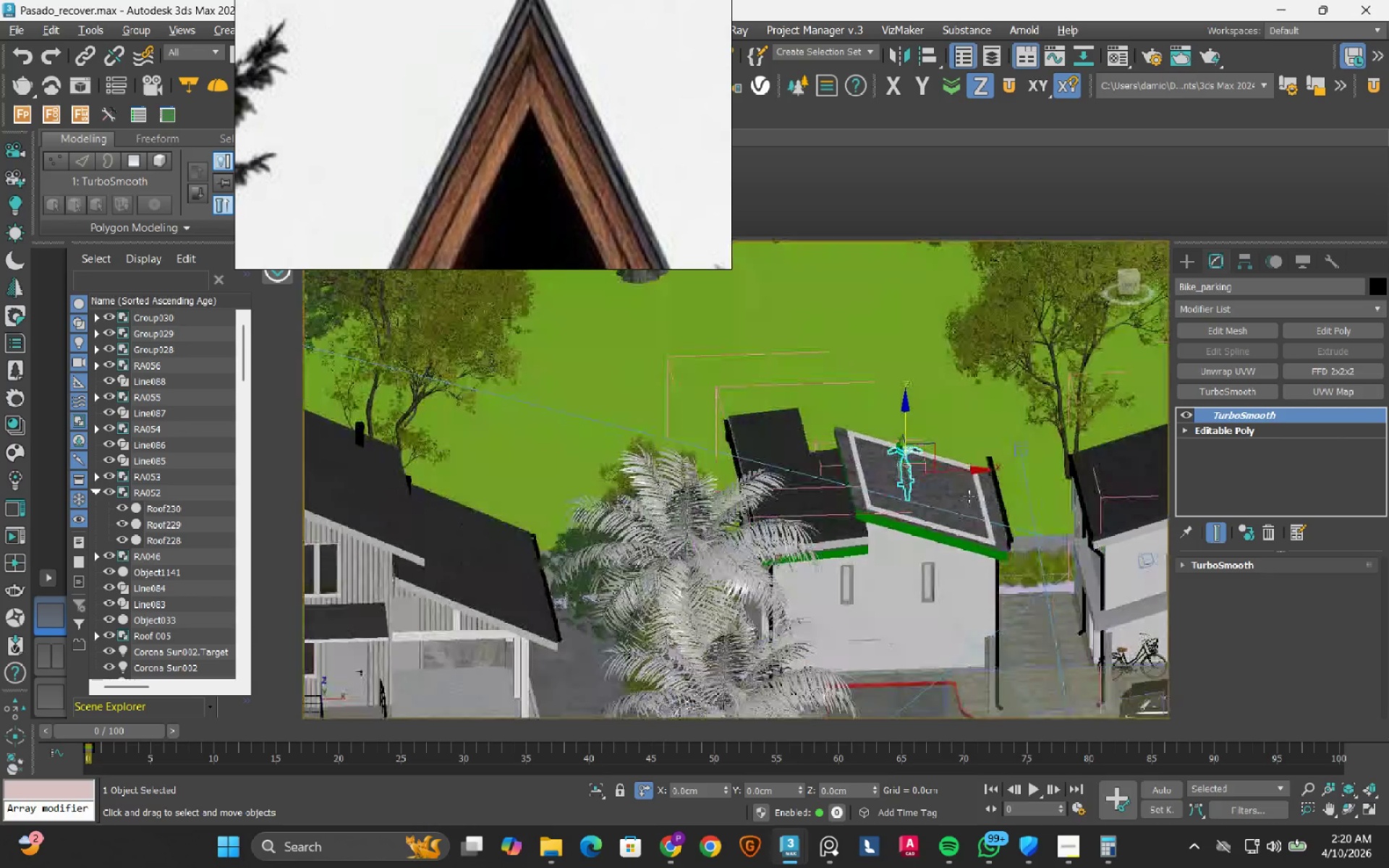 
scroll: coordinate [906, 467], scroll_direction: down, amount: 2.0
 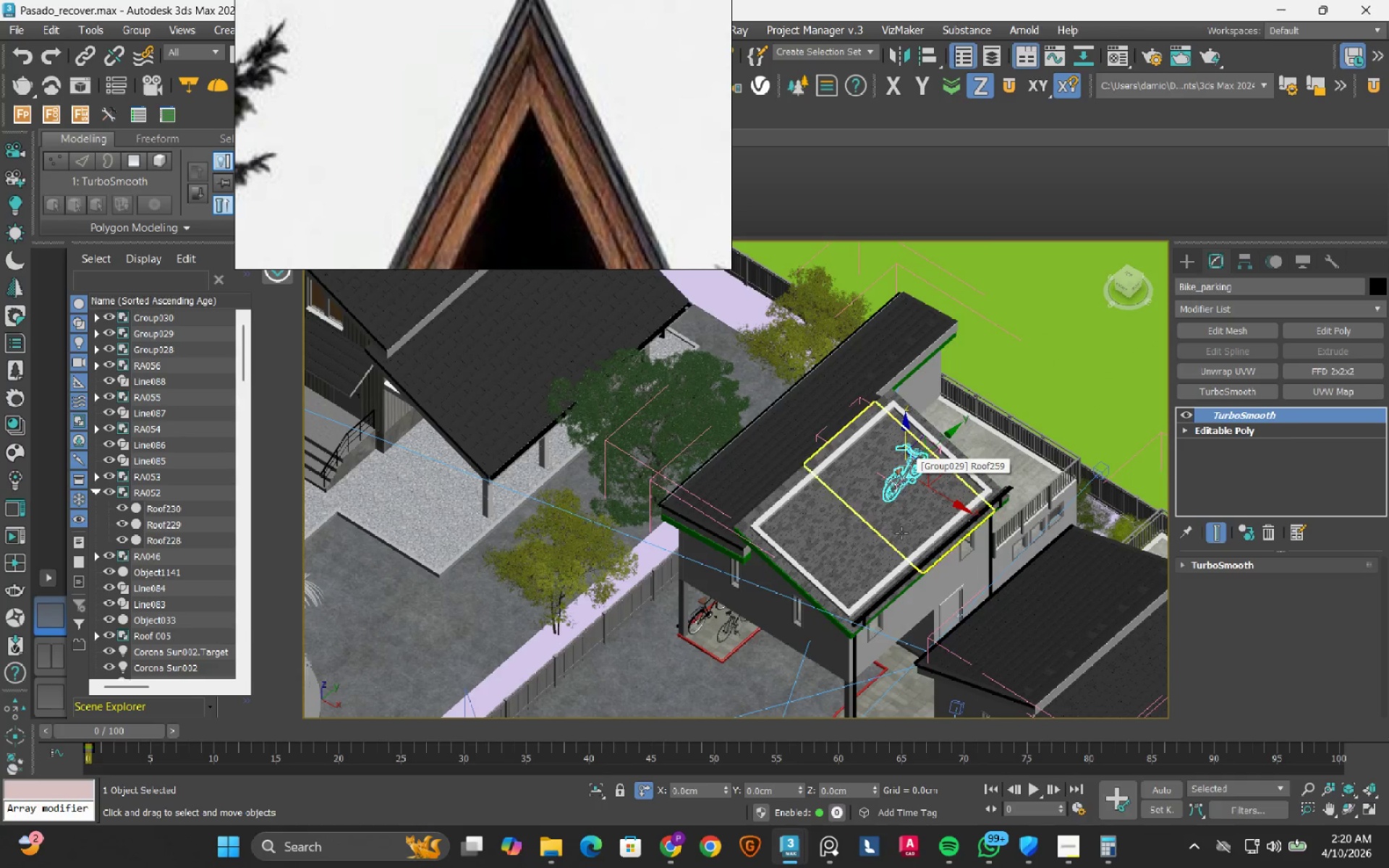 
hold_key(key=AltLeft, duration=1.52)
 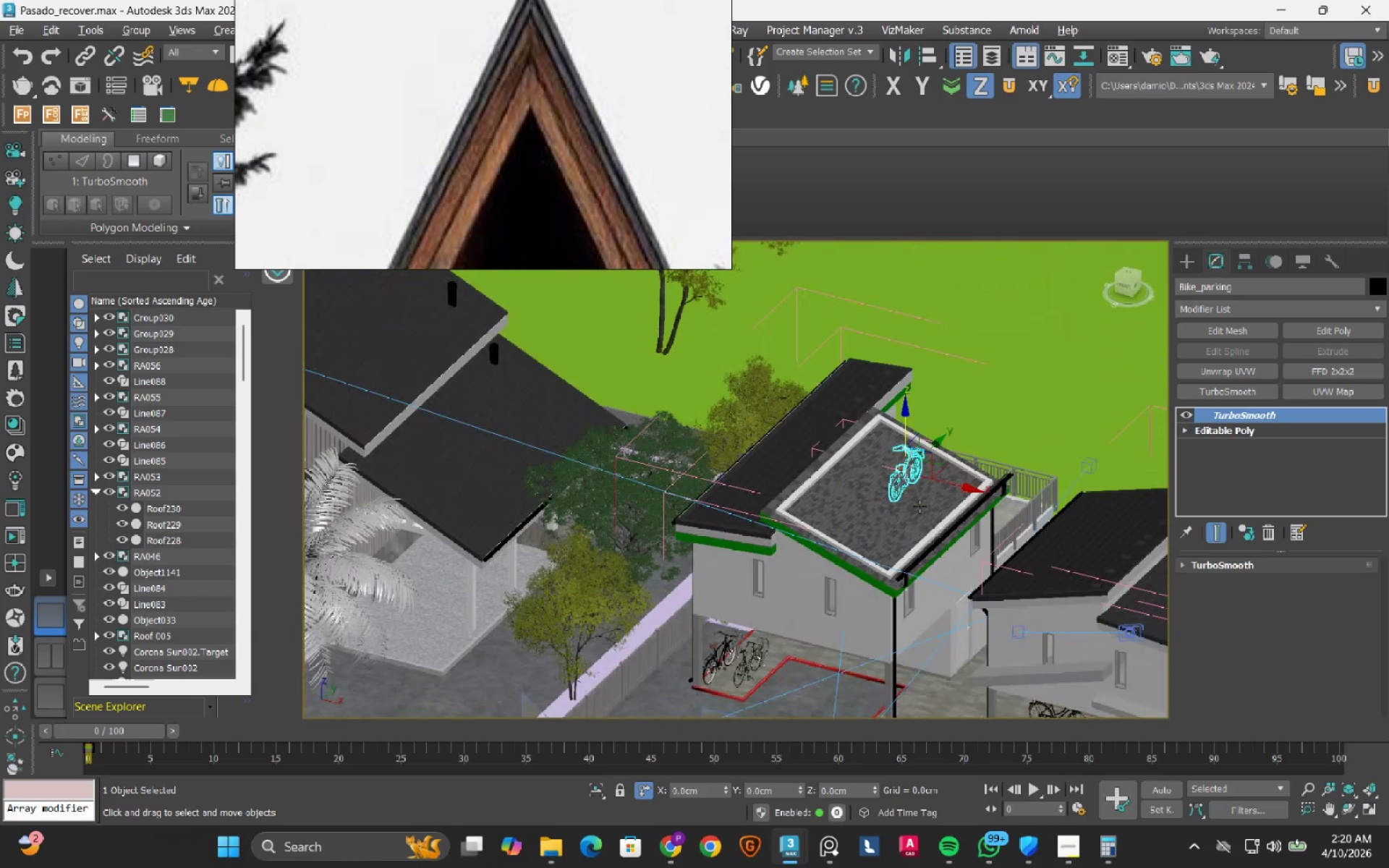 
hold_key(key=AltLeft, duration=1.5)
 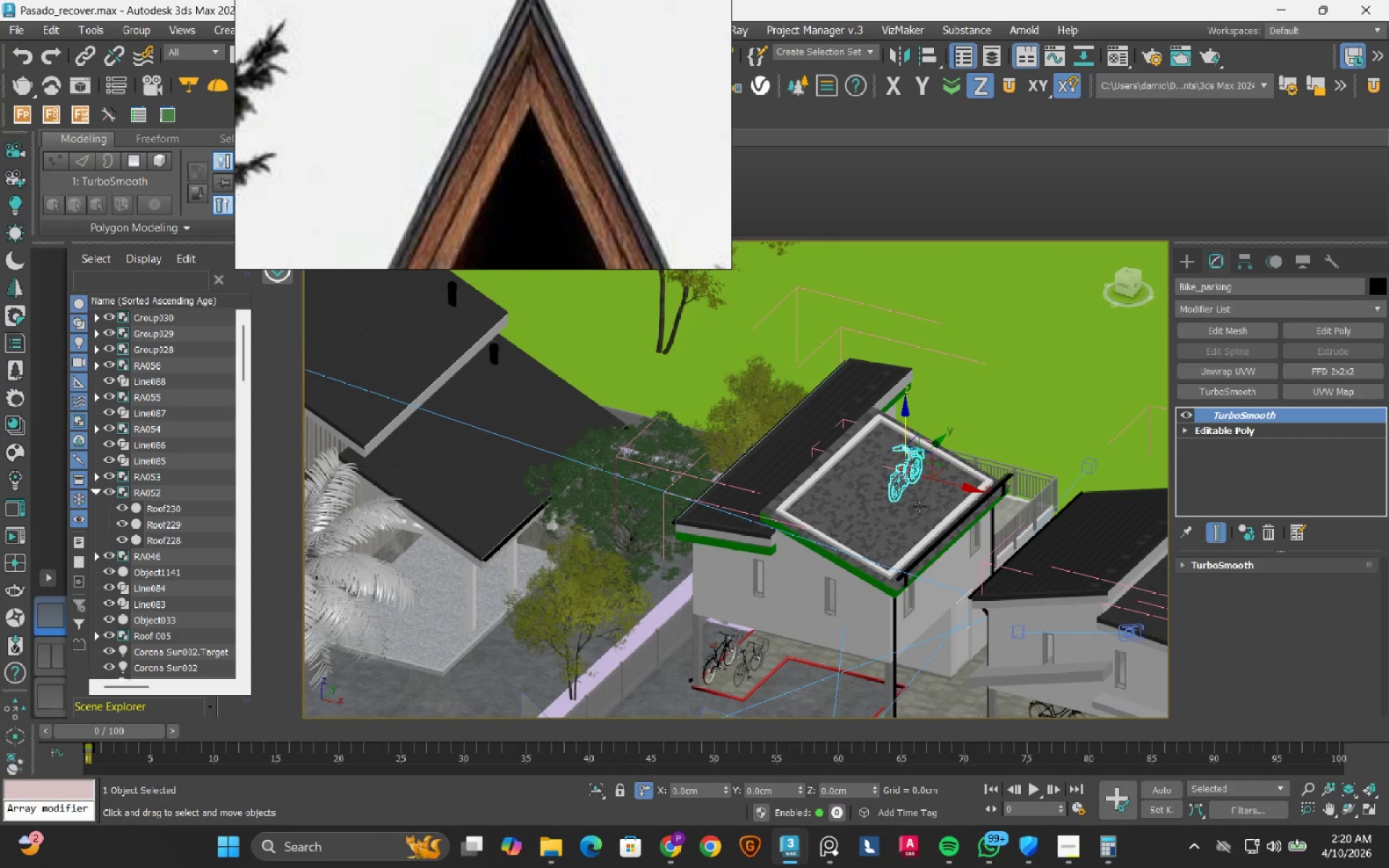 
key(Alt+AltLeft)
 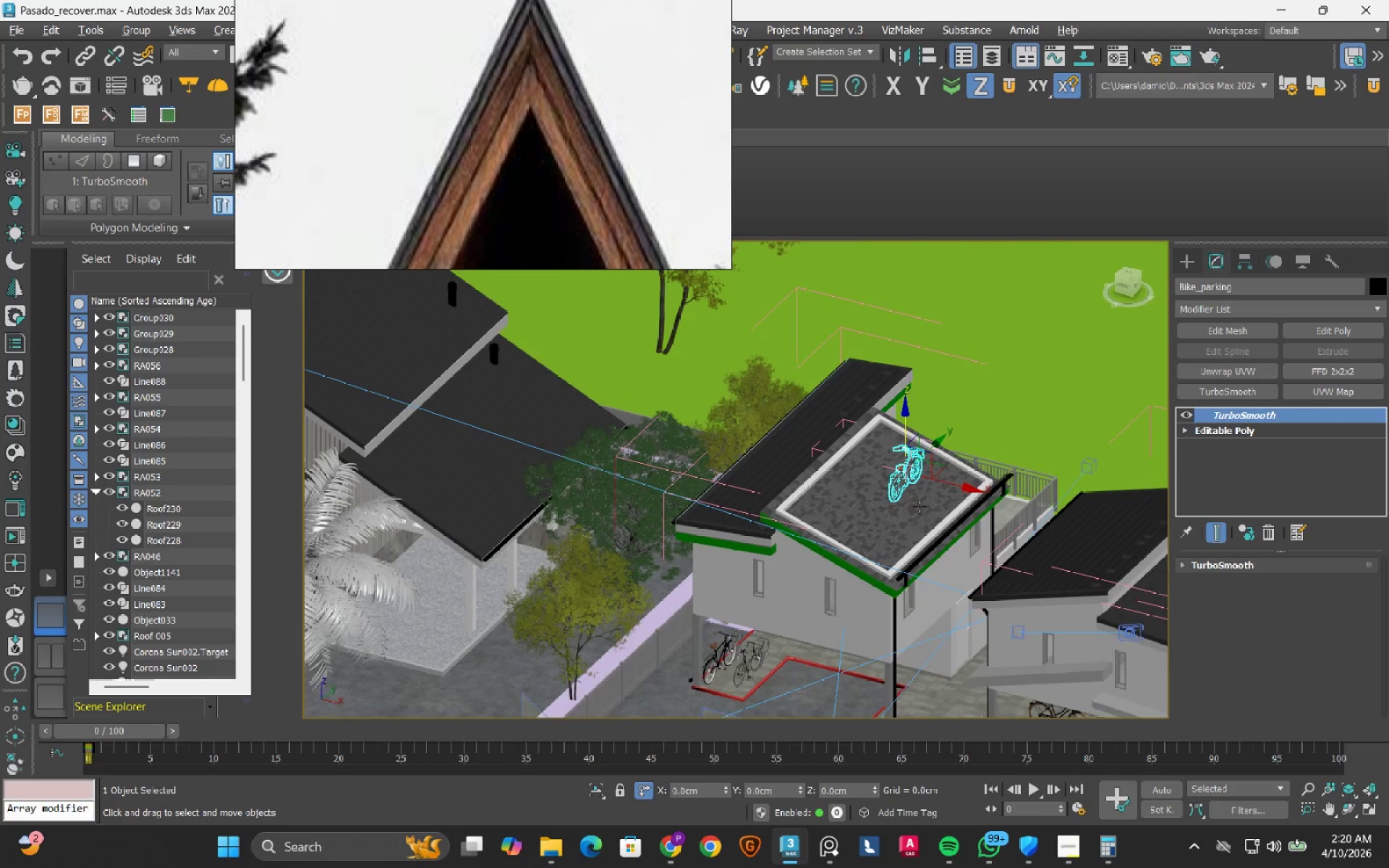 
key(Alt+AltLeft)
 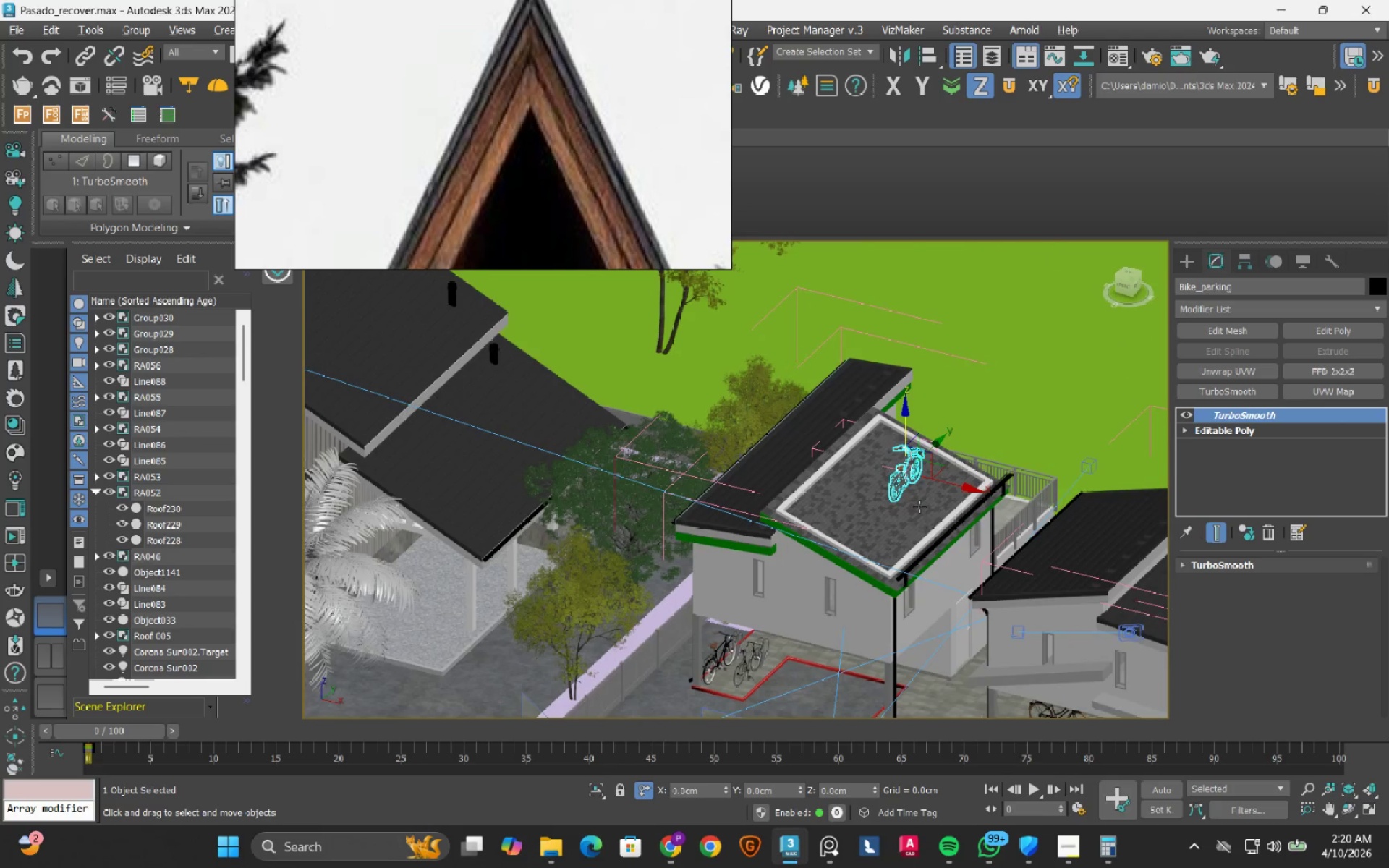 
key(Alt+AltLeft)
 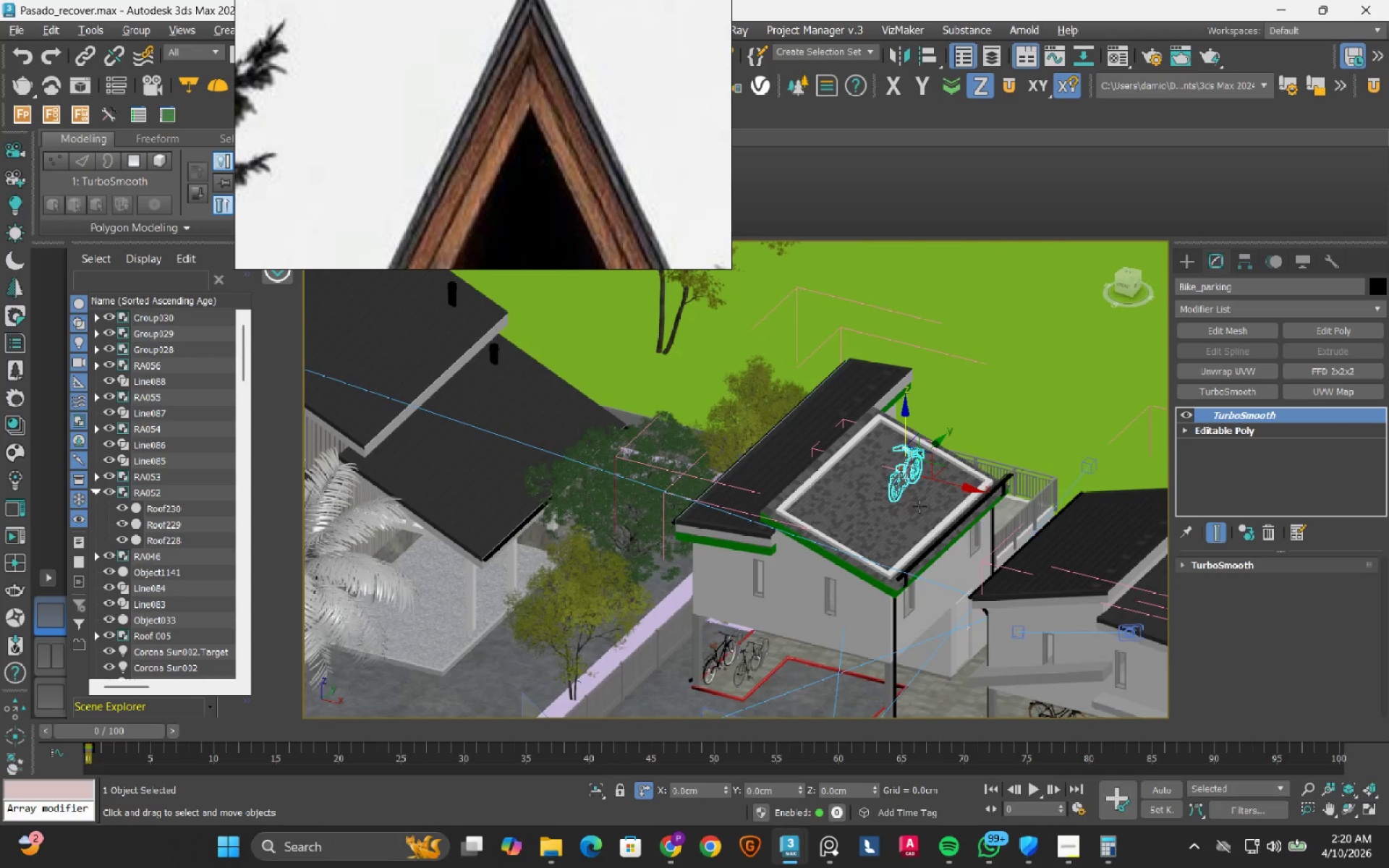 
key(Alt+AltLeft)
 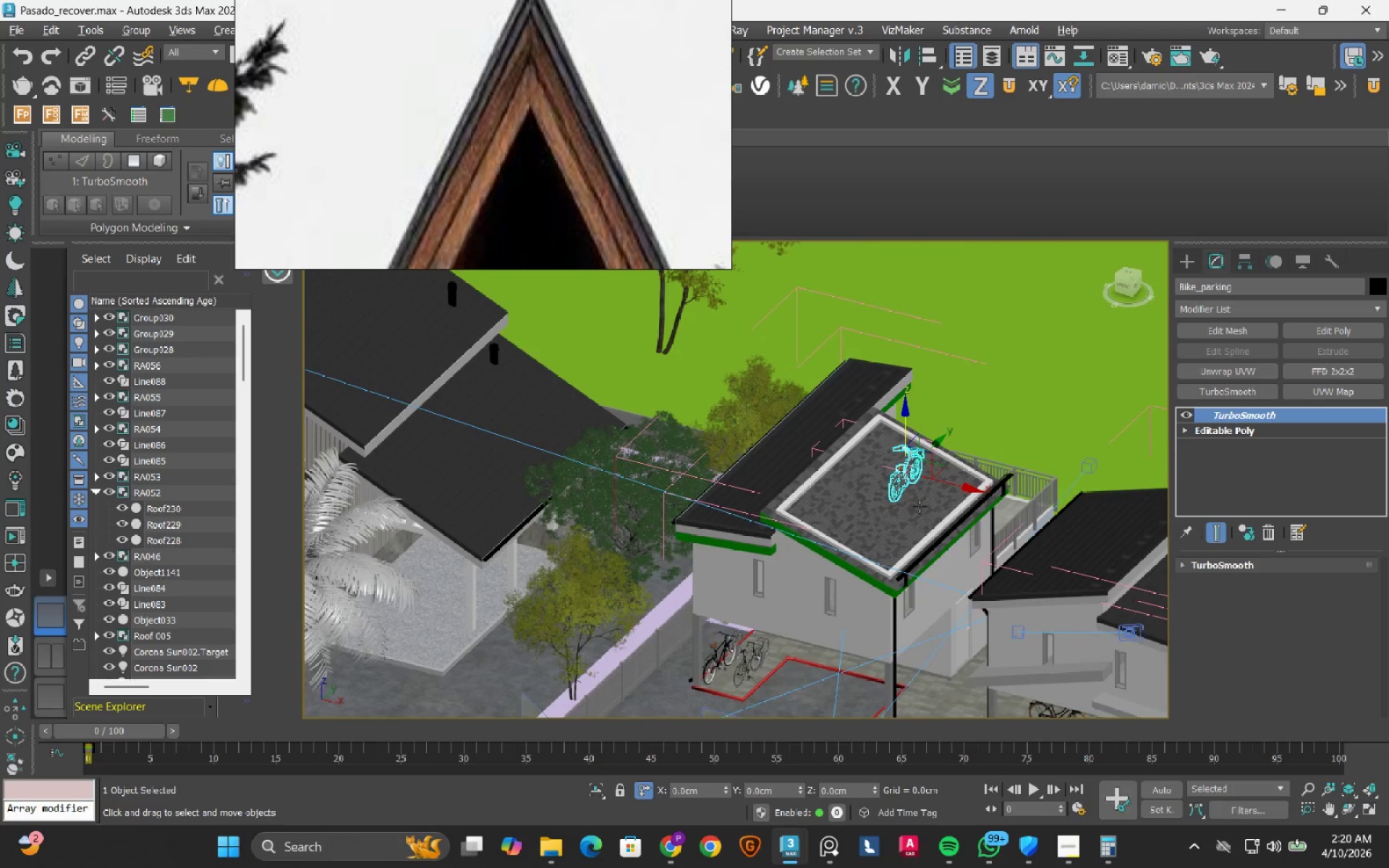 
key(Alt+AltLeft)
 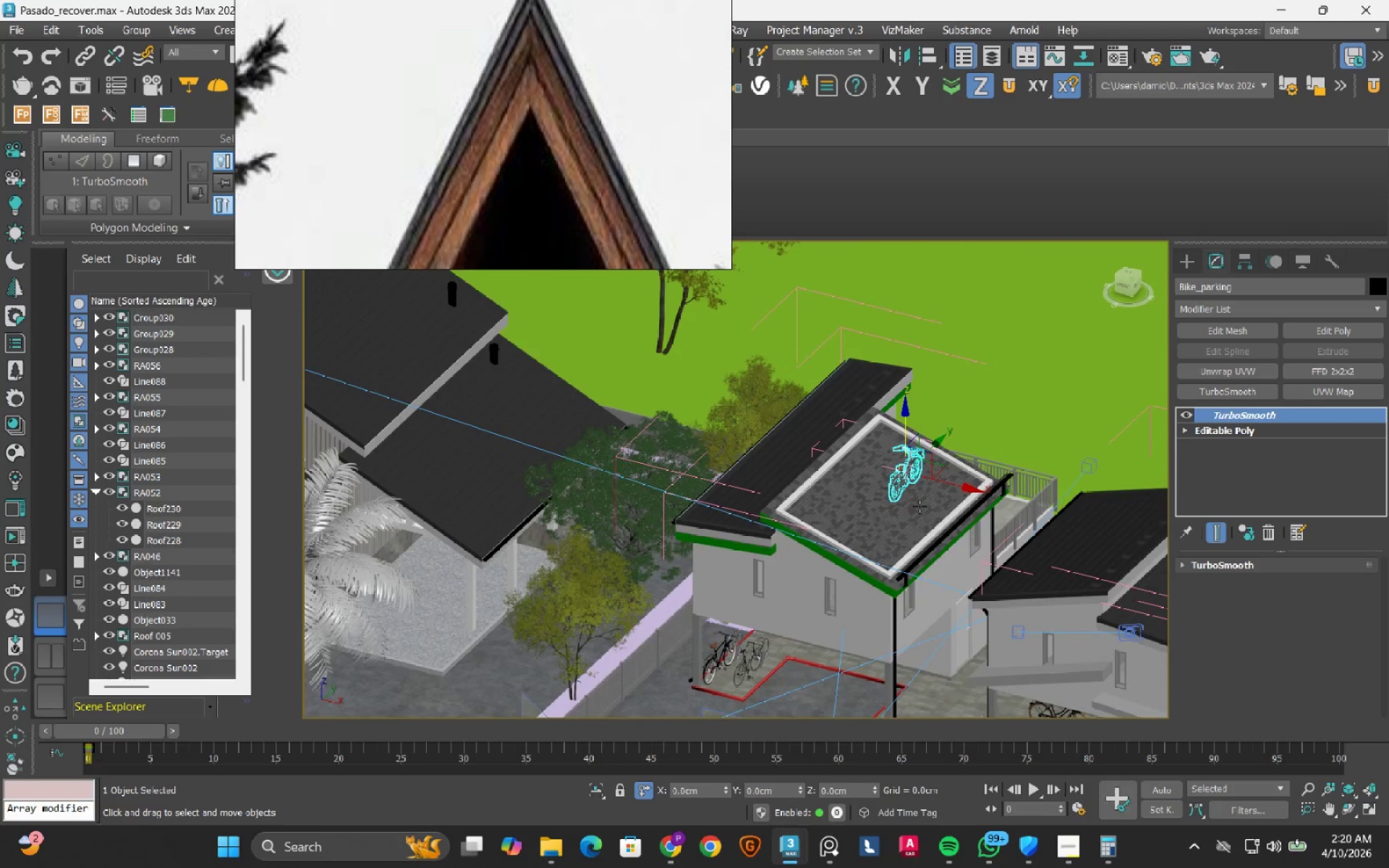 
key(Alt+AltLeft)
 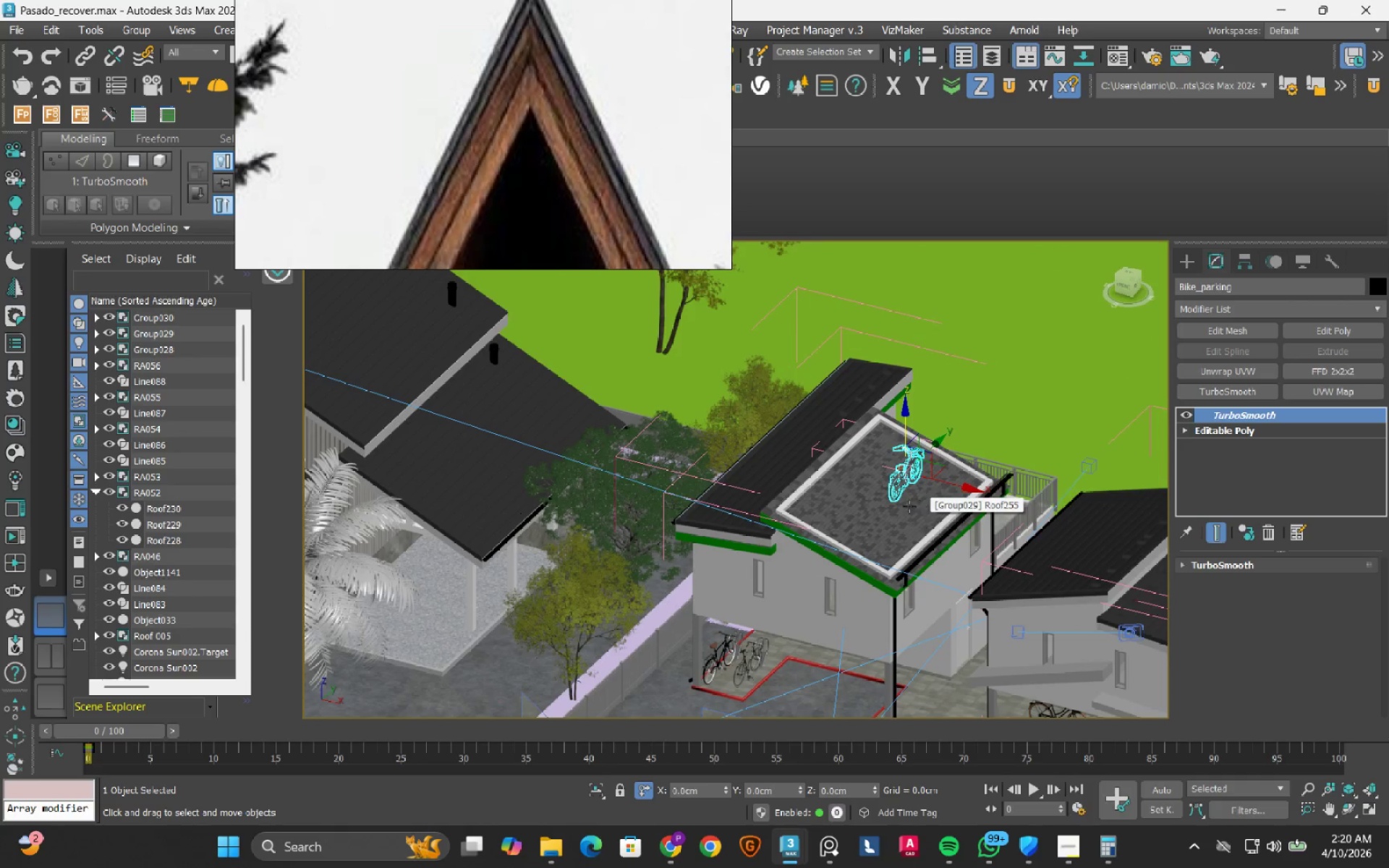 
scroll: coordinate [827, 548], scroll_direction: up, amount: 2.0
 